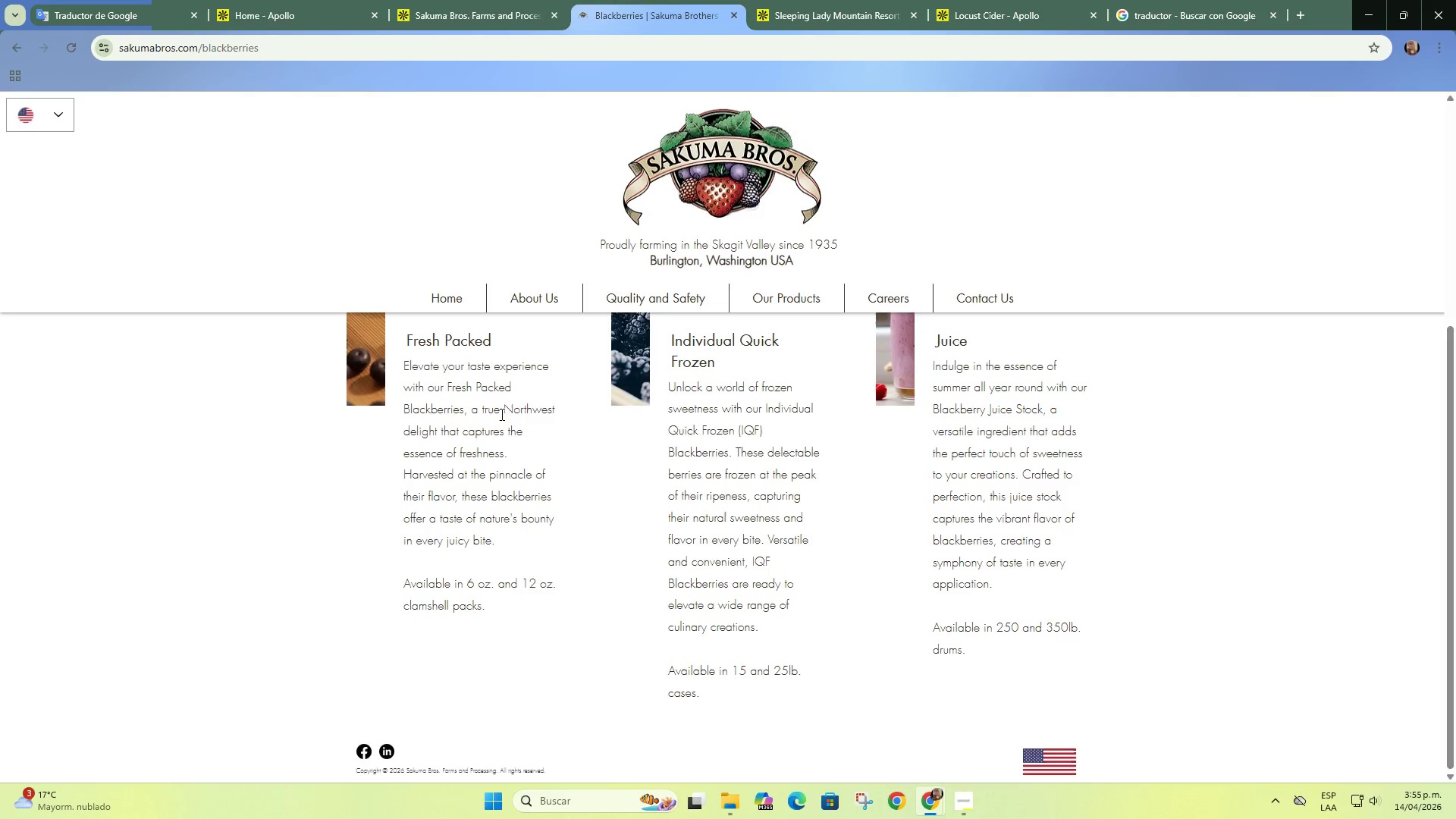 
scroll: coordinate [596, 363], scroll_direction: up, amount: 1.0
 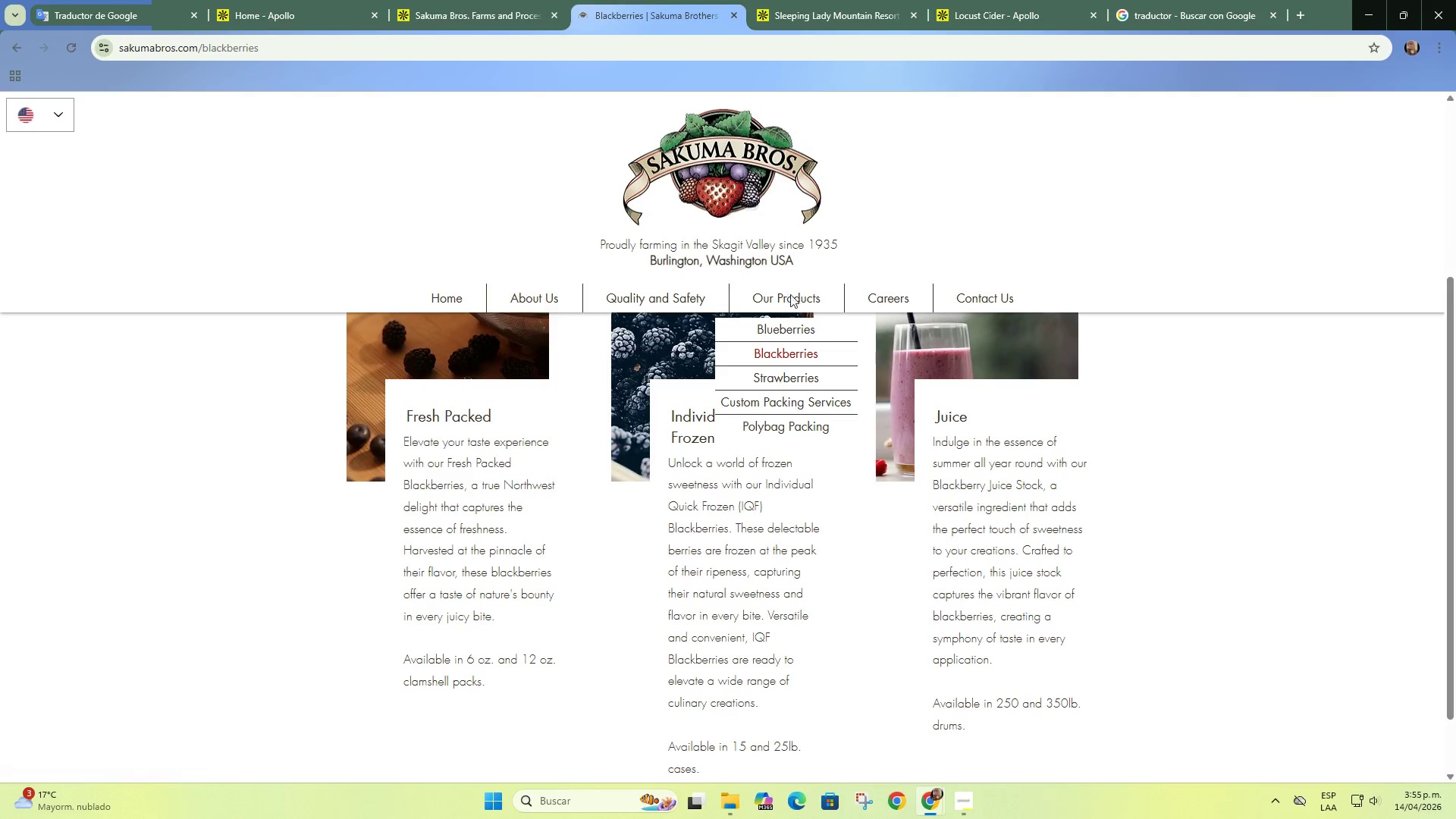 
mouse_move([861, 308])
 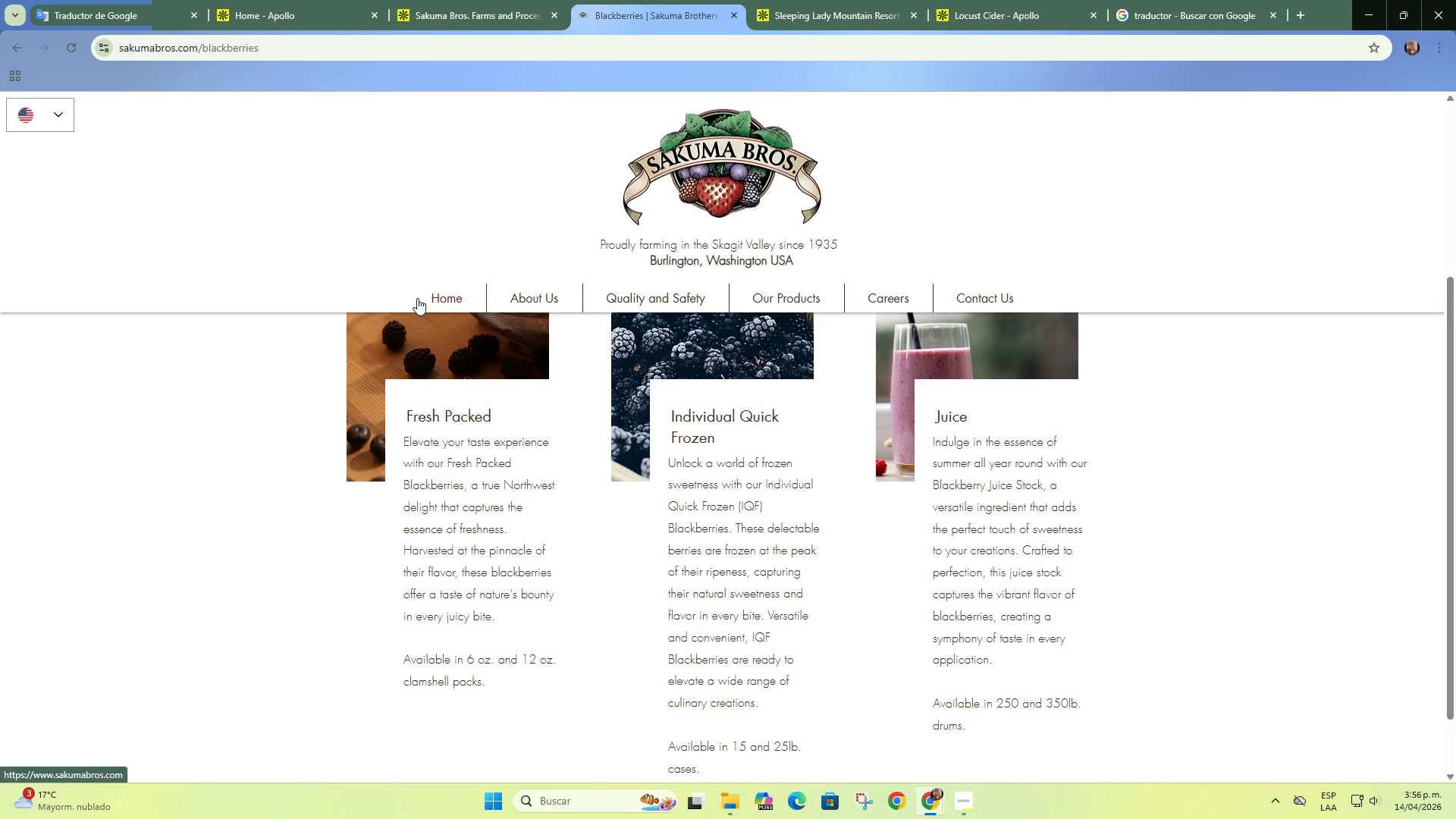 
scroll: coordinate [469, 304], scroll_direction: down, amount: 7.0
 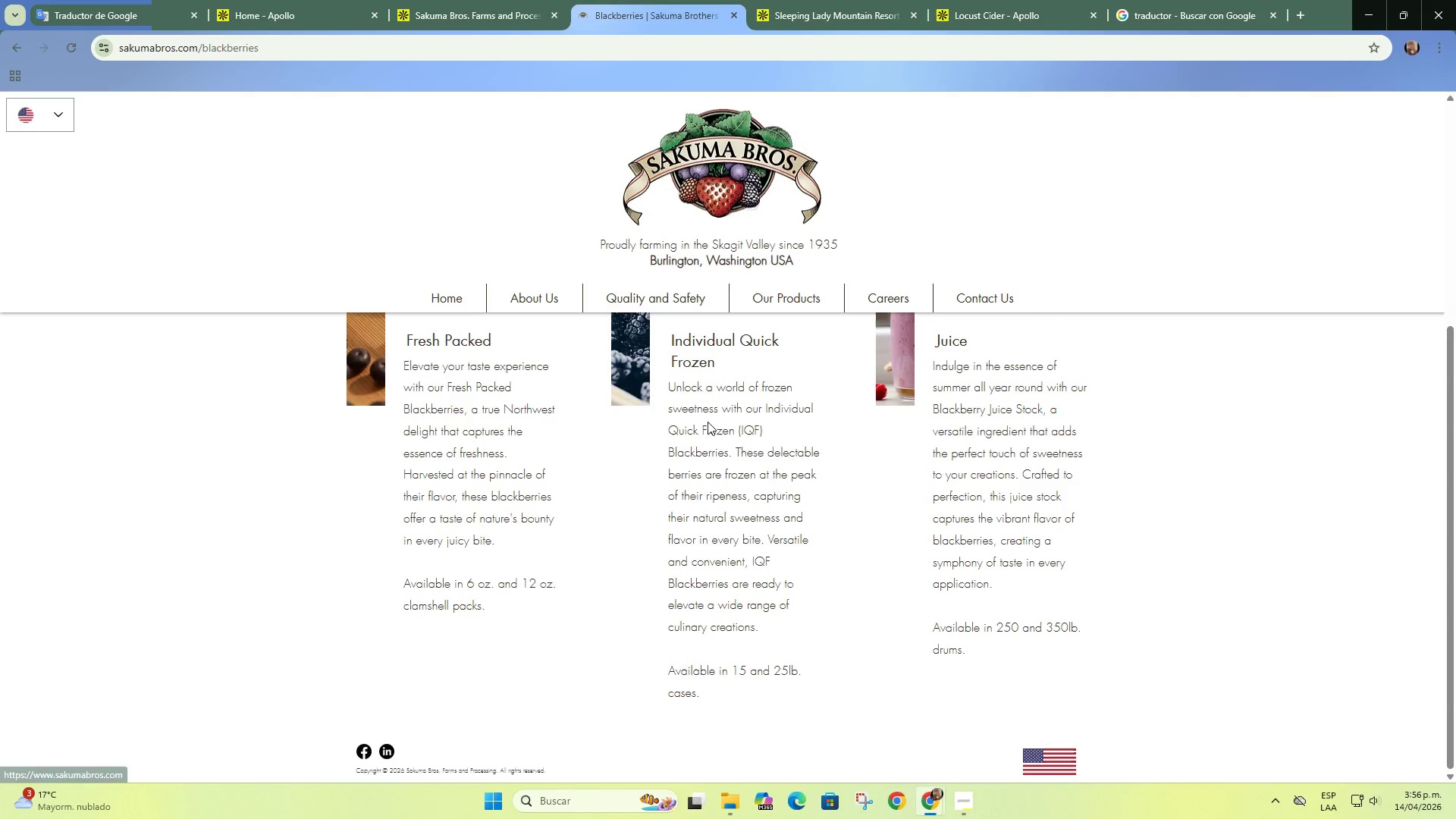 
left_click([949, 395])
 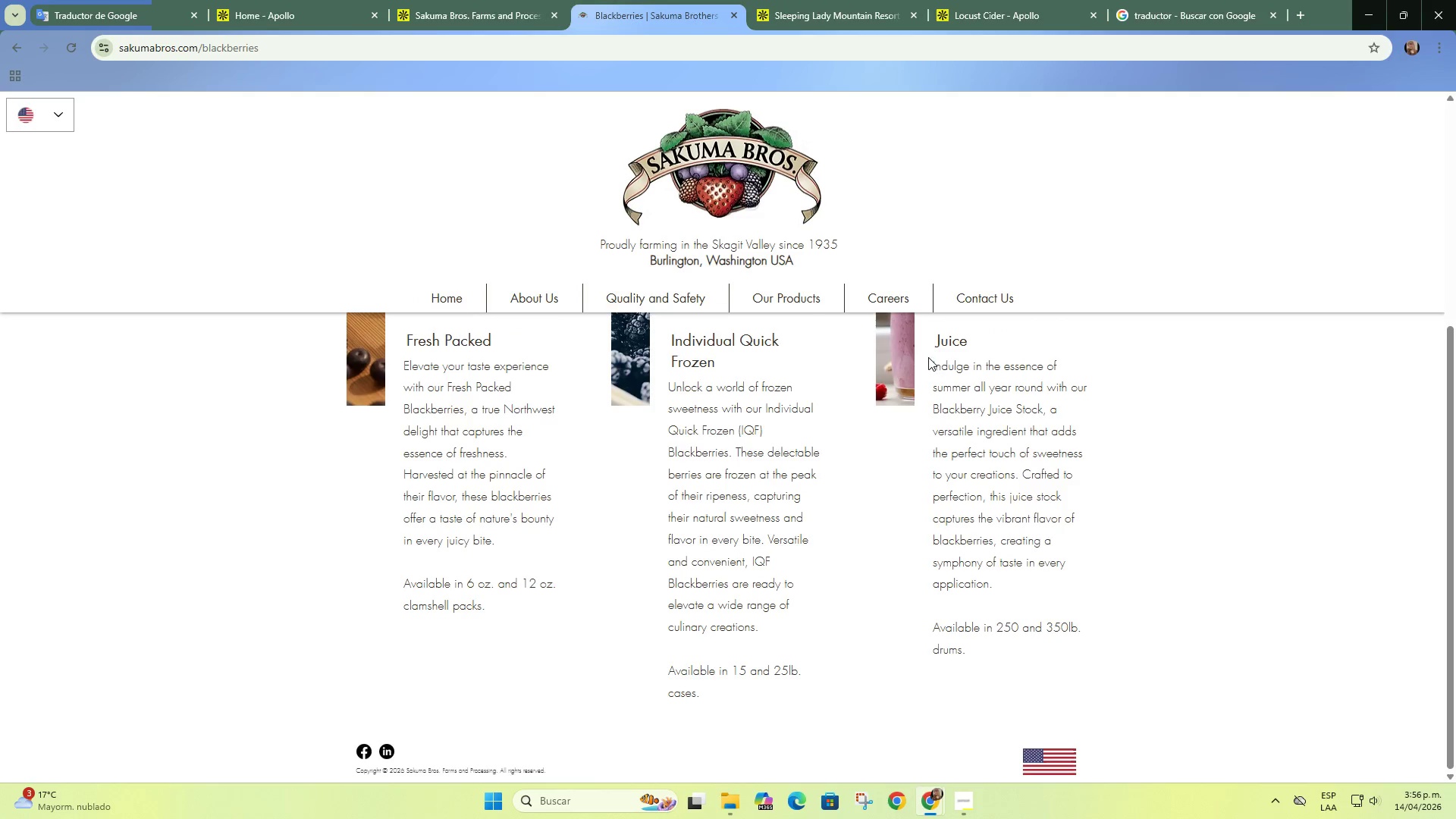 
double_click([933, 403])
 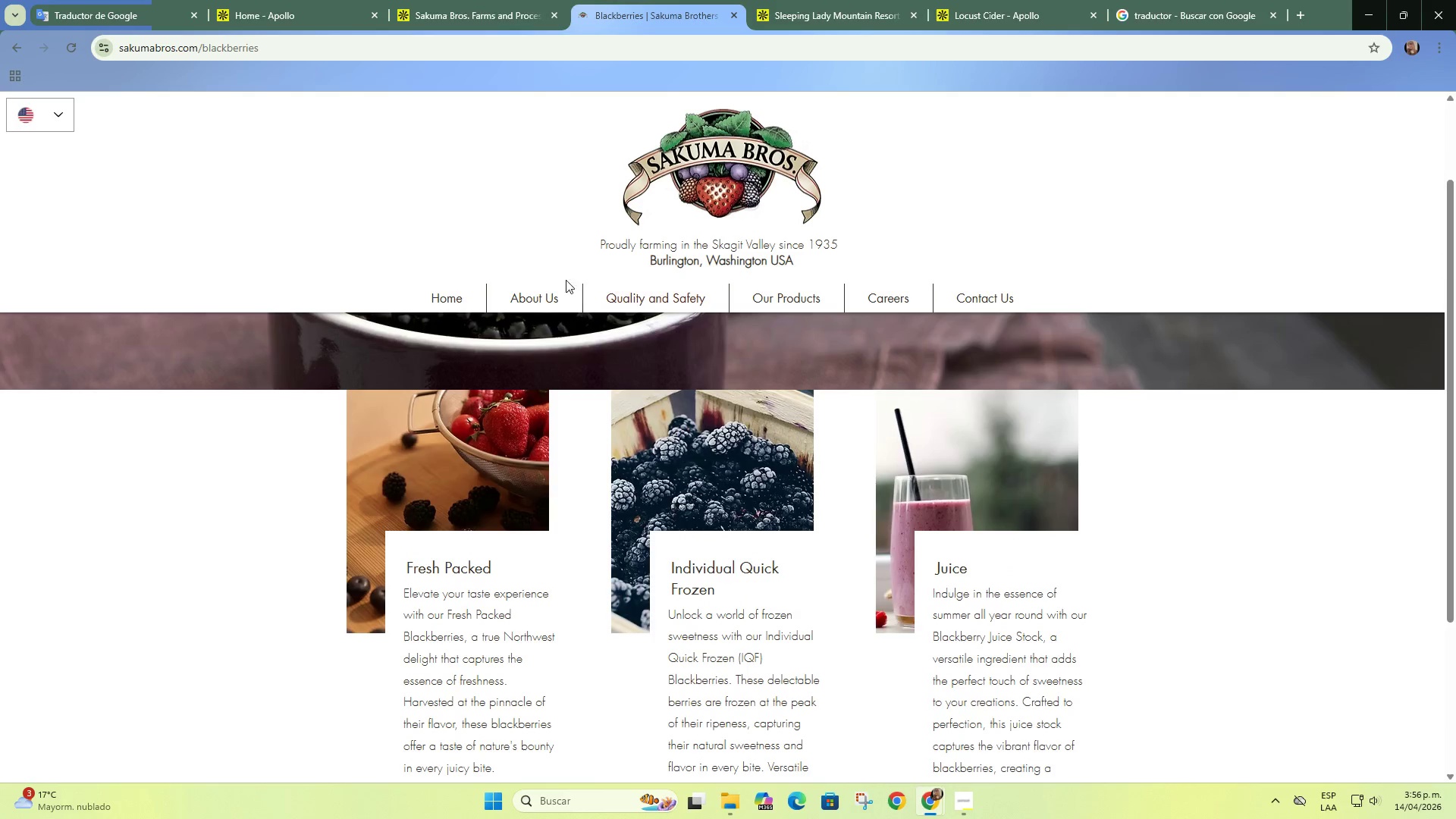 
scroll: coordinate [928, 357], scroll_direction: up, amount: 3.0
 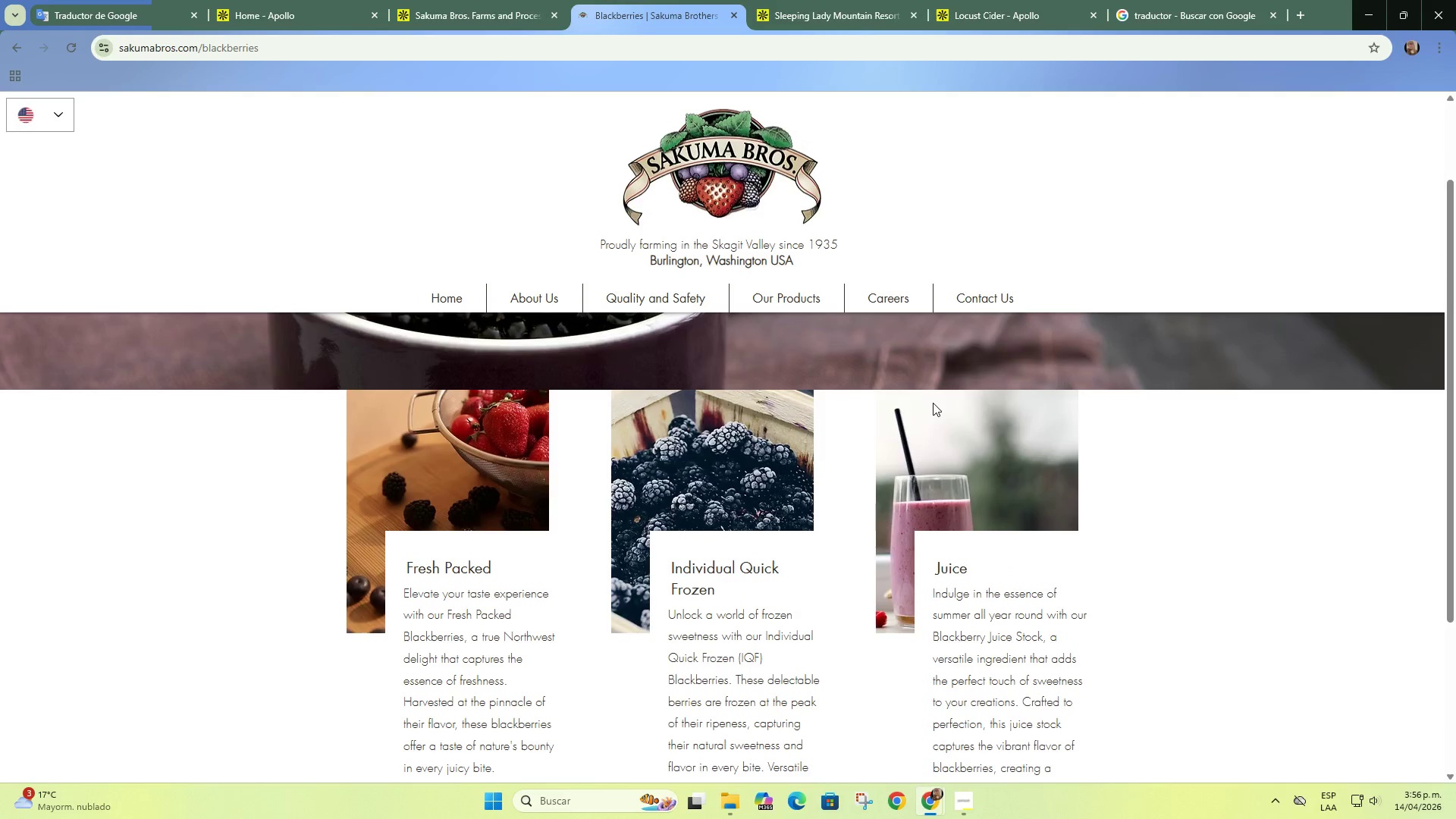 
left_click([517, 284])
 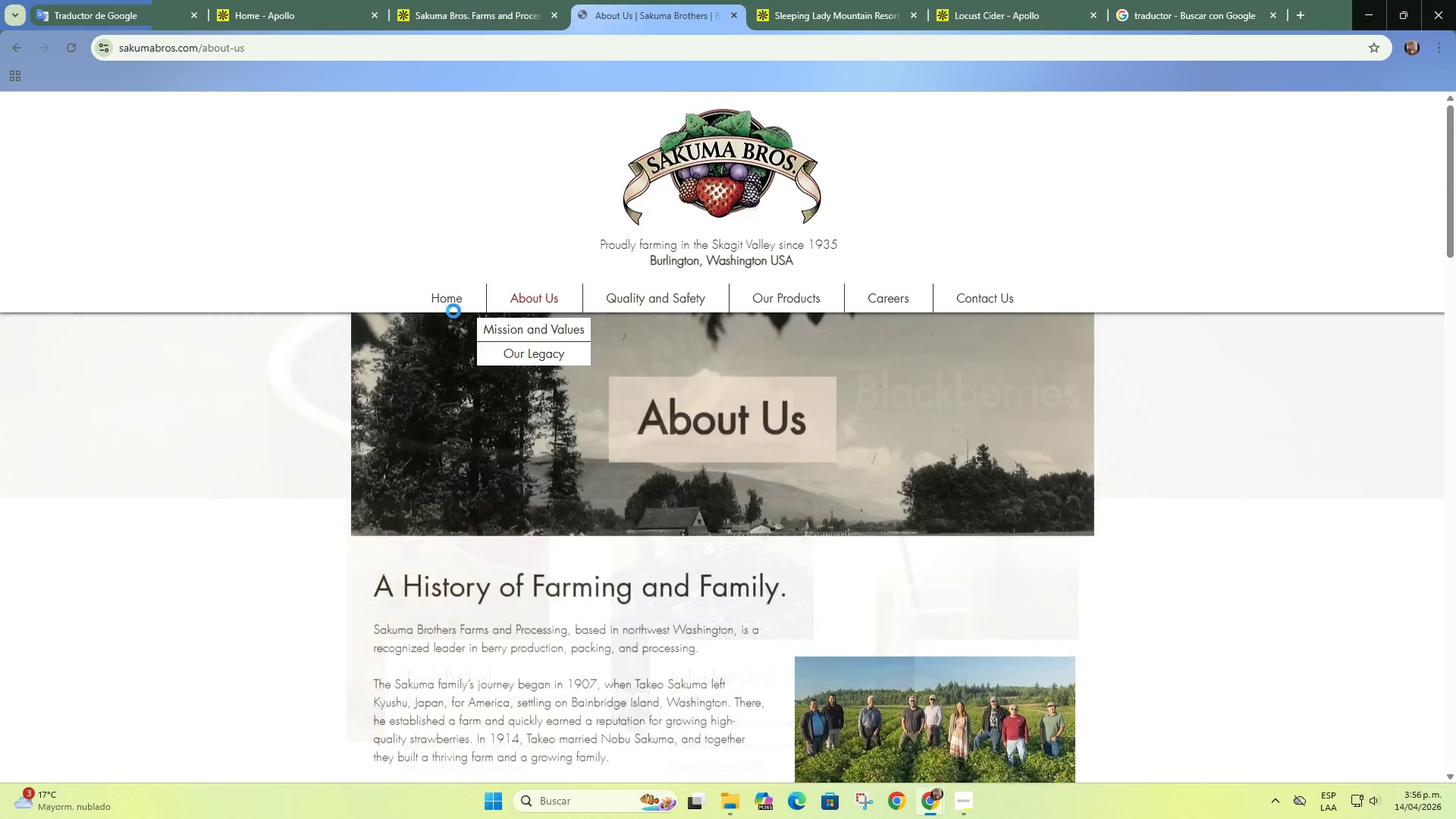 
left_click([450, 290])
 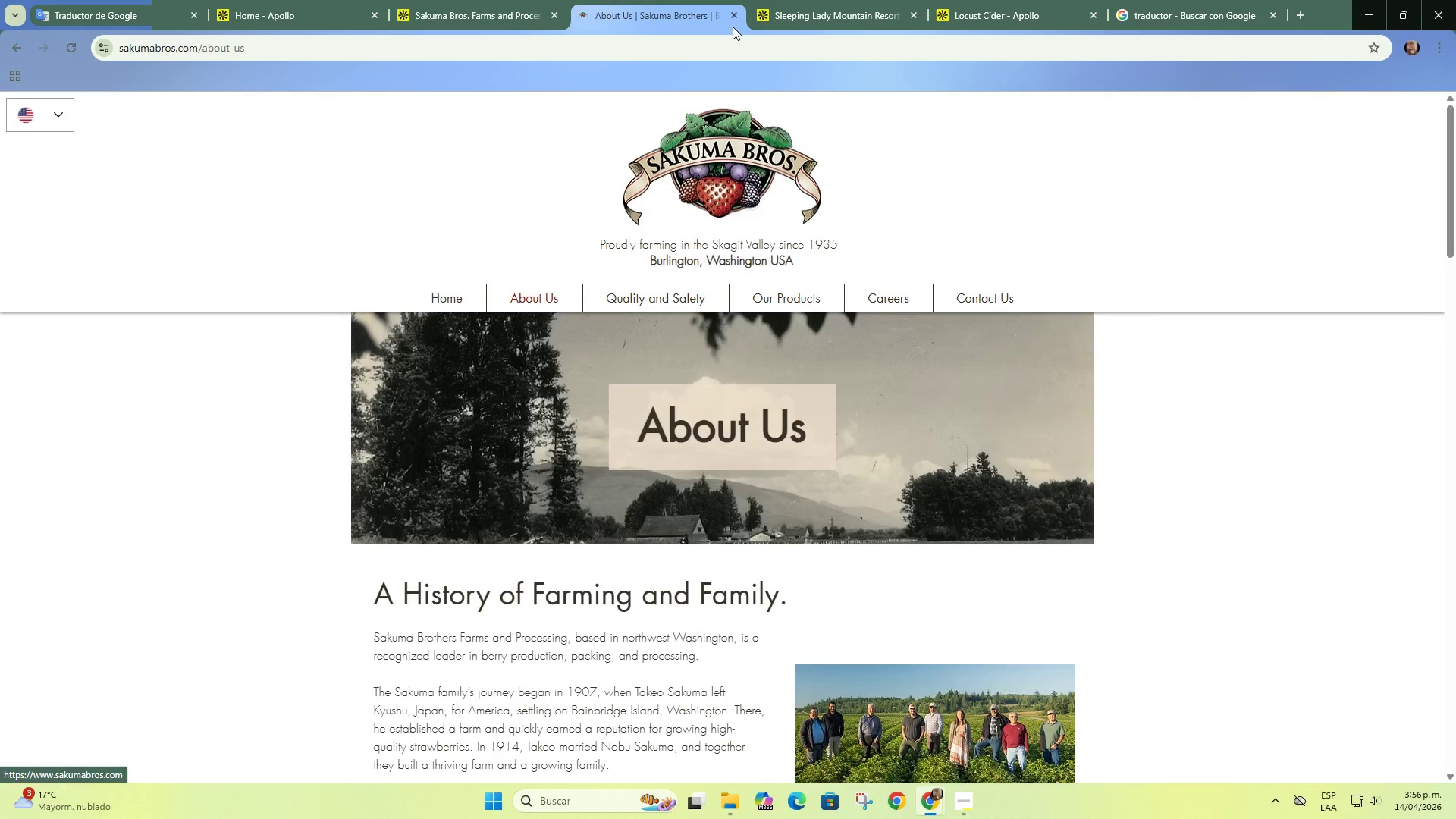 
left_click([730, 14])
 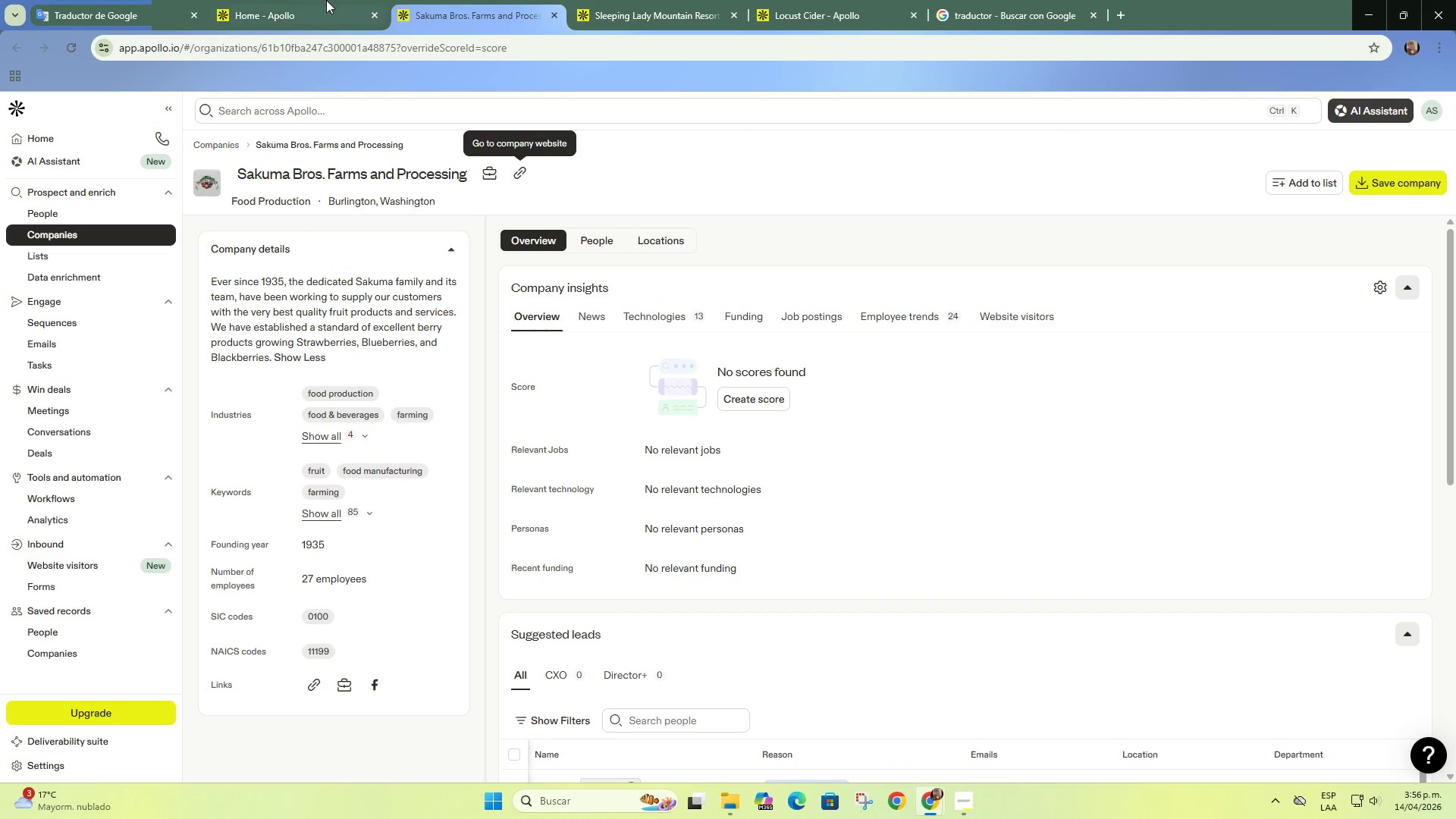 
left_click([326, 0])
 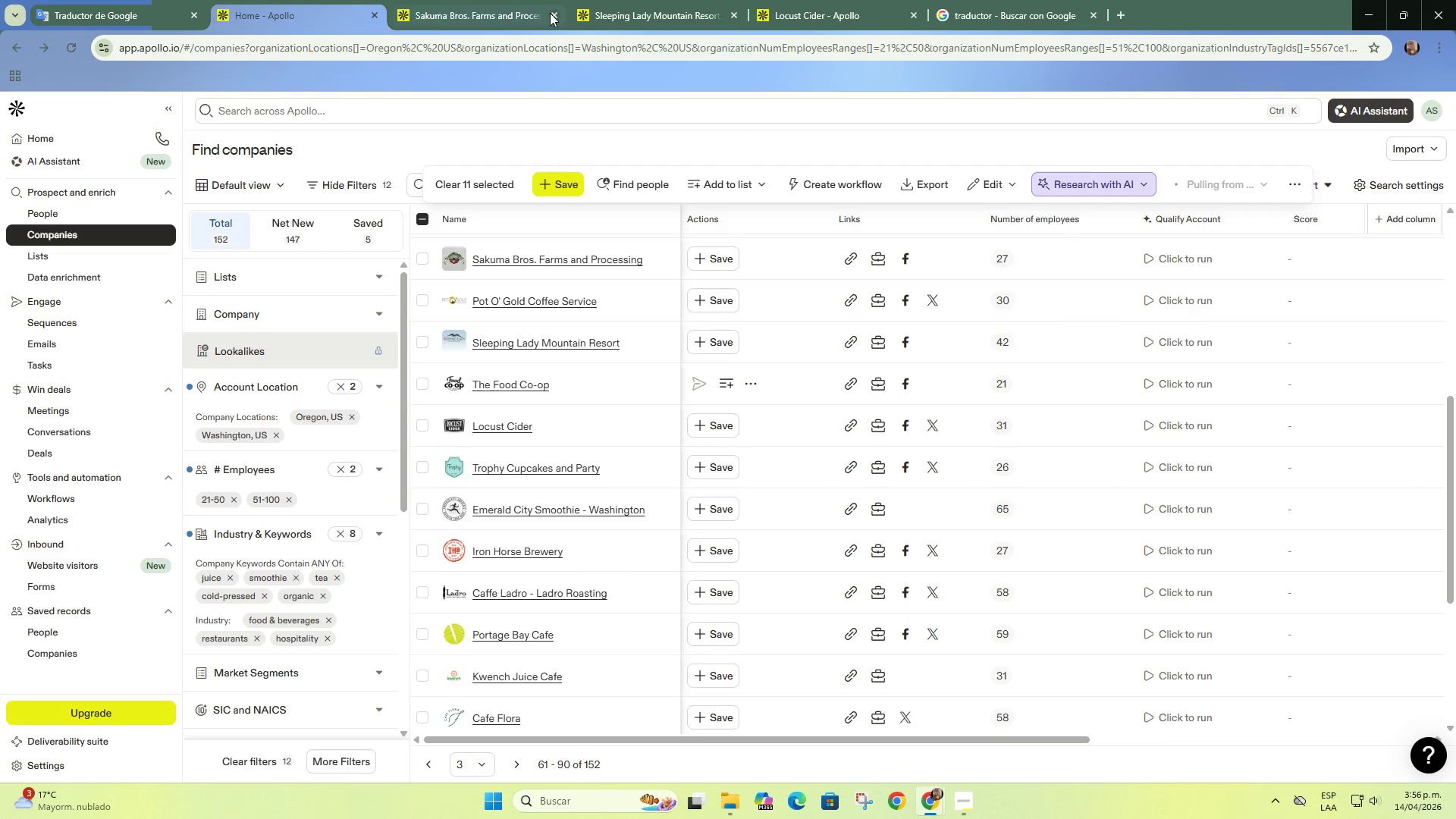 
left_click([503, 22])
 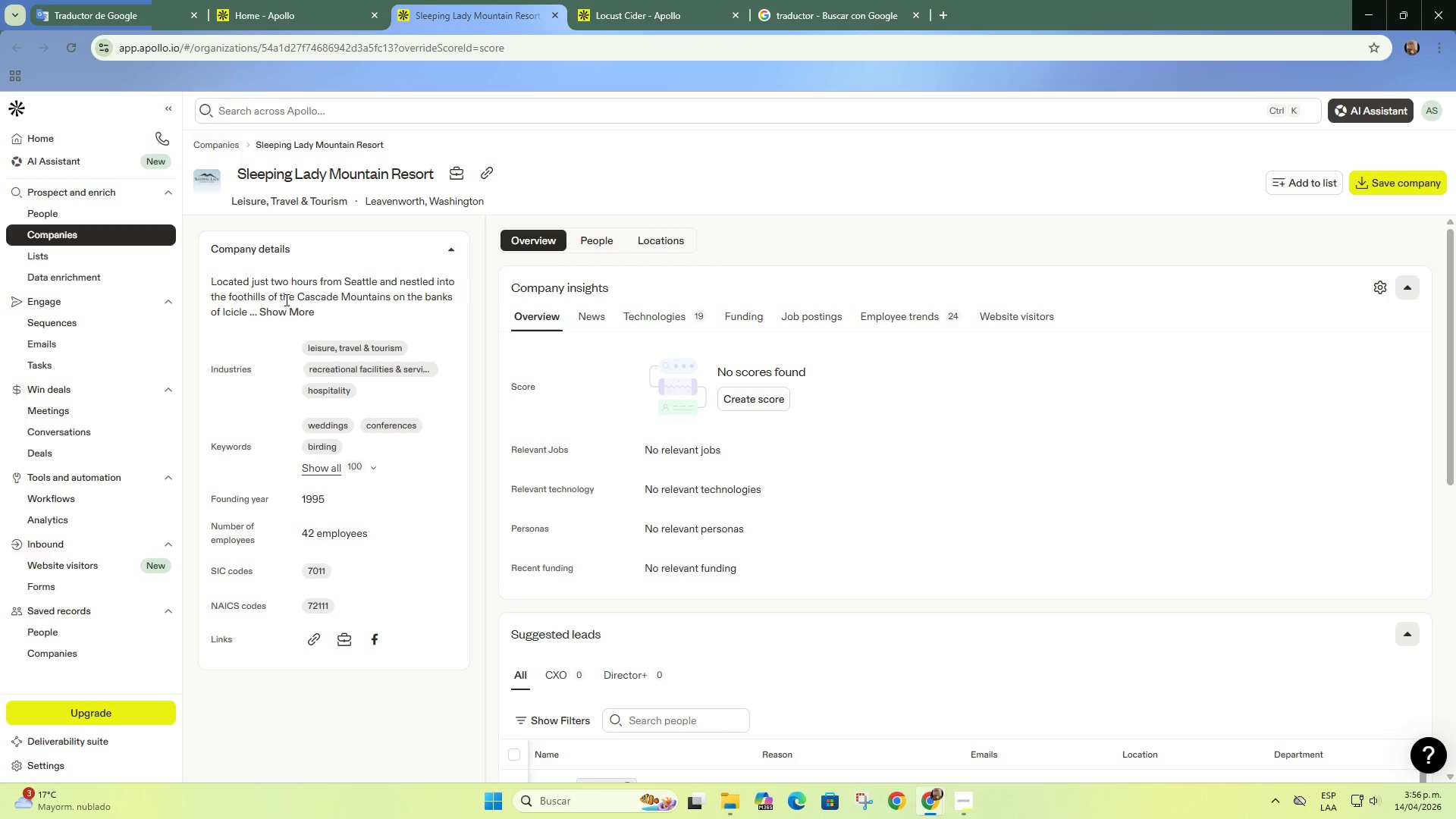 
left_click([278, 309])
 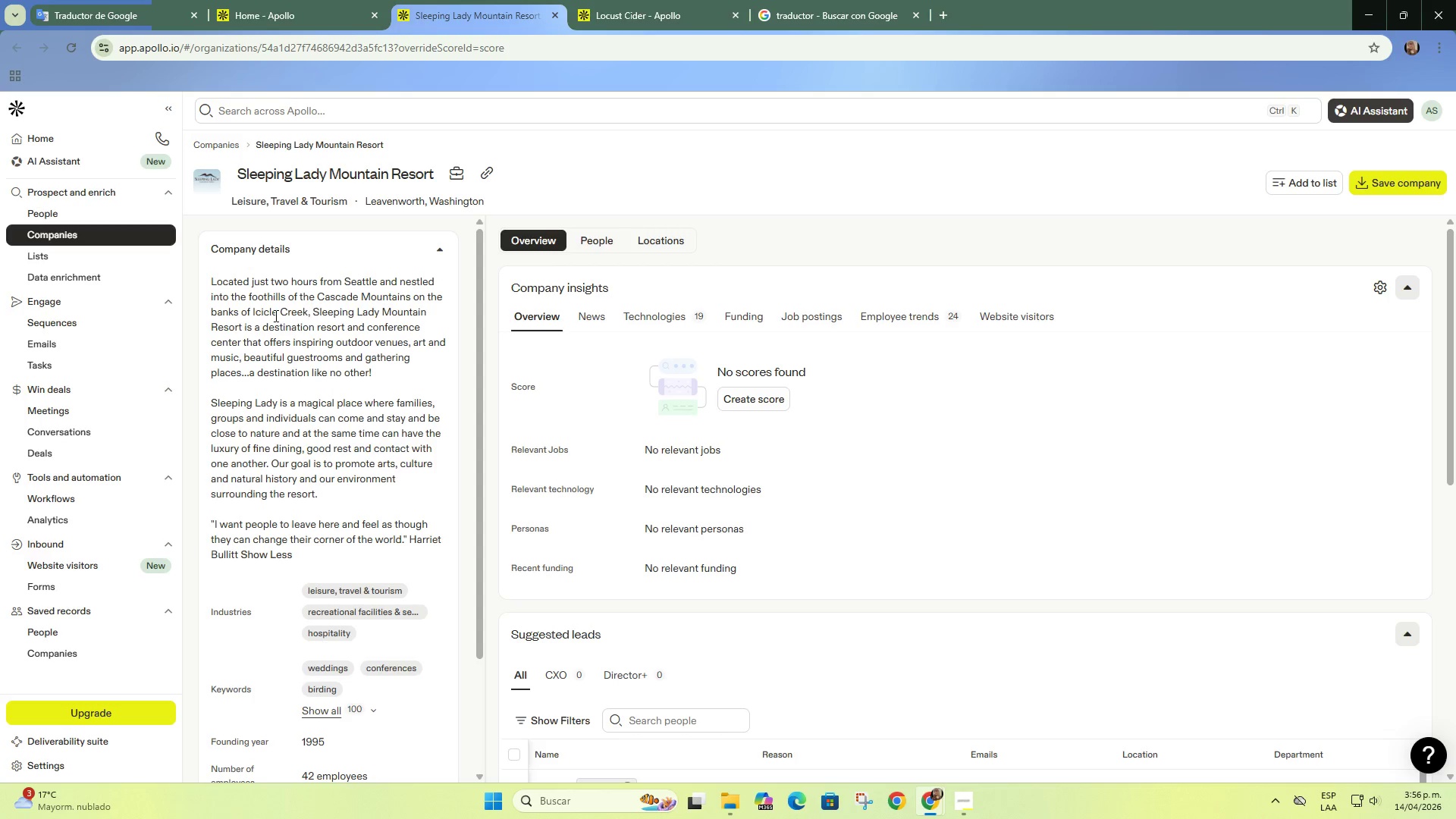 
left_click_drag(start_coordinate=[271, 317], to_coordinate=[303, 319])
 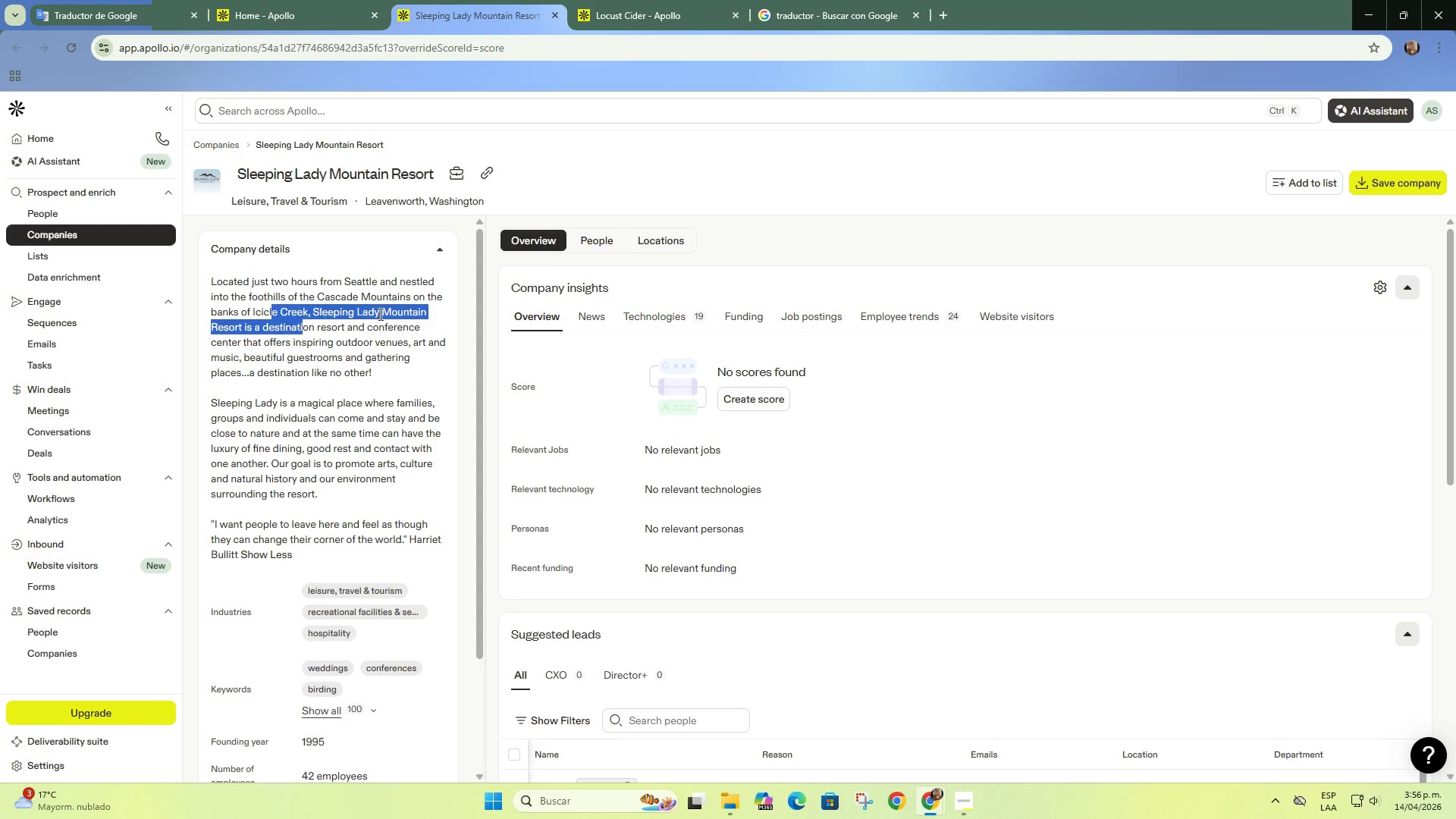 
left_click_drag(start_coordinate=[379, 356], to_coordinate=[379, 362])
 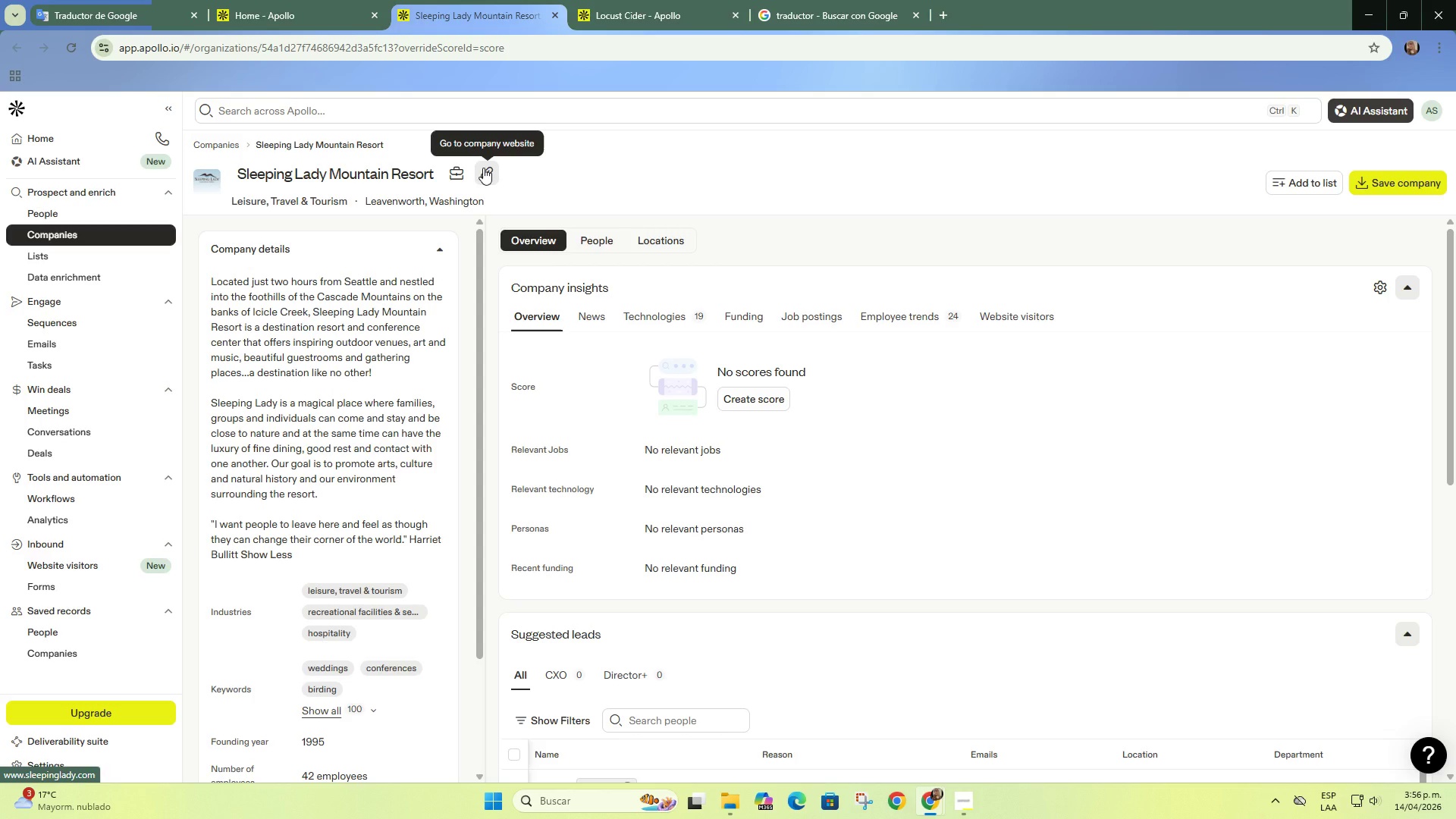 
left_click([483, 168])
 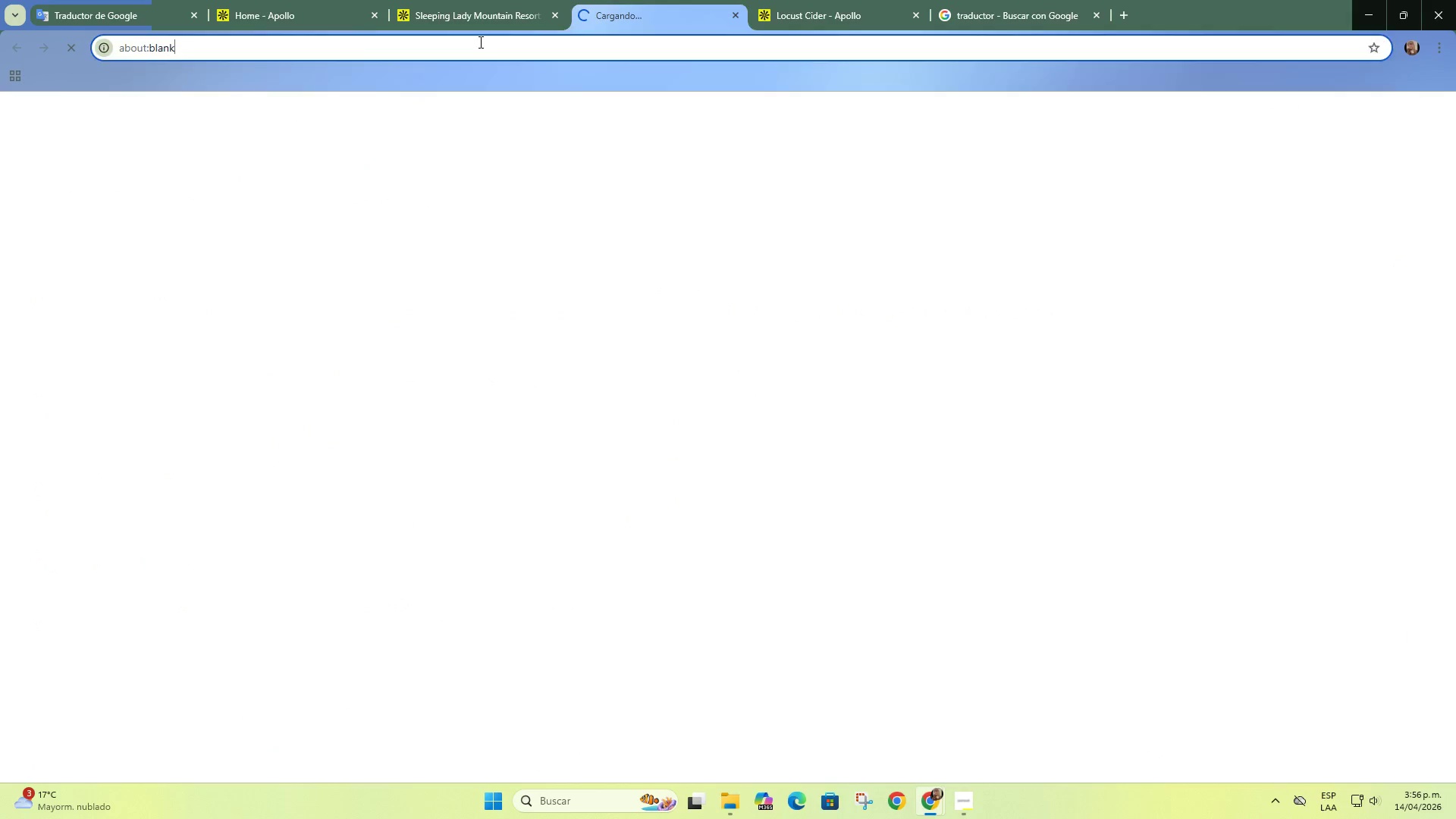 
double_click([479, 24])
 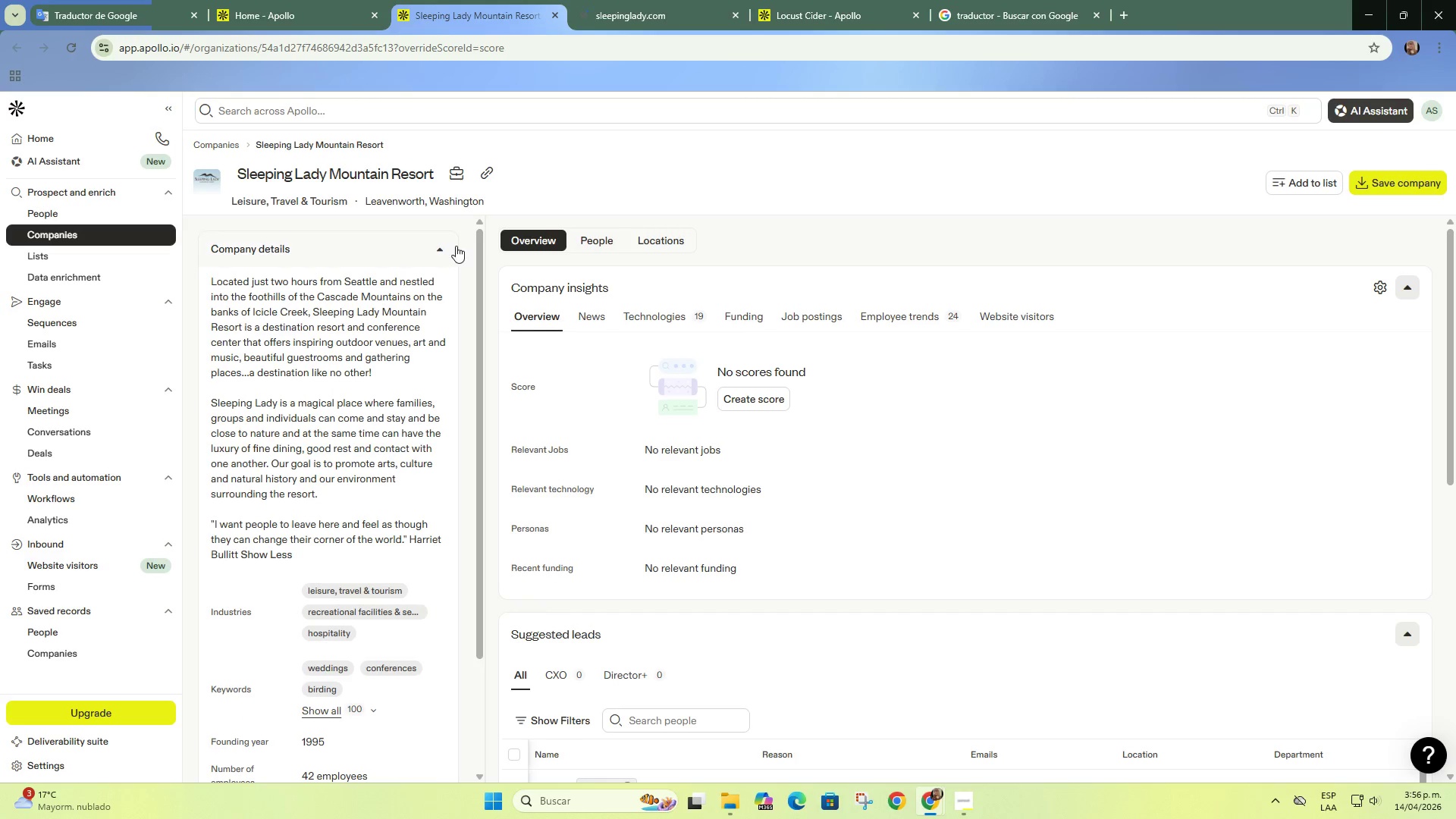 
left_click([657, 5])
 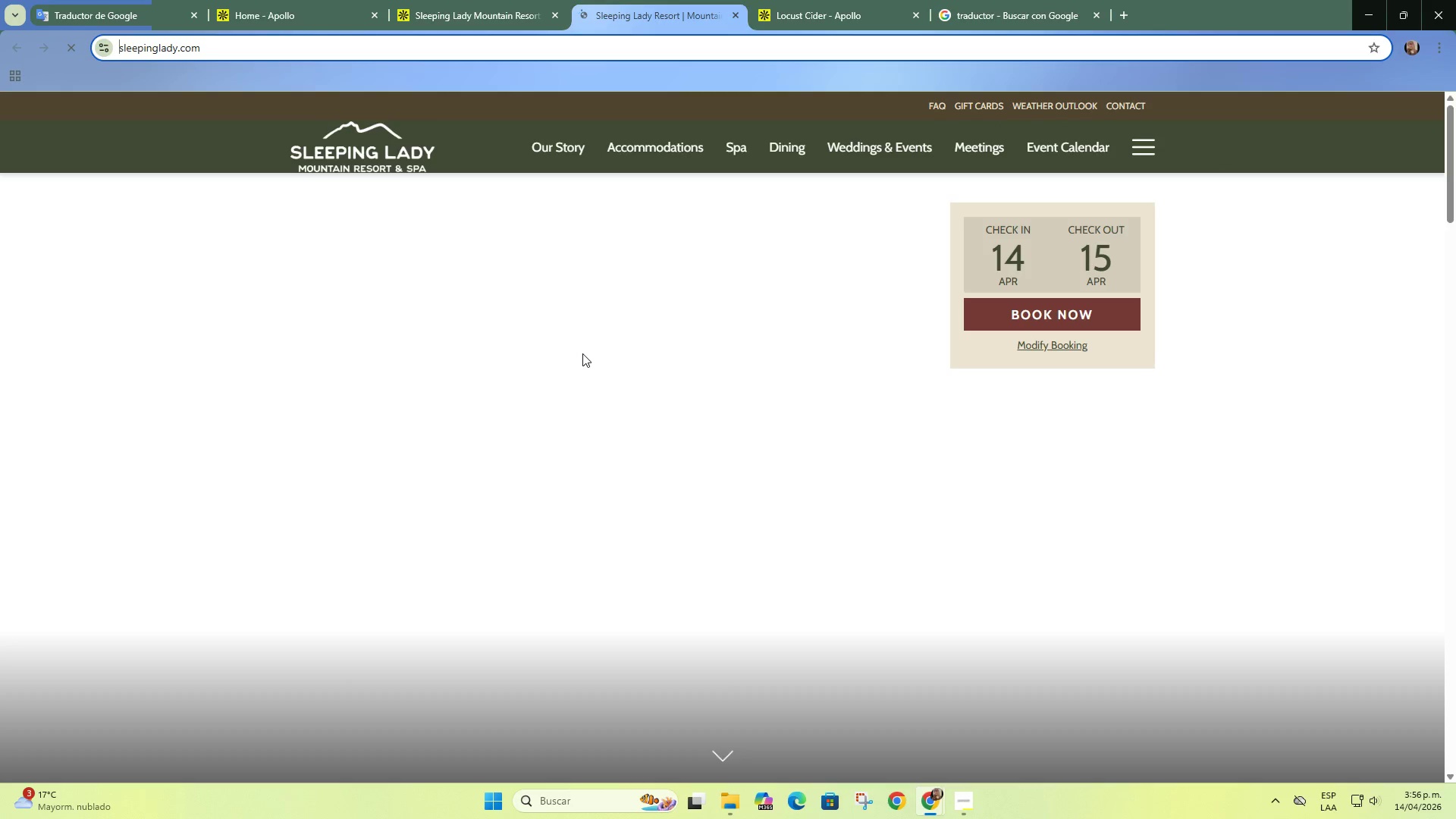 
scroll: coordinate [579, 347], scroll_direction: down, amount: 15.0
 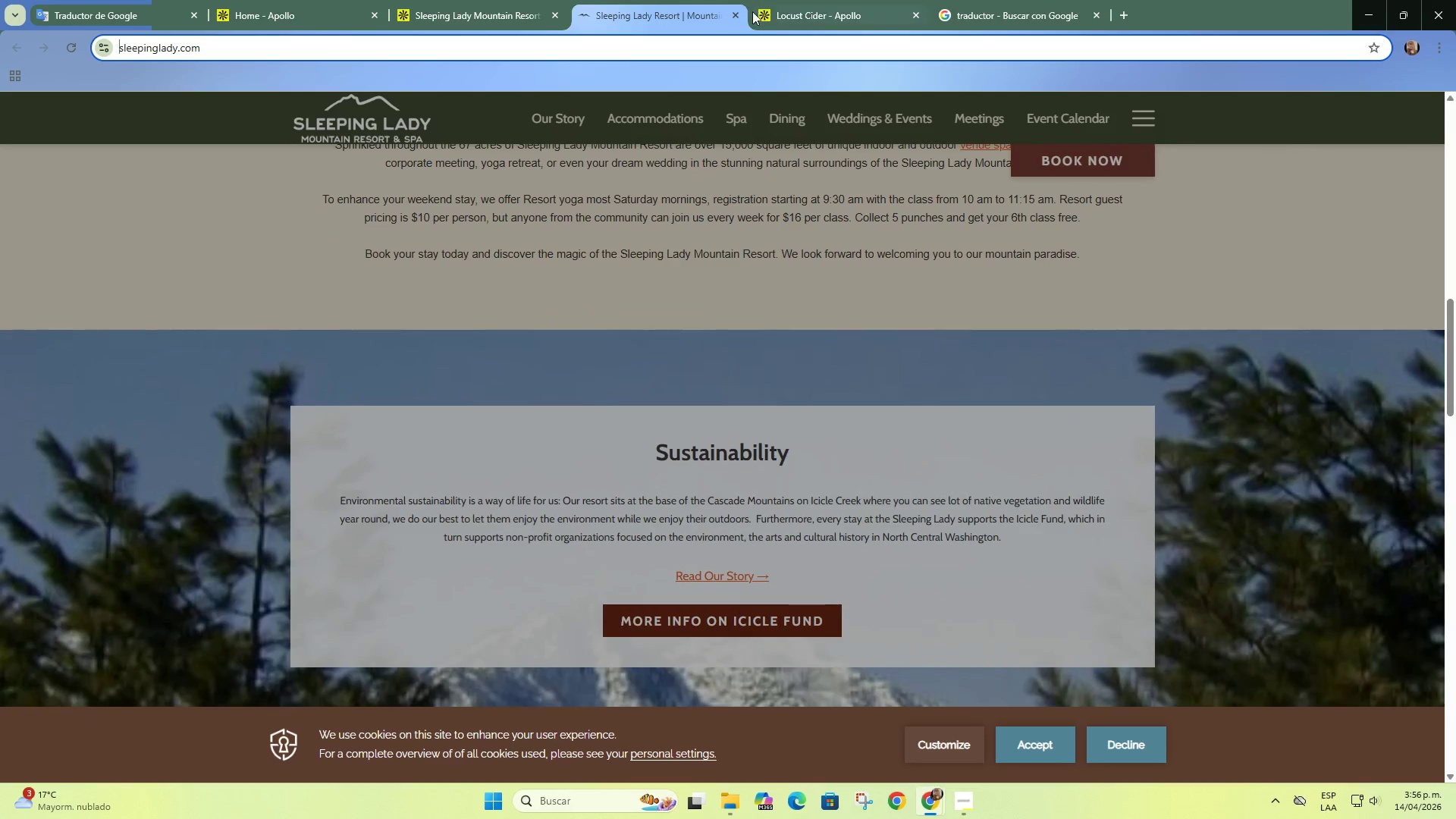 
left_click([739, 14])
 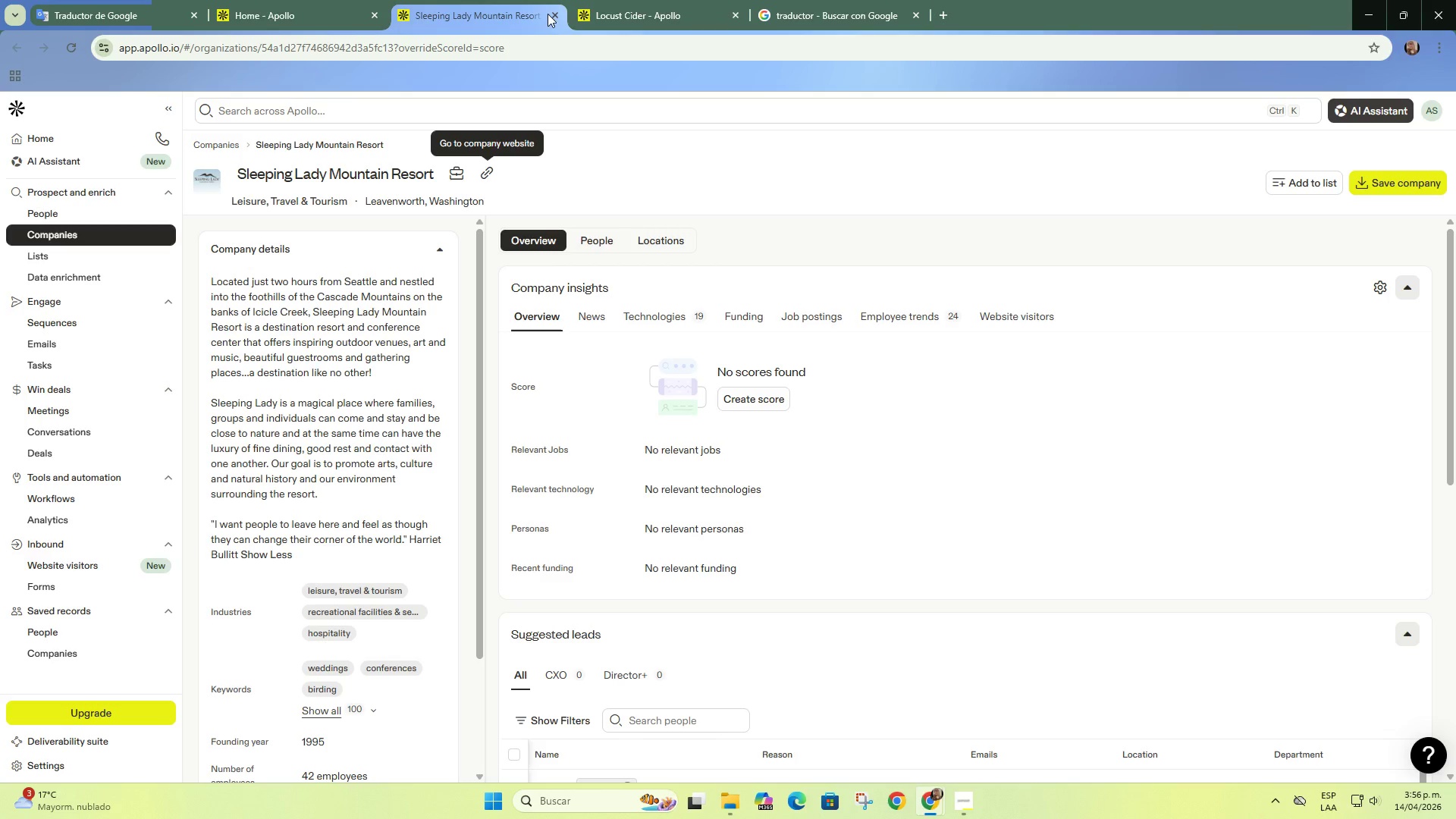 
left_click([554, 14])
 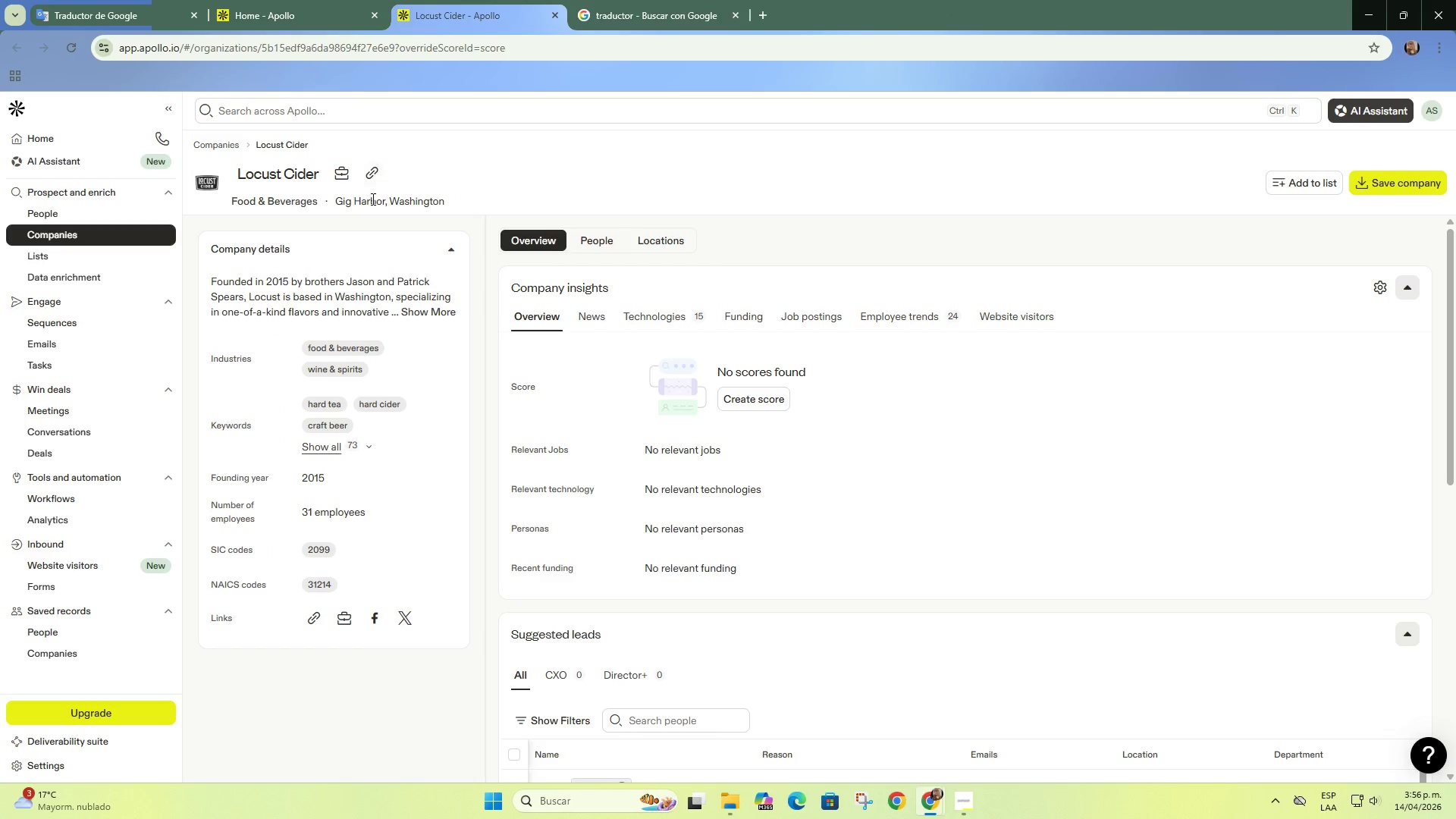 
left_click([369, 175])
 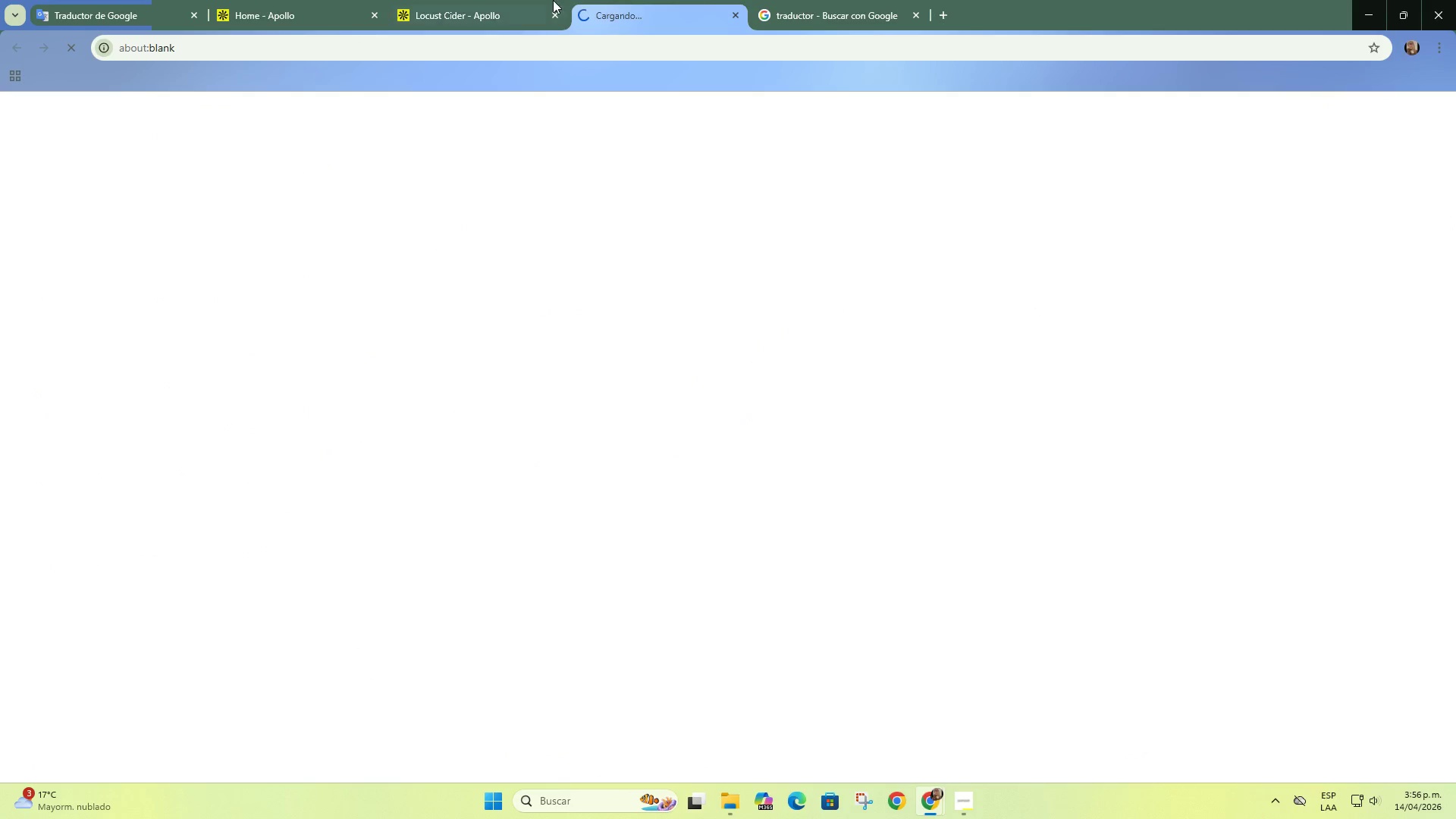 
left_click([522, 0])
 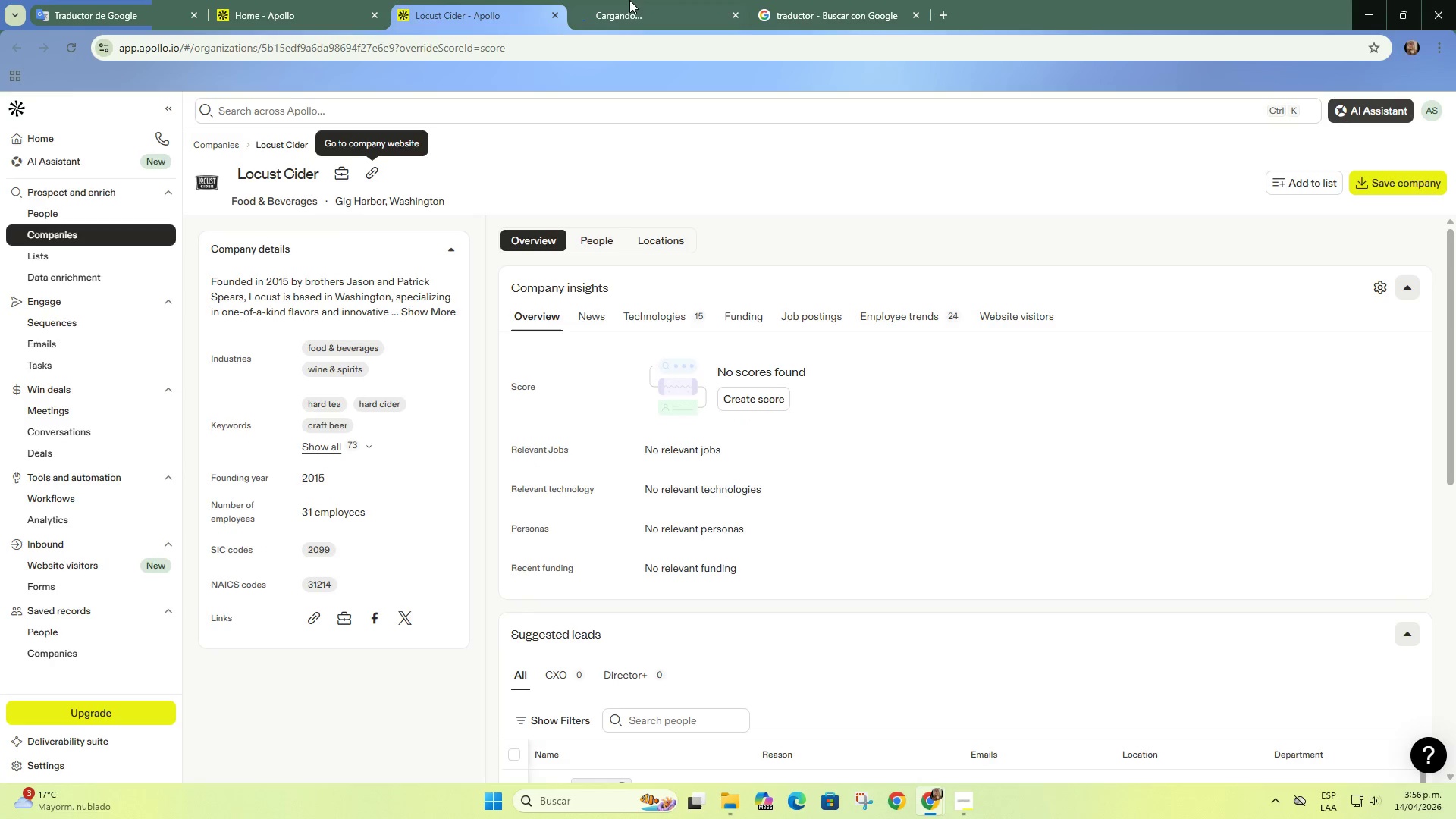 
left_click([628, 0])
 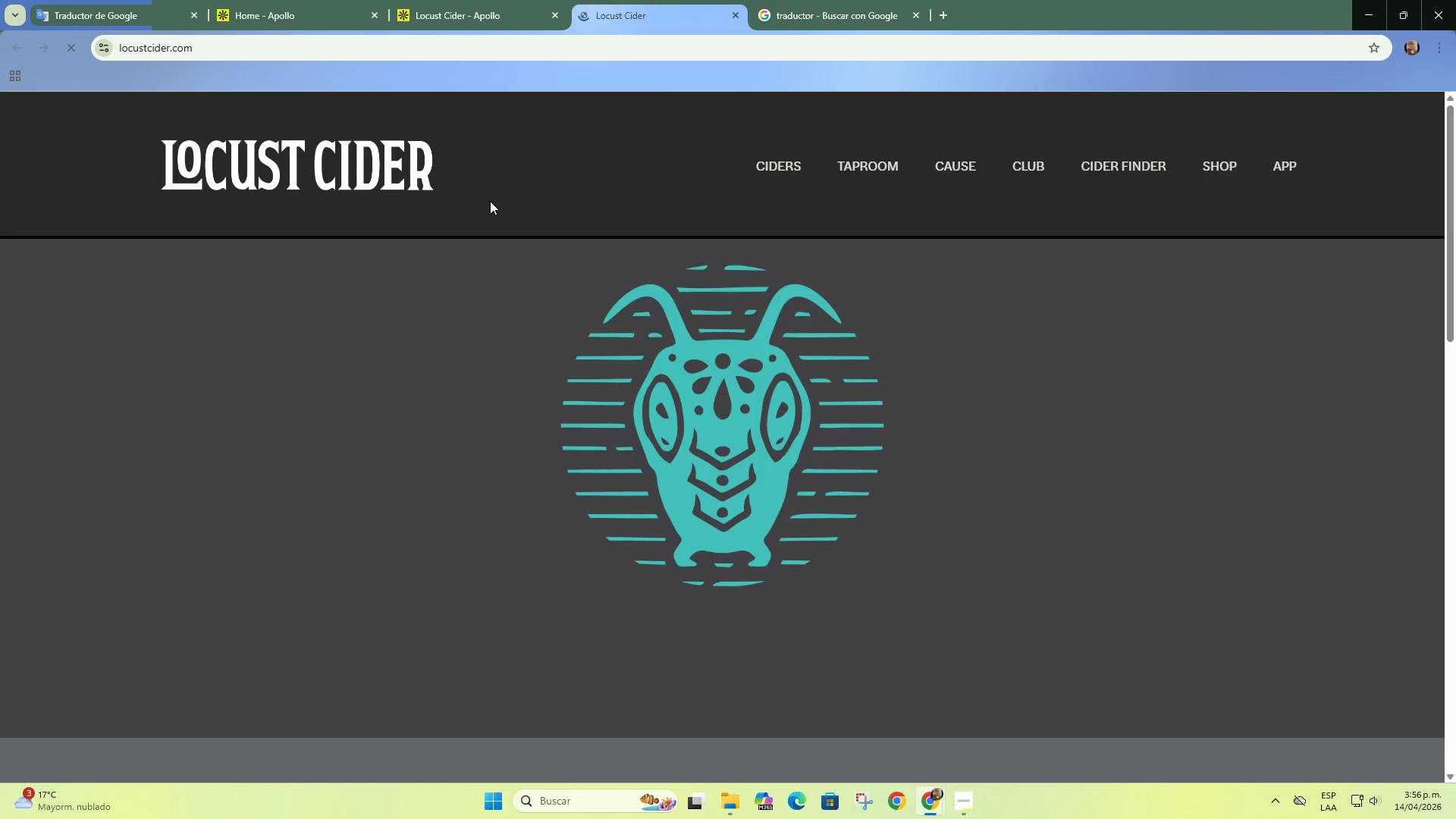 
scroll: coordinate [514, 289], scroll_direction: down, amount: 9.0
 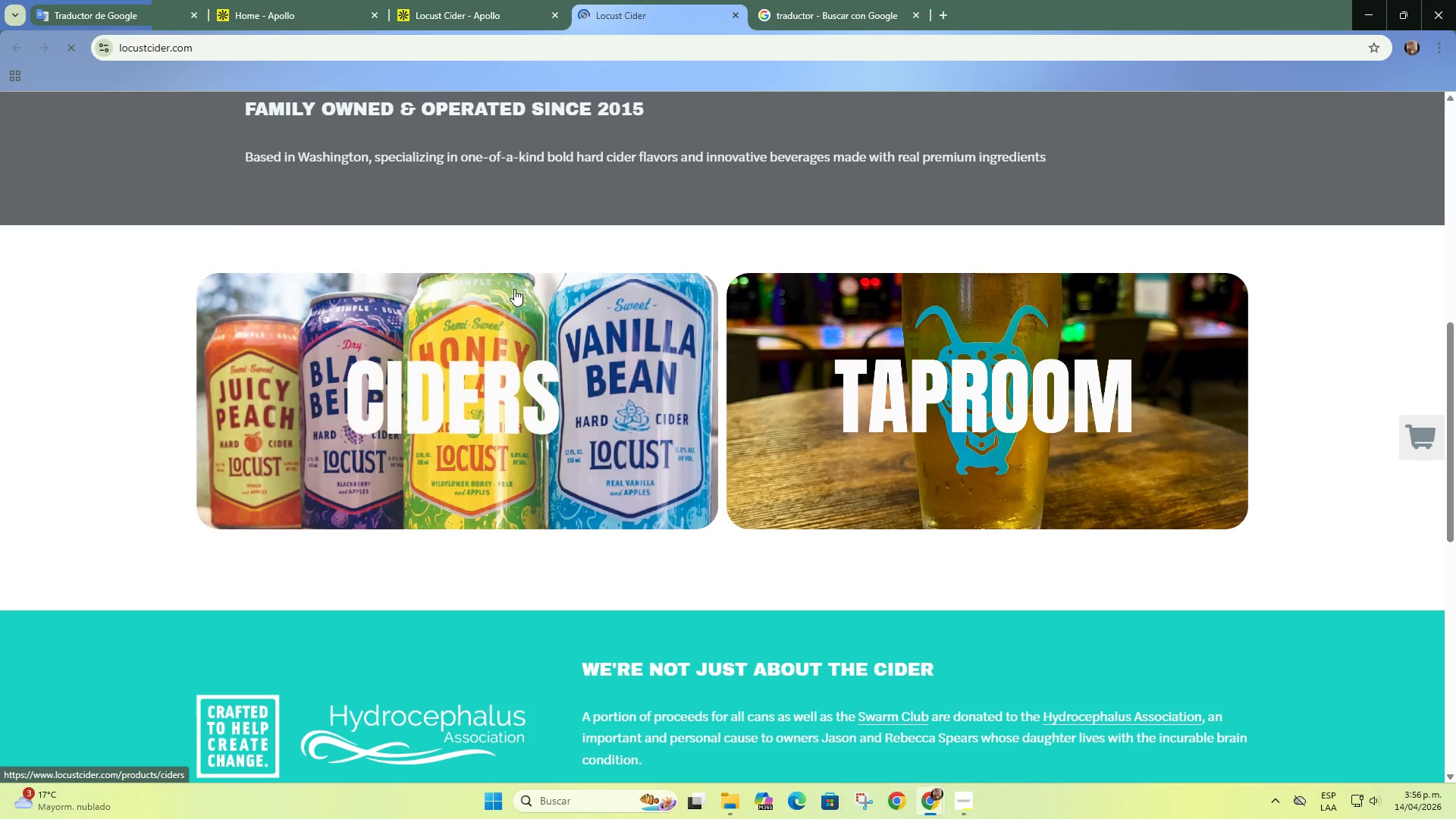 
scroll: coordinate [507, 358], scroll_direction: up, amount: 9.0
 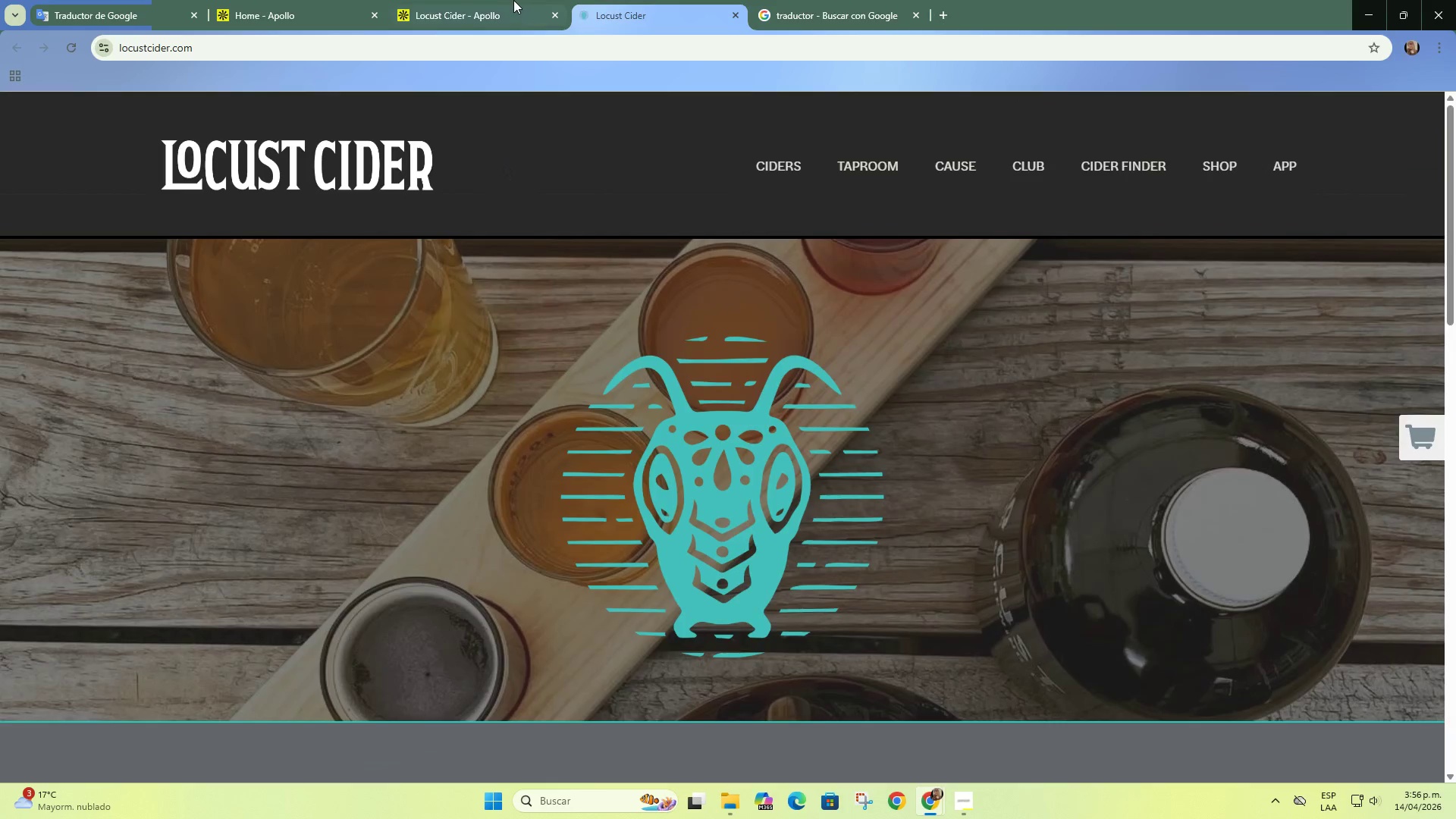 
left_click([508, 0])
 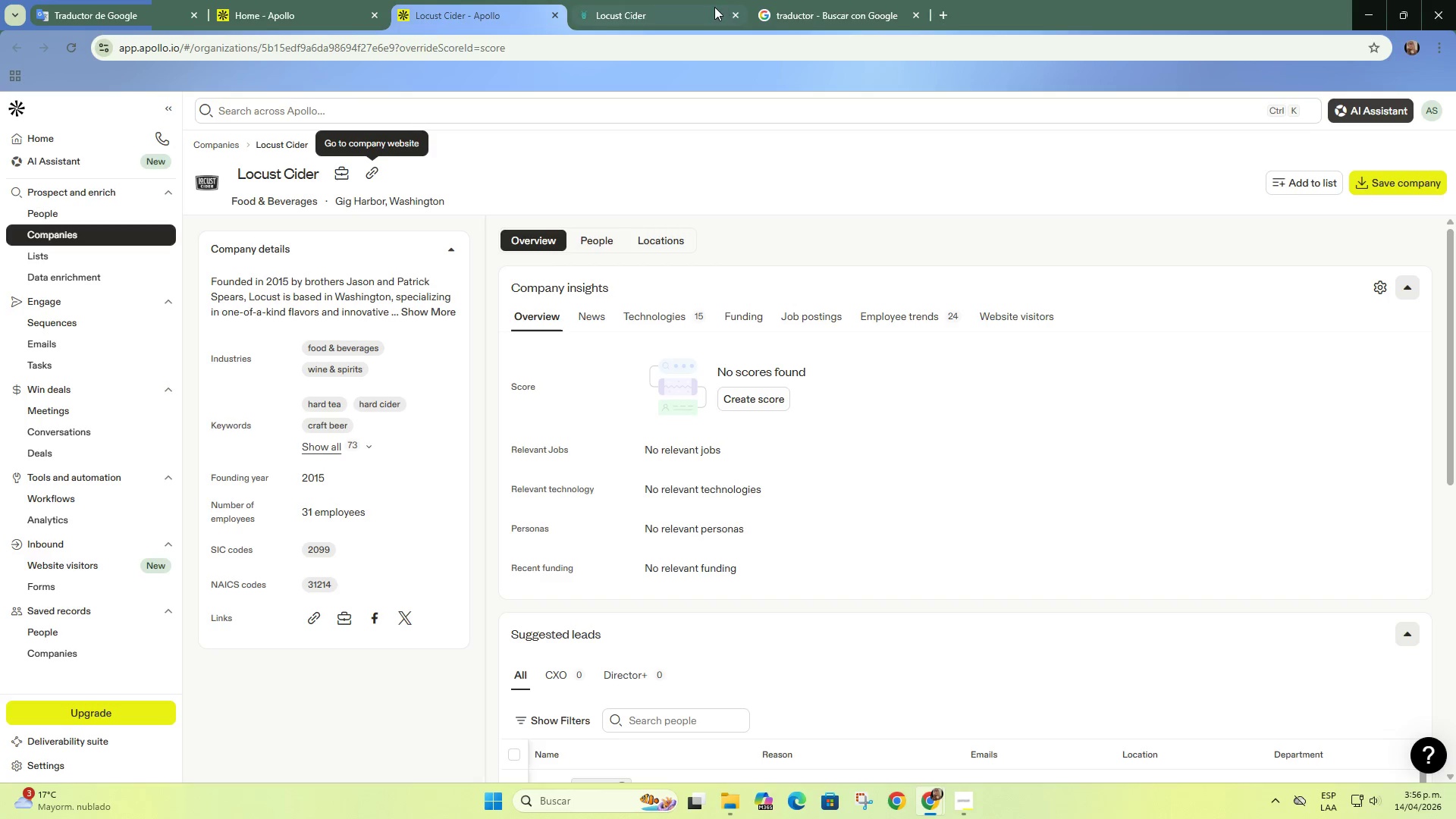 
left_click([736, 11])
 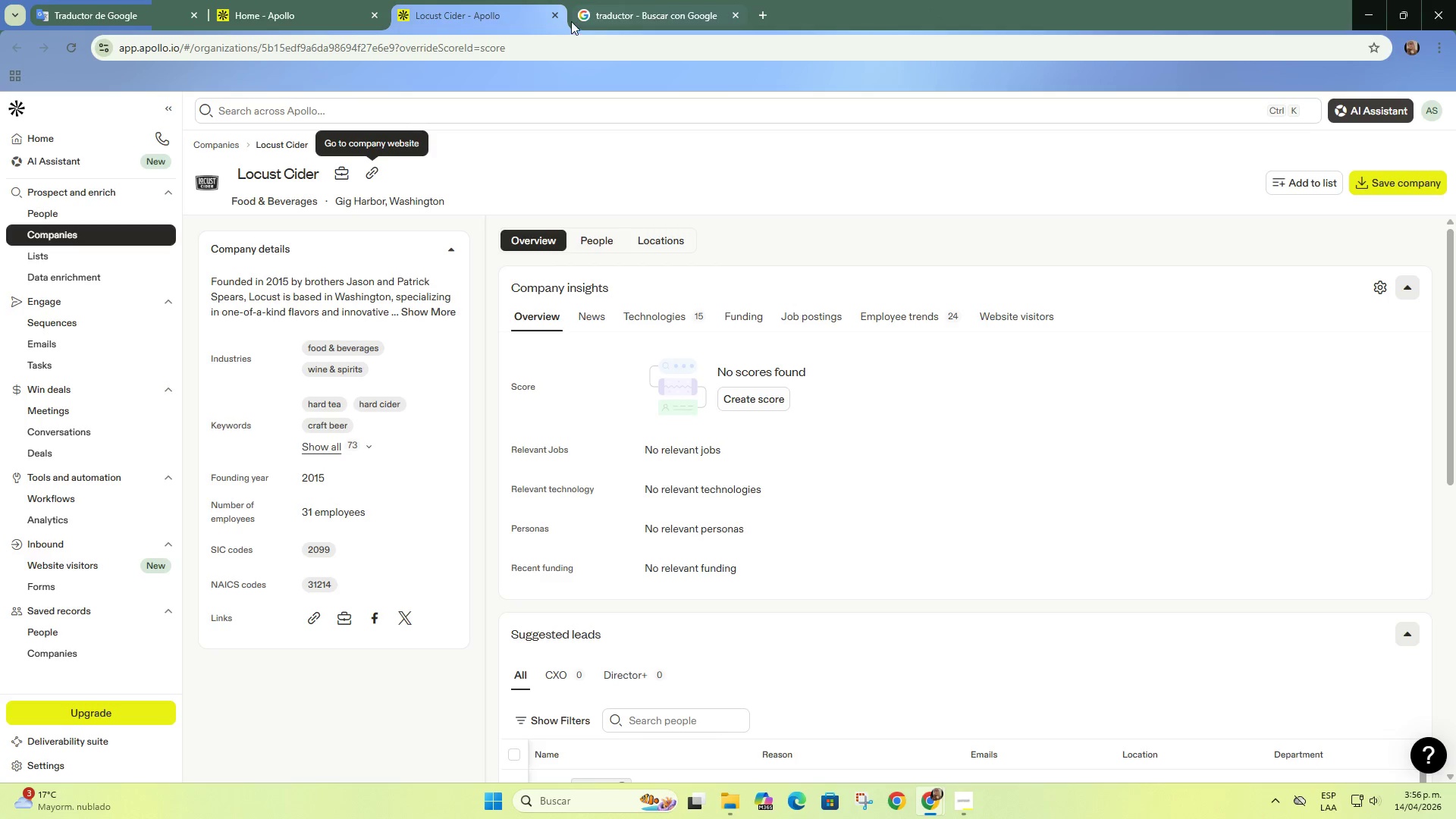 
left_click([553, 11])
 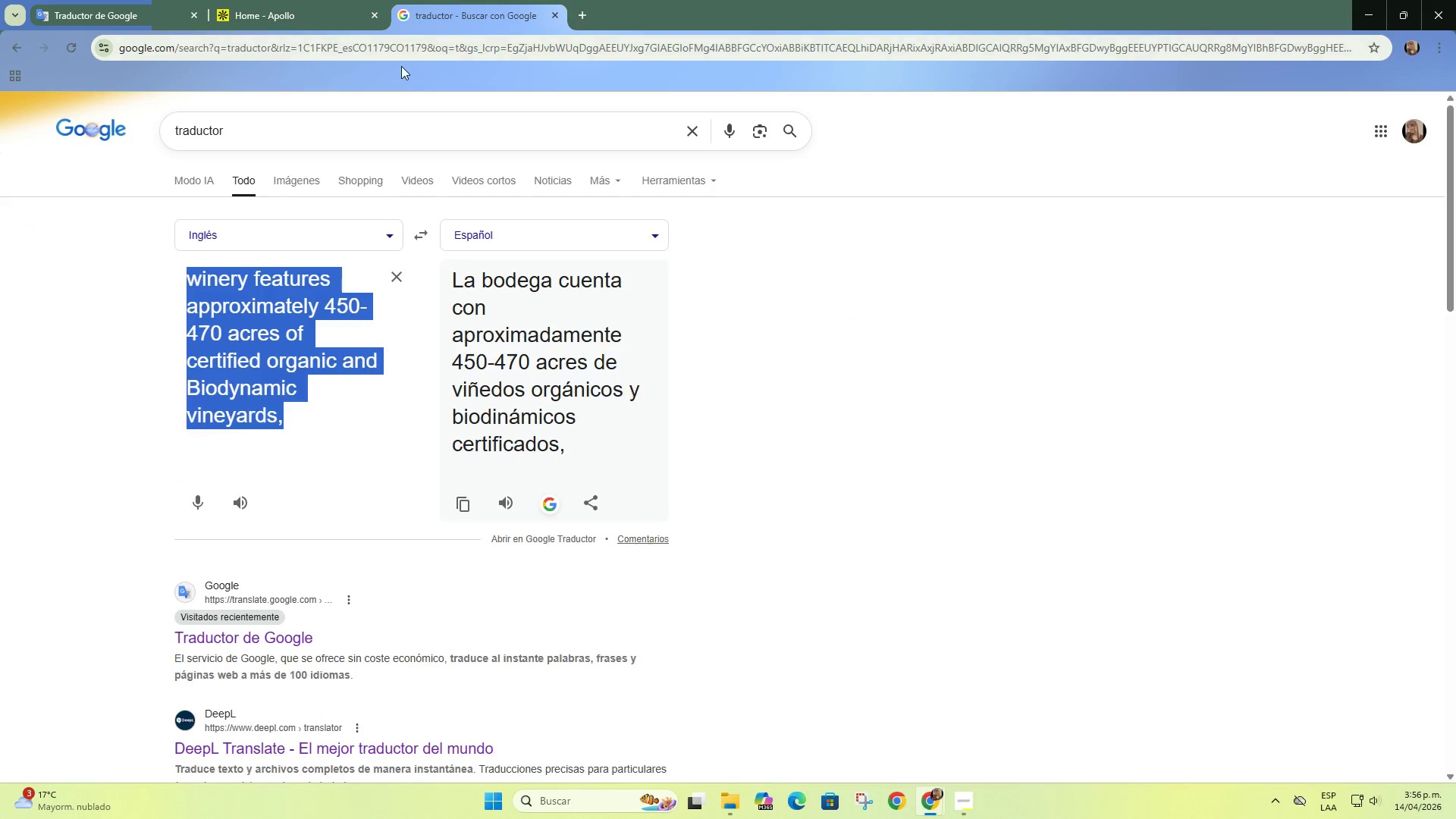 
left_click([344, 0])
 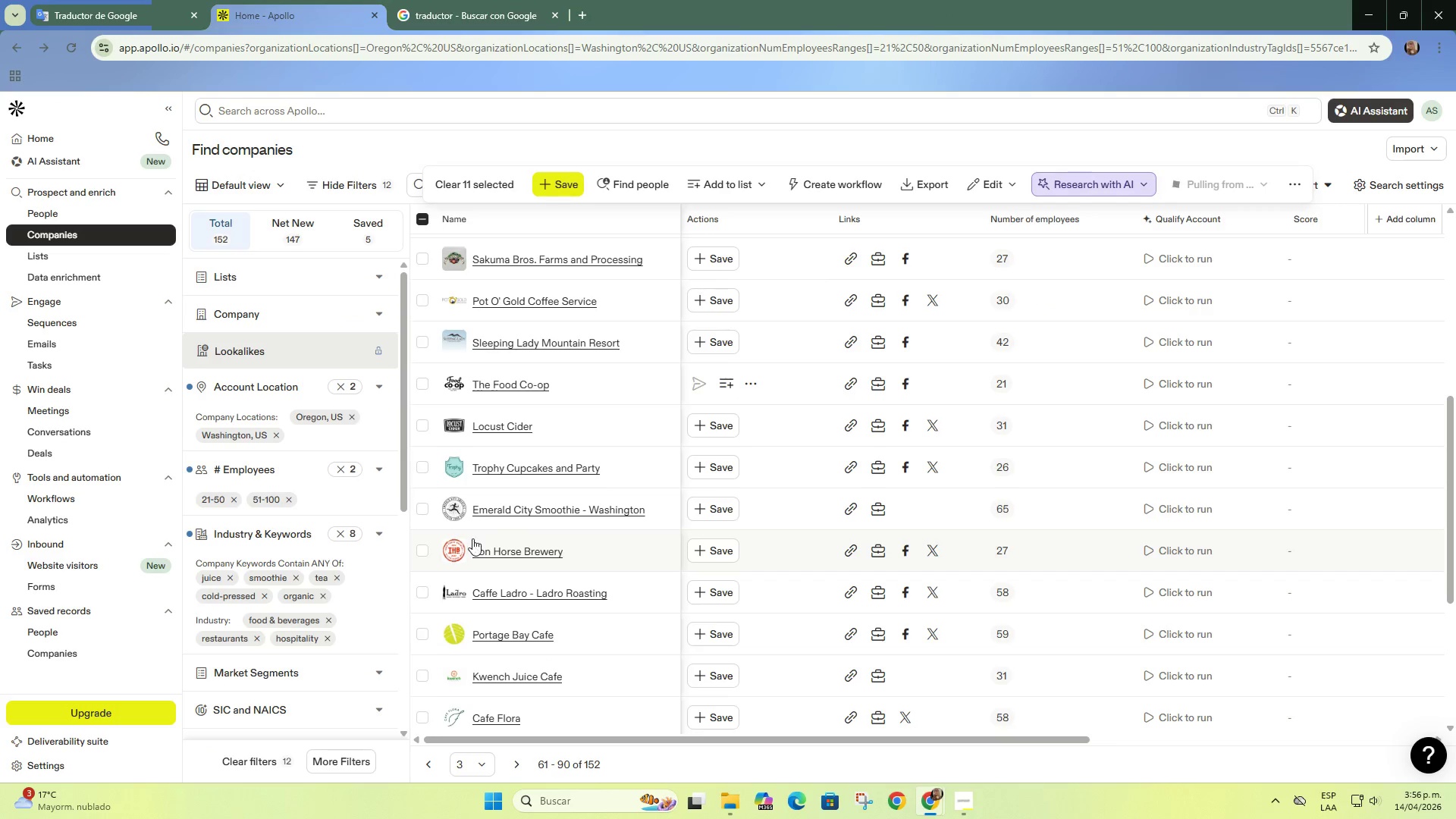 
scroll: coordinate [500, 469], scroll_direction: up, amount: 1.0
 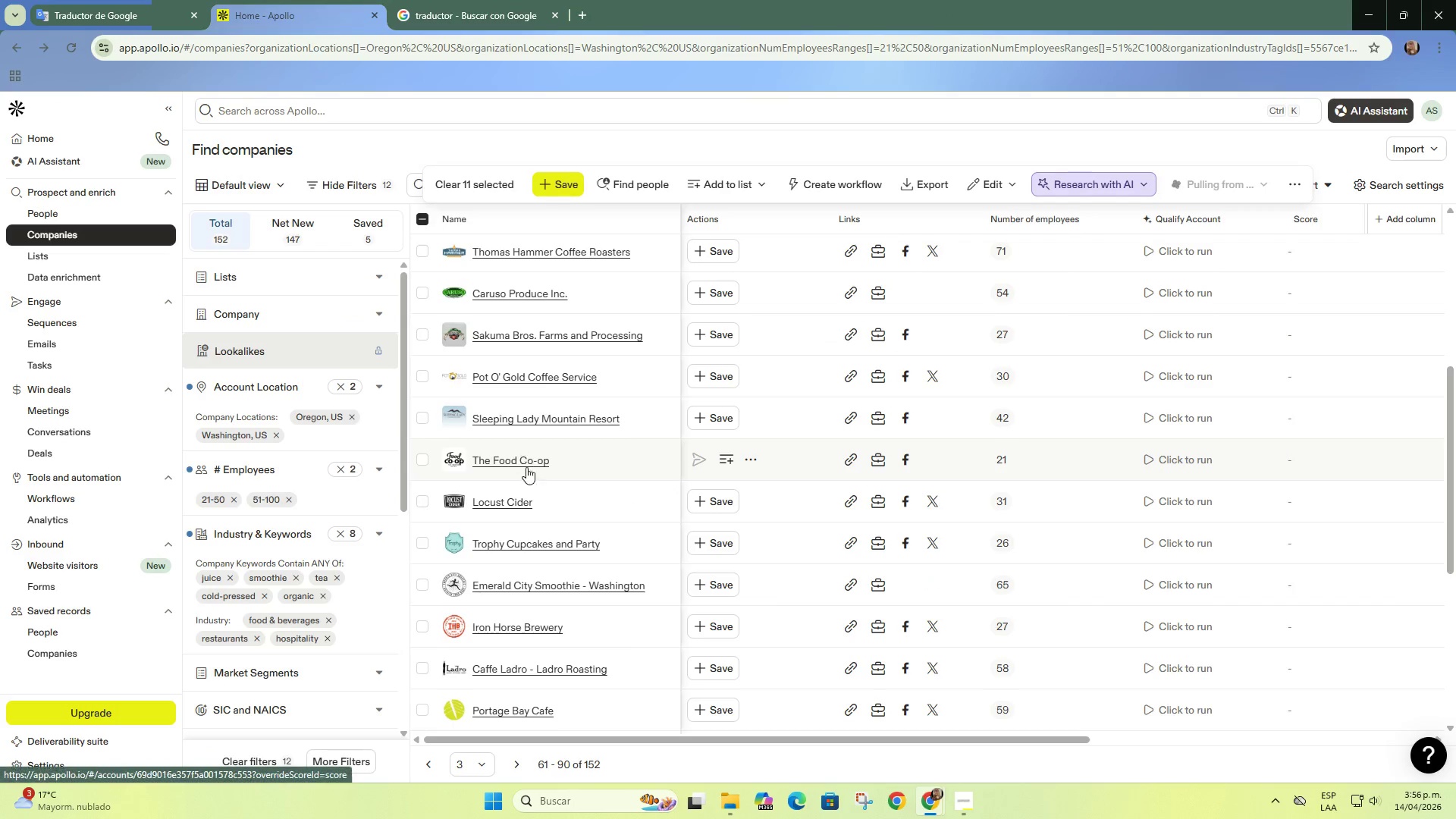 
scroll: coordinate [555, 475], scroll_direction: down, amount: 2.0
 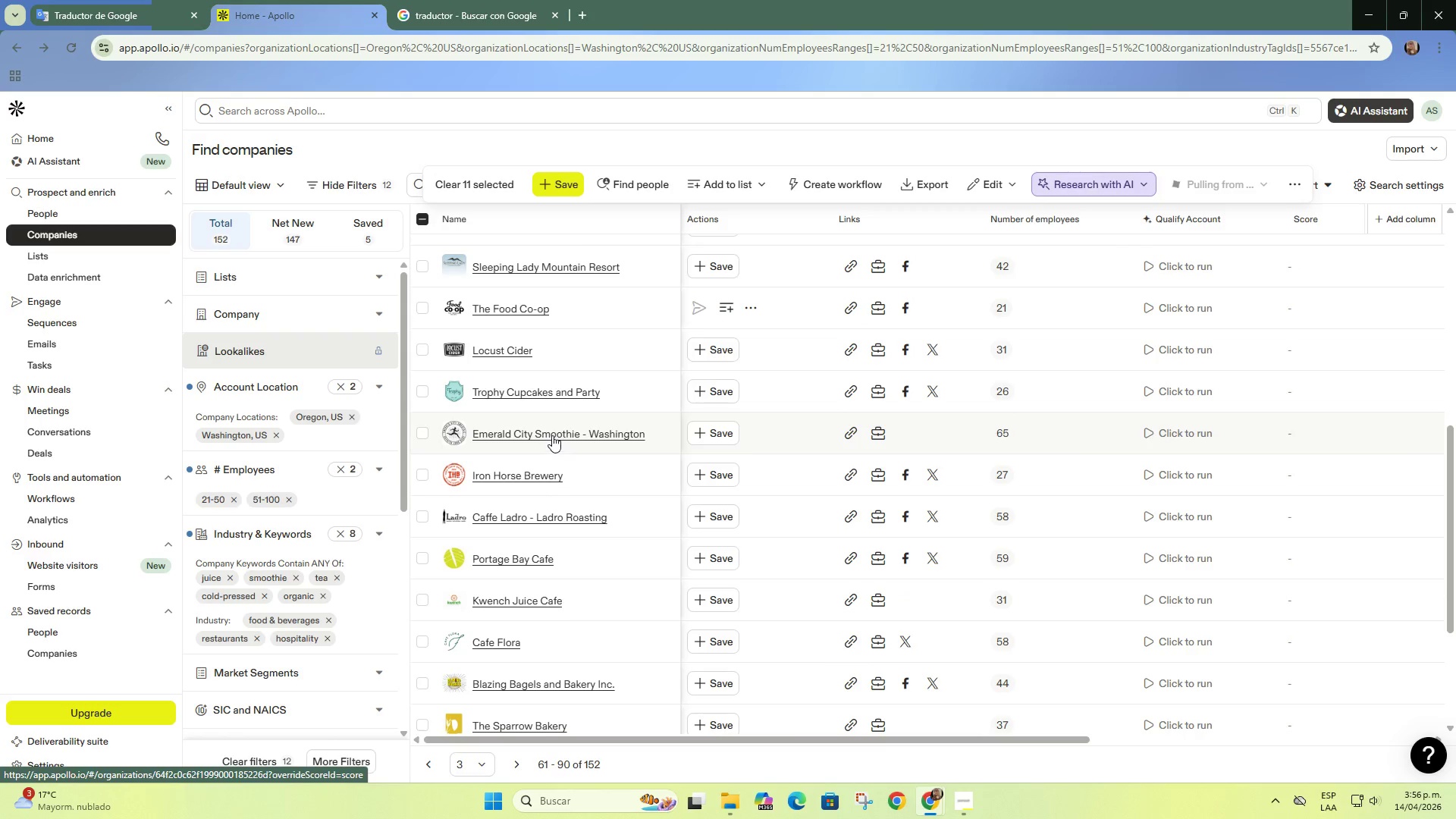 
right_click([552, 435])
 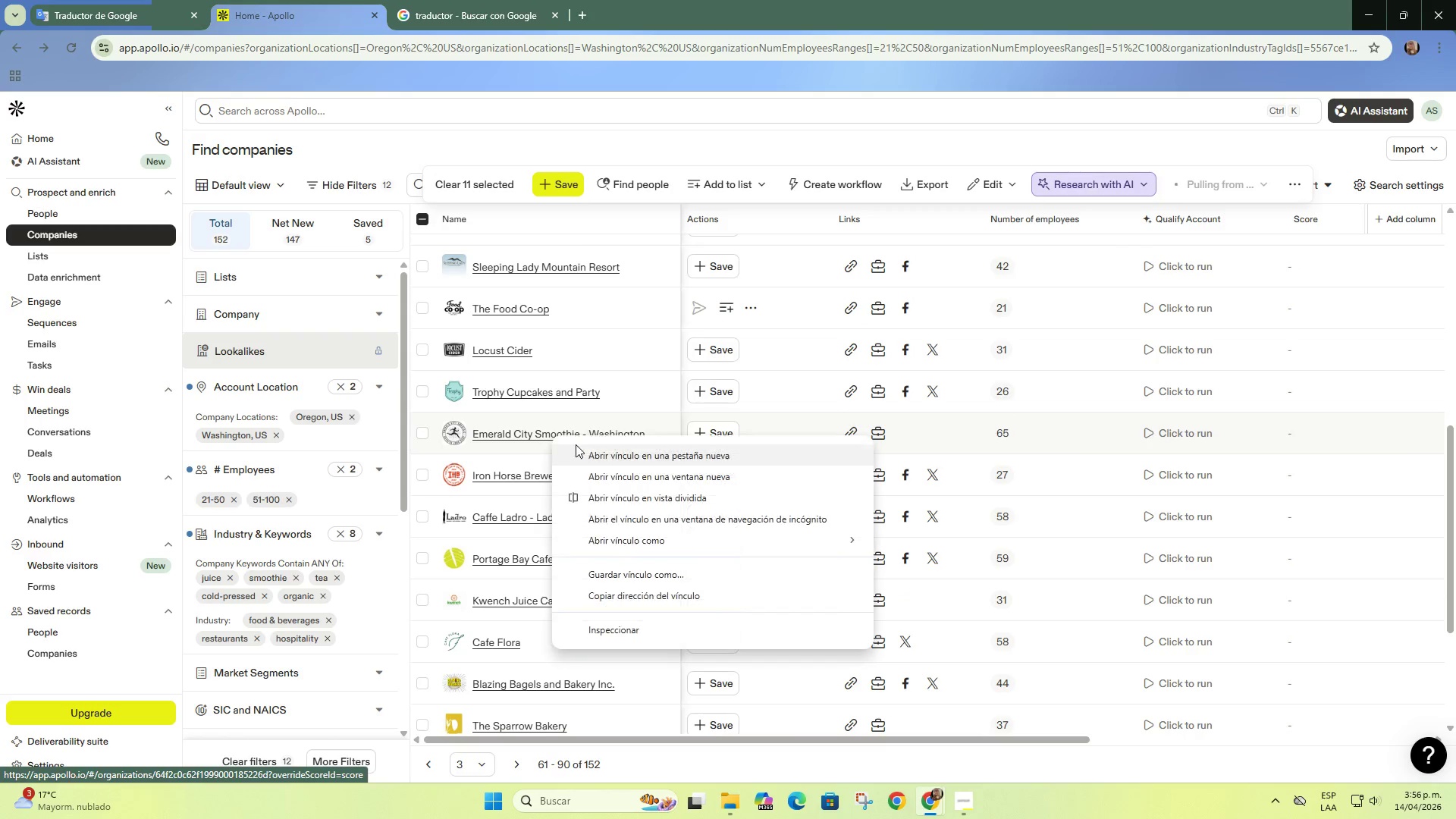 
left_click([584, 447])
 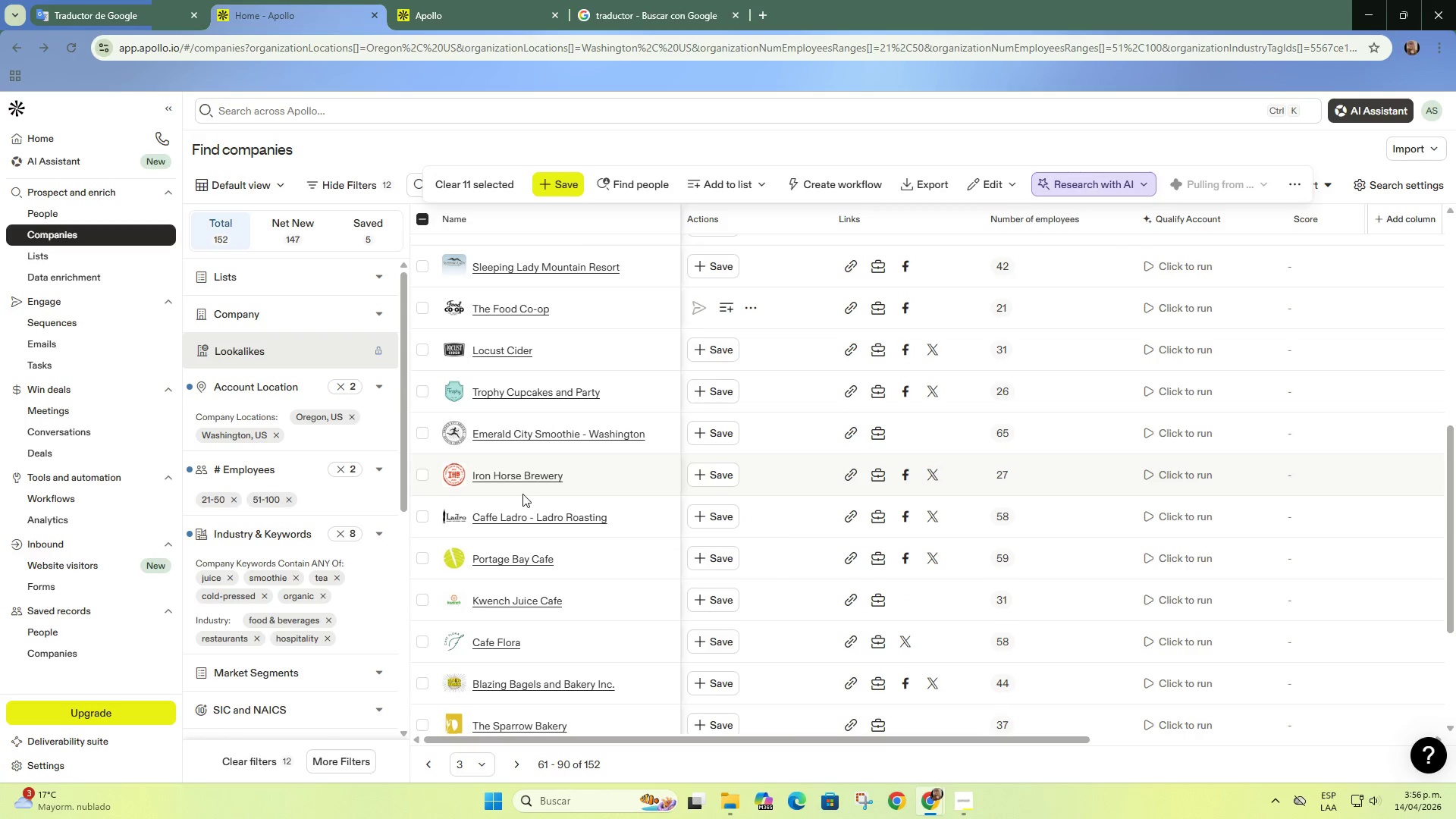 
scroll: coordinate [570, 533], scroll_direction: down, amount: 3.0
 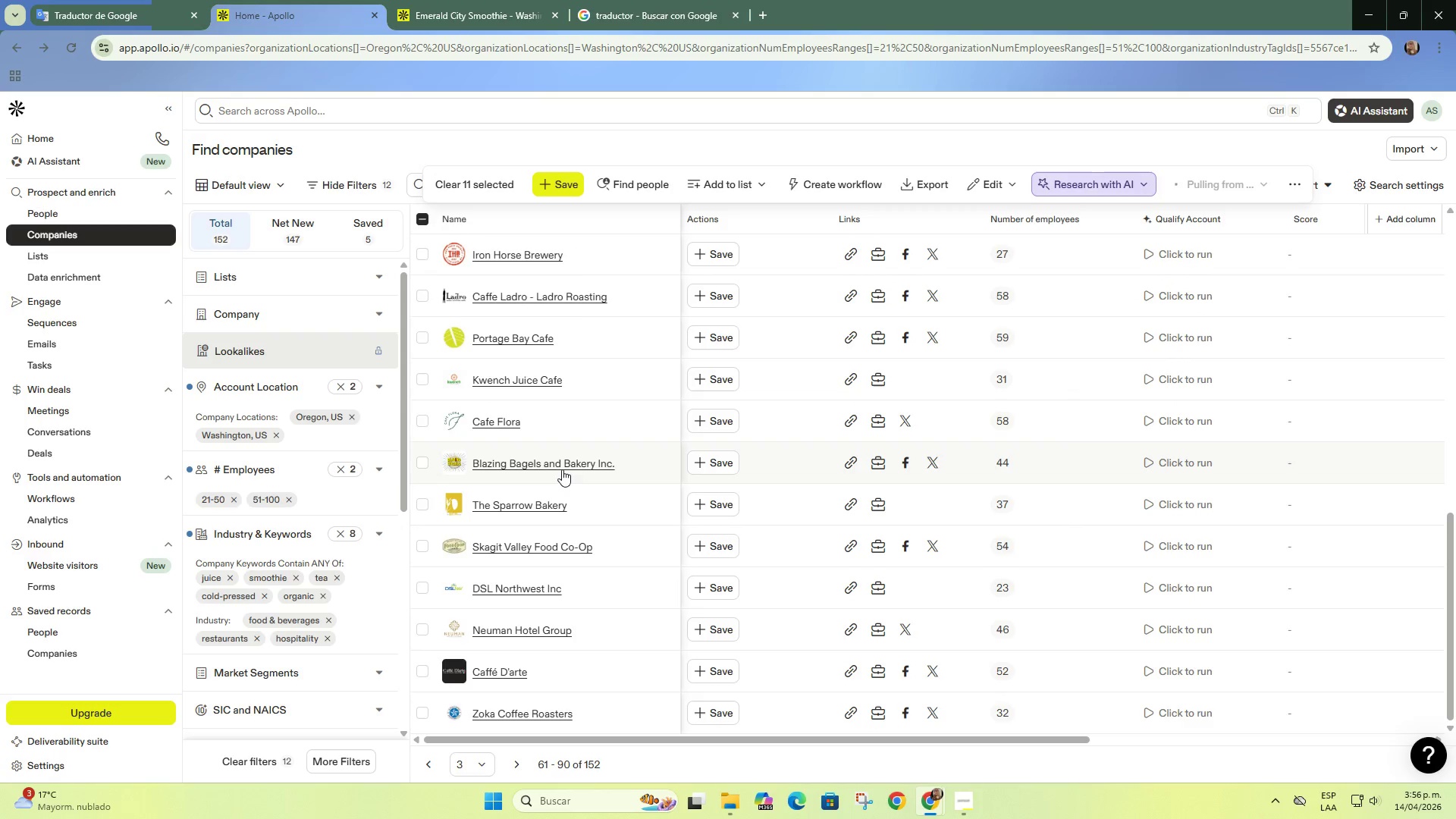 
right_click([562, 463])
 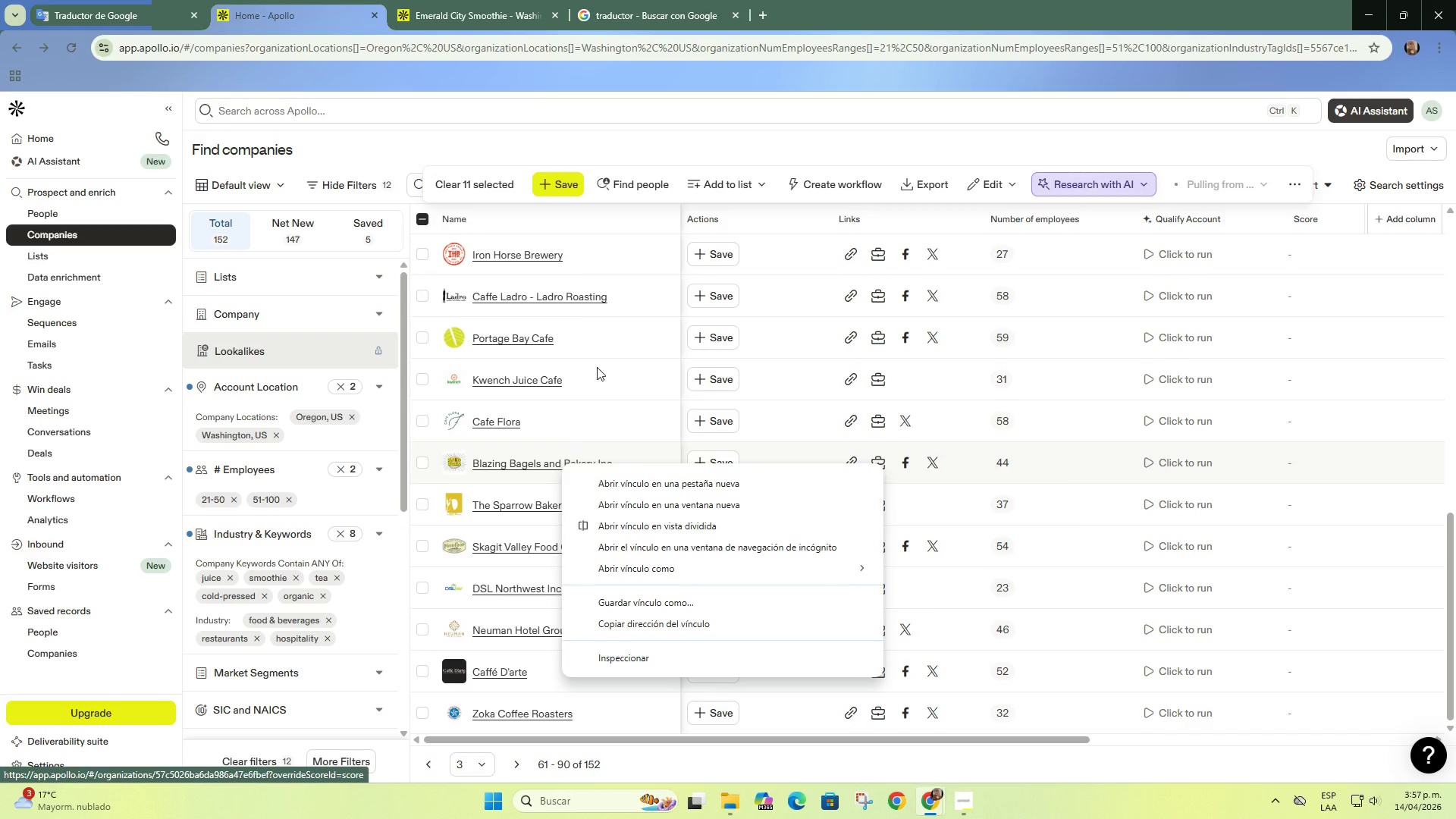 
left_click([645, 148])
 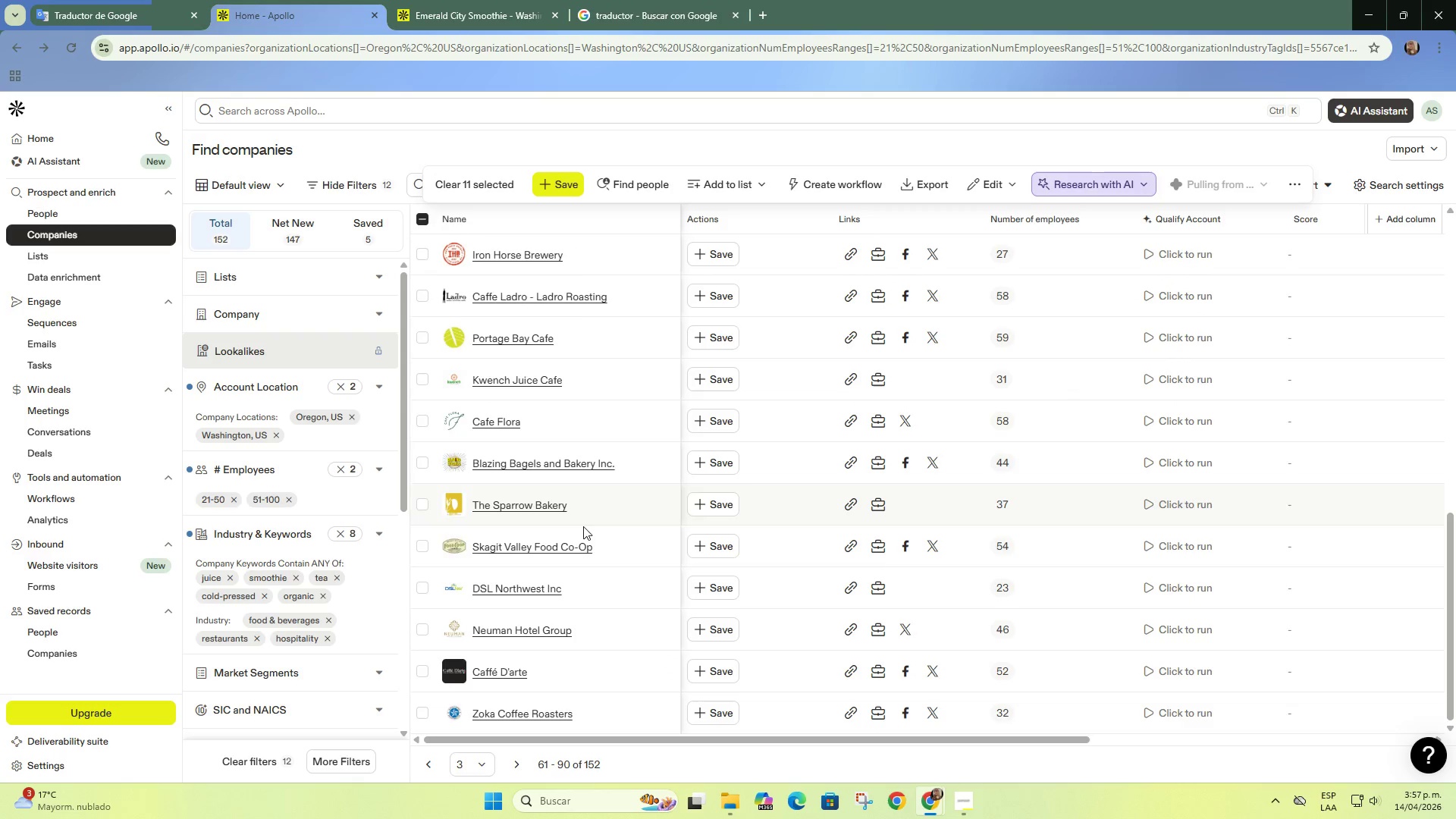 
scroll: coordinate [560, 511], scroll_direction: down, amount: 2.0
 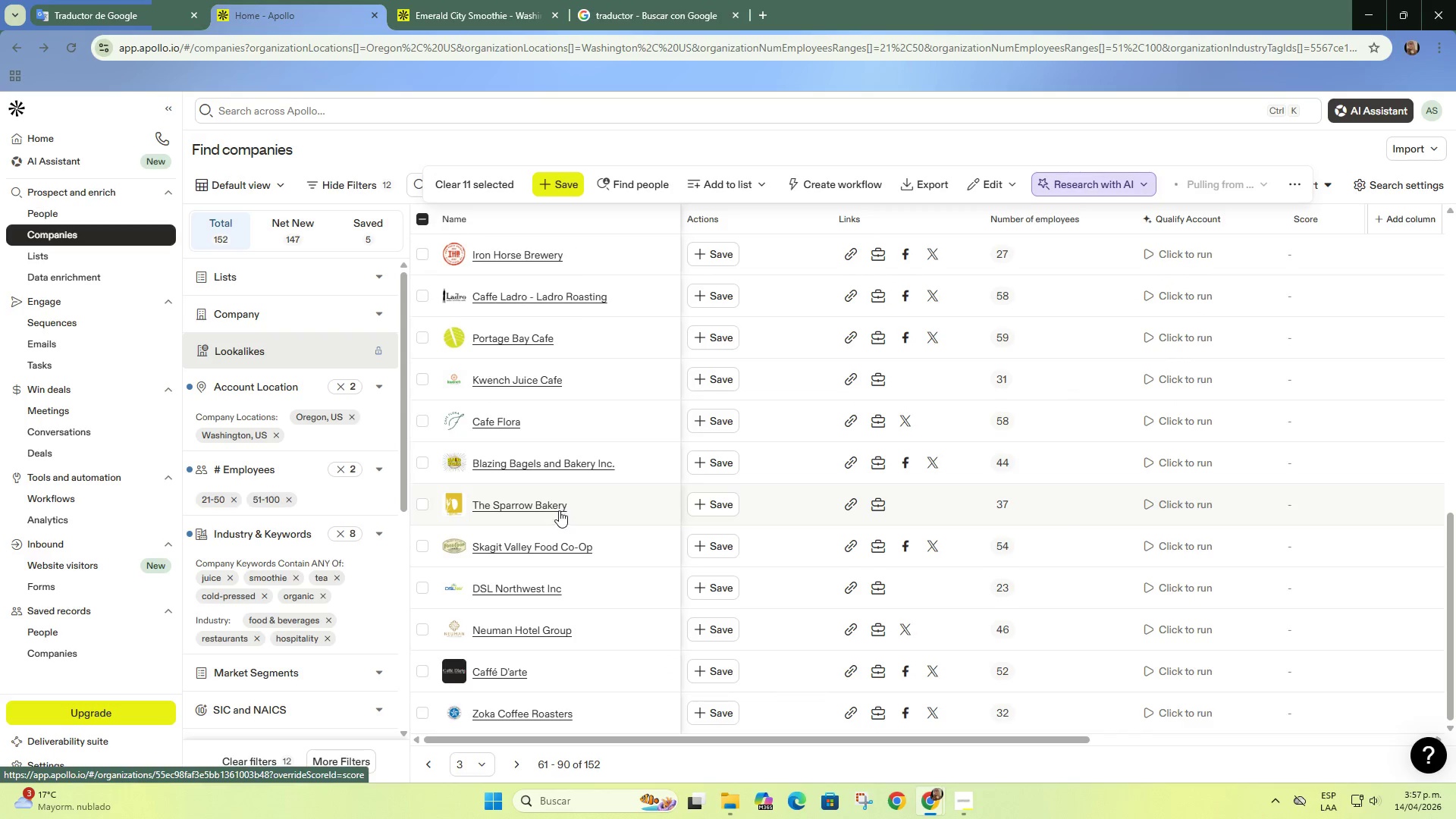 
mouse_move([572, 517])
 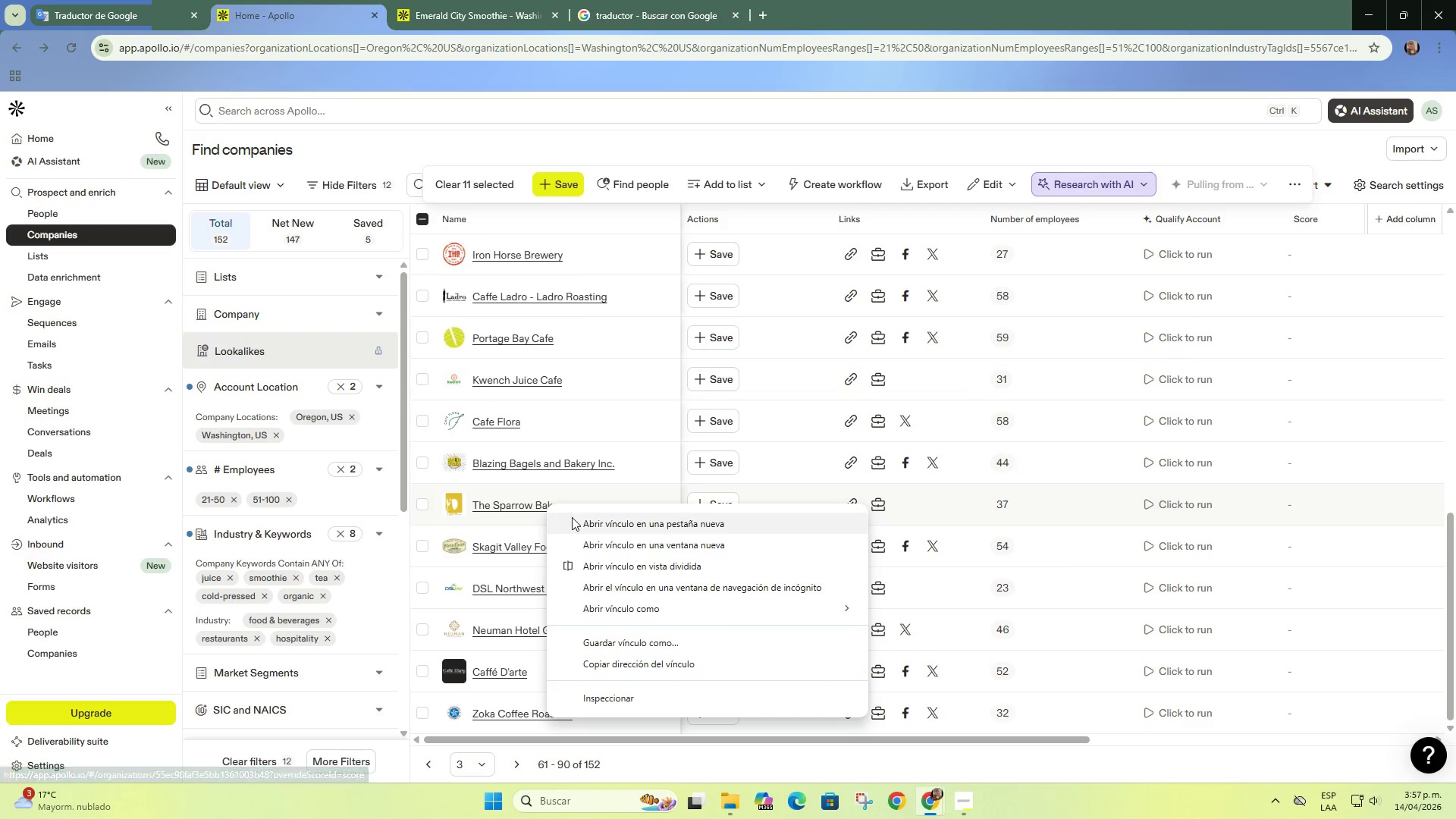 
left_click([573, 521])
 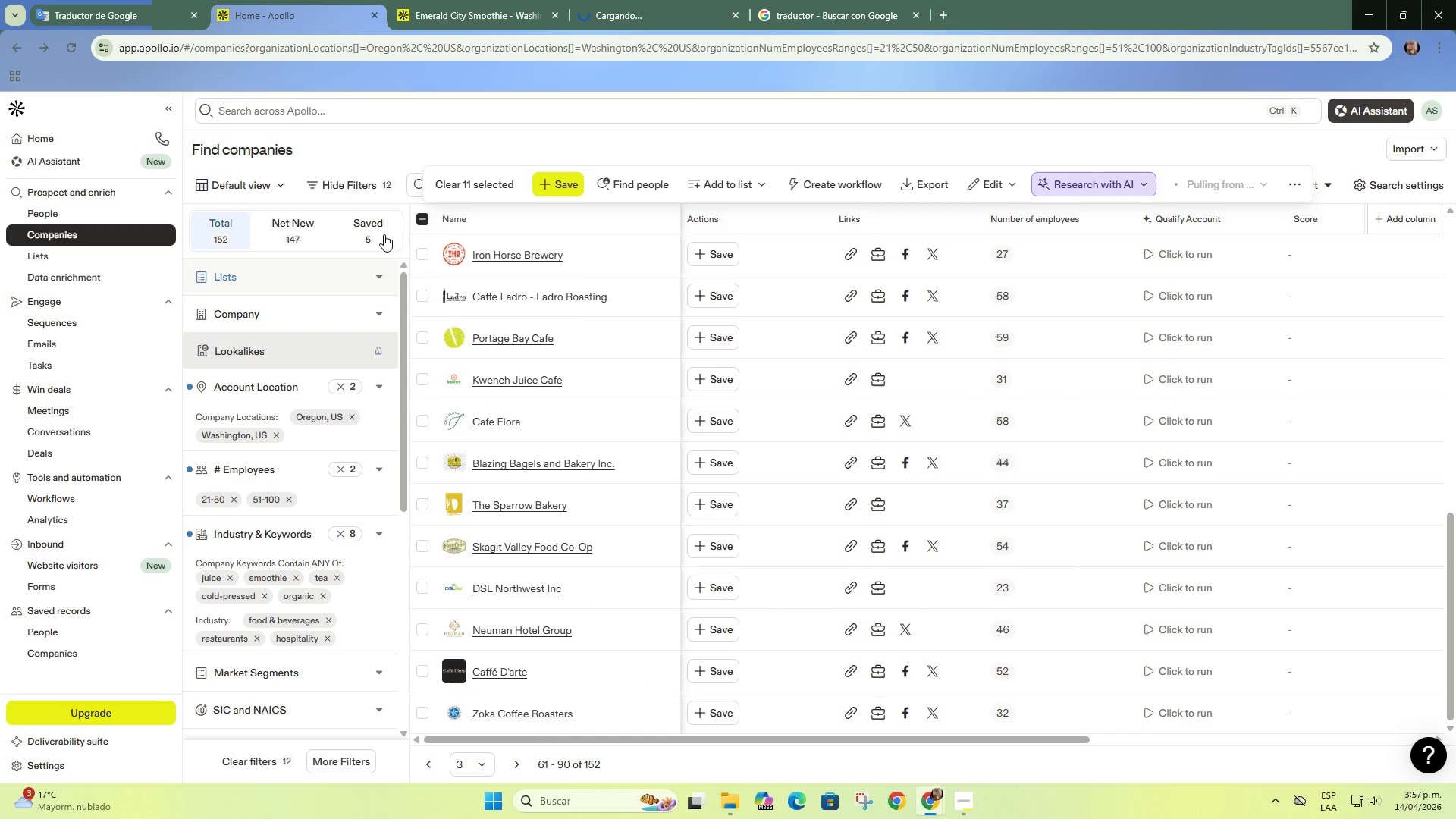 
left_click([477, 0])
 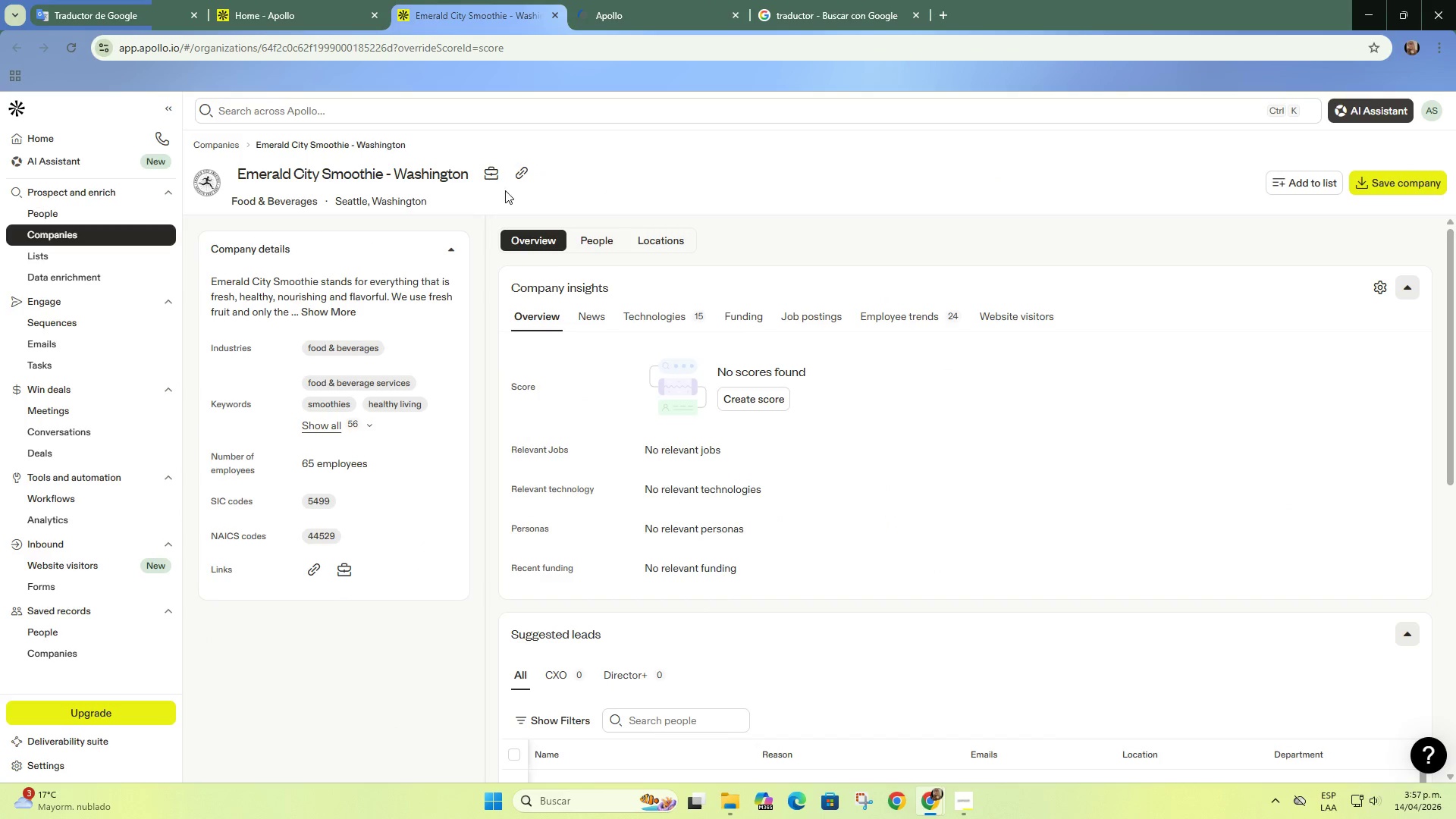 
left_click([518, 182])
 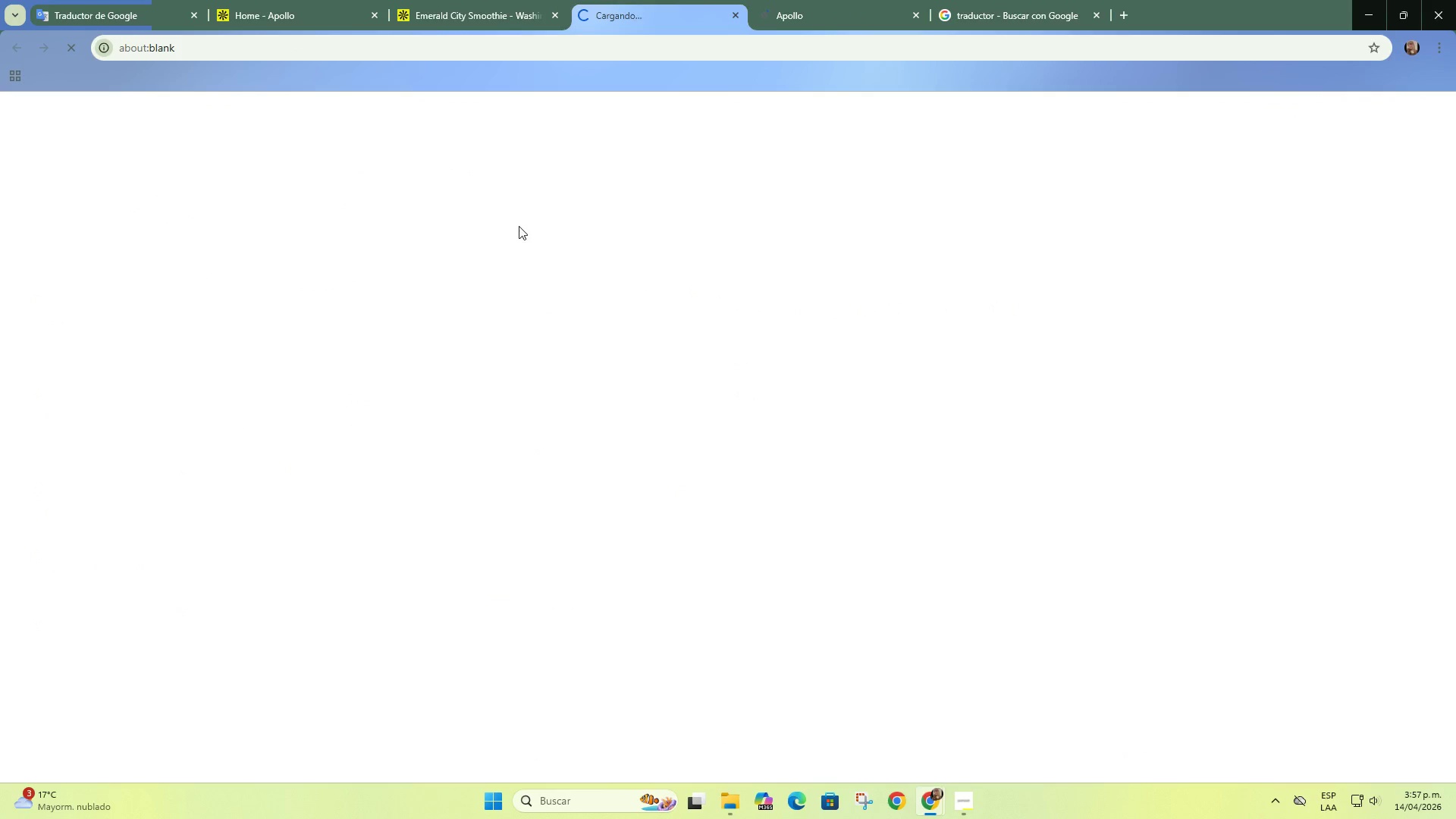 
left_click([493, 4])
 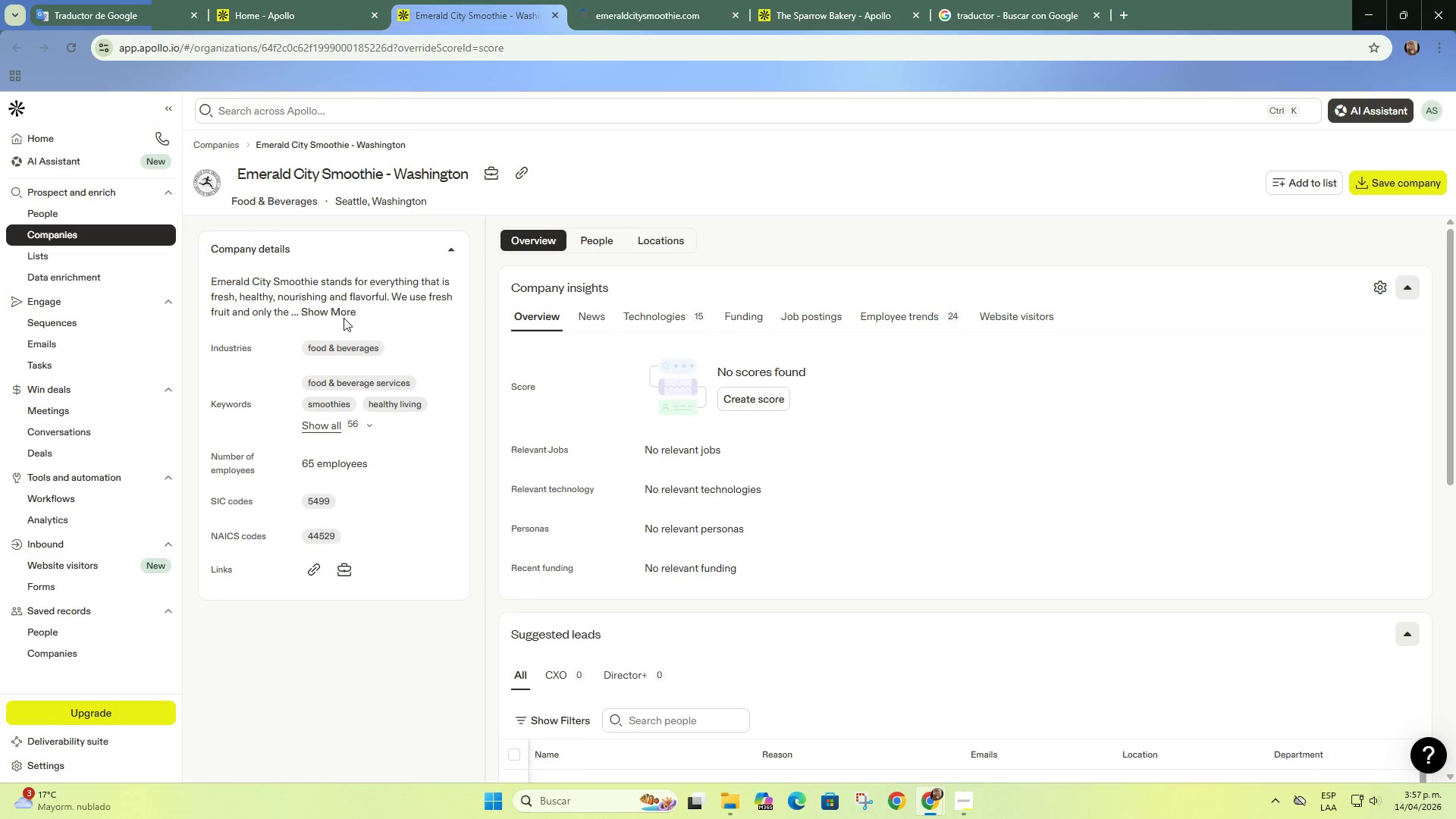 
double_click([342, 310])
 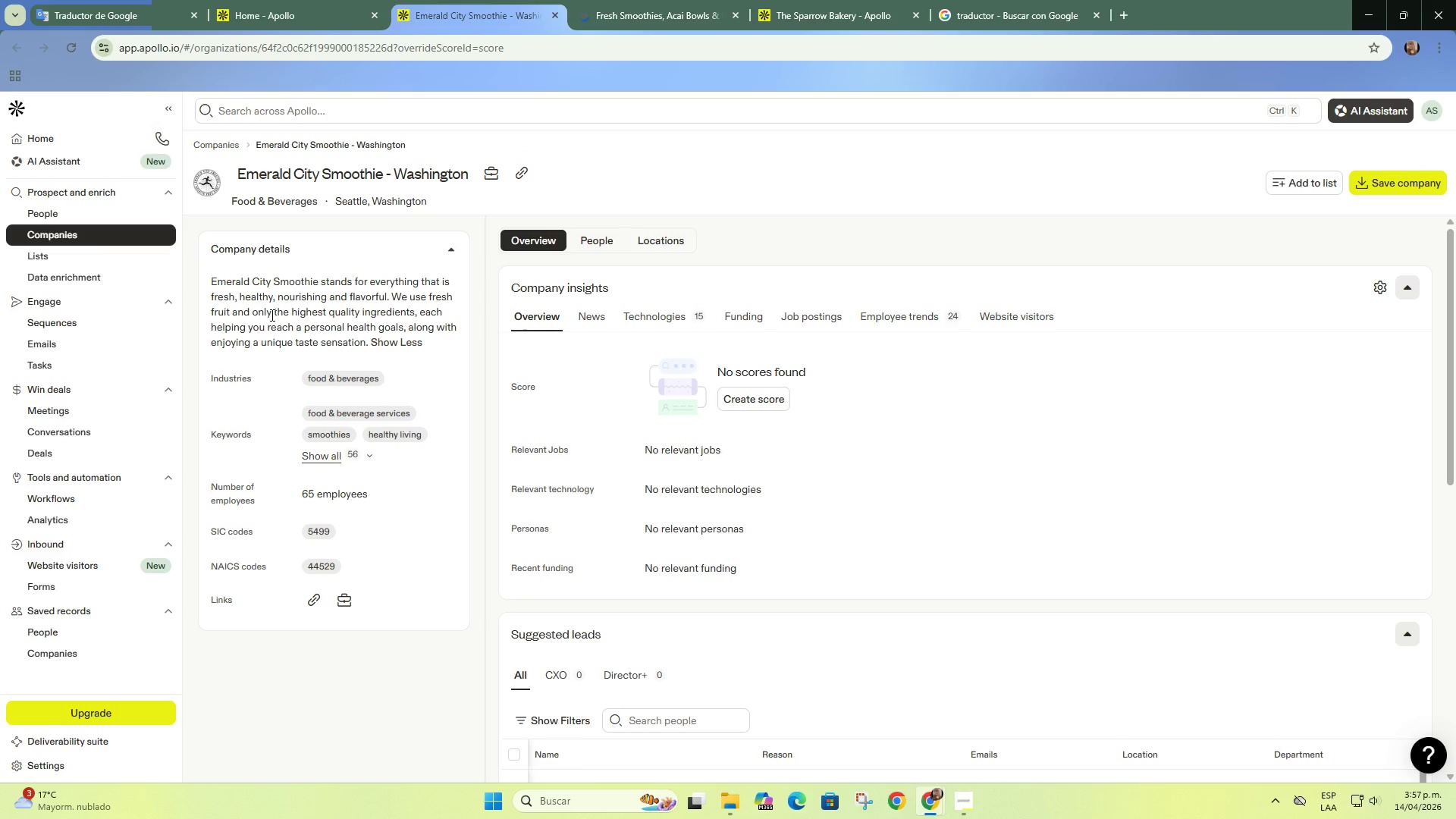 
left_click_drag(start_coordinate=[256, 312], to_coordinate=[437, 301])
 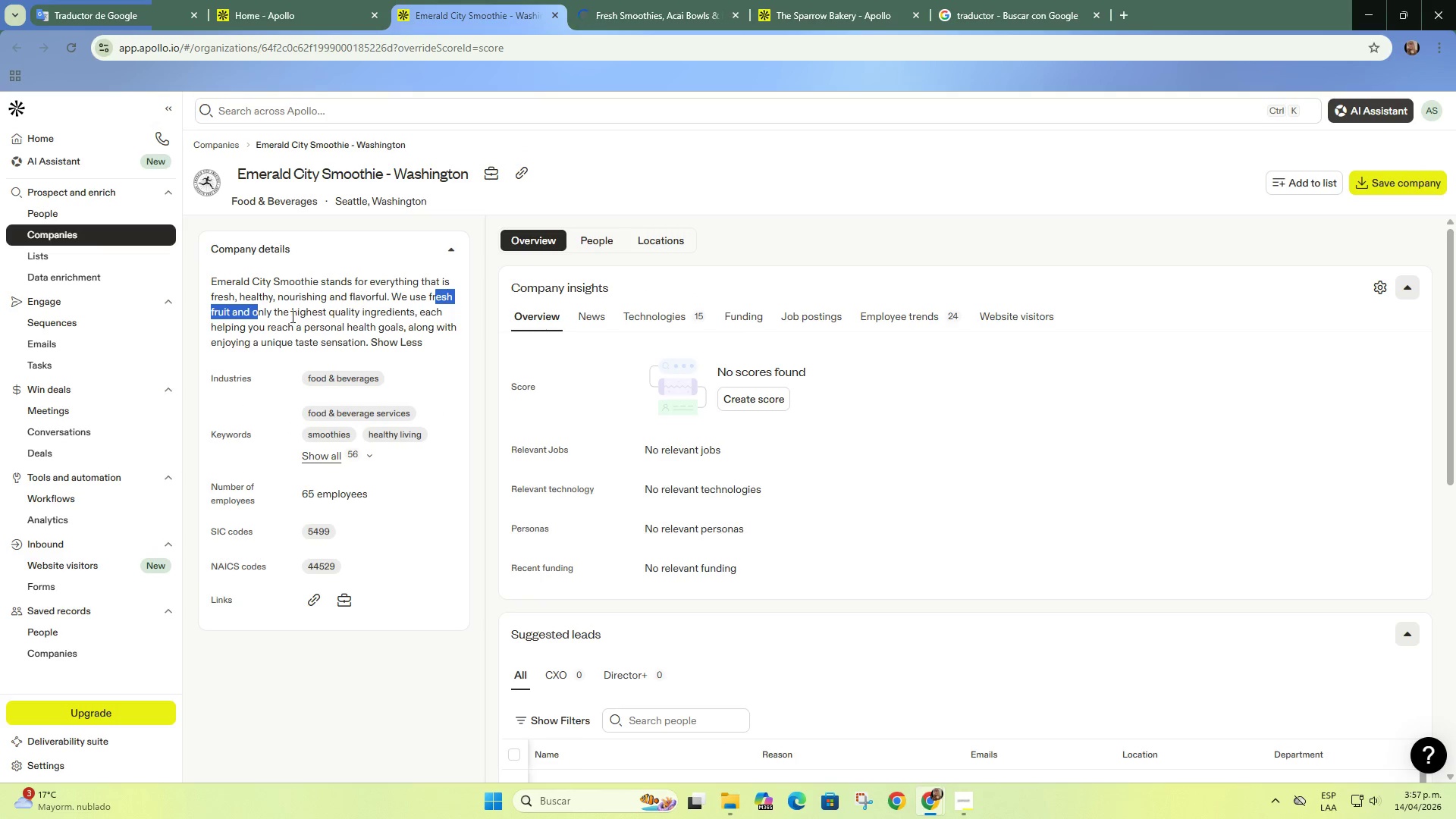 
left_click_drag(start_coordinate=[281, 304], to_coordinate=[427, 313])
 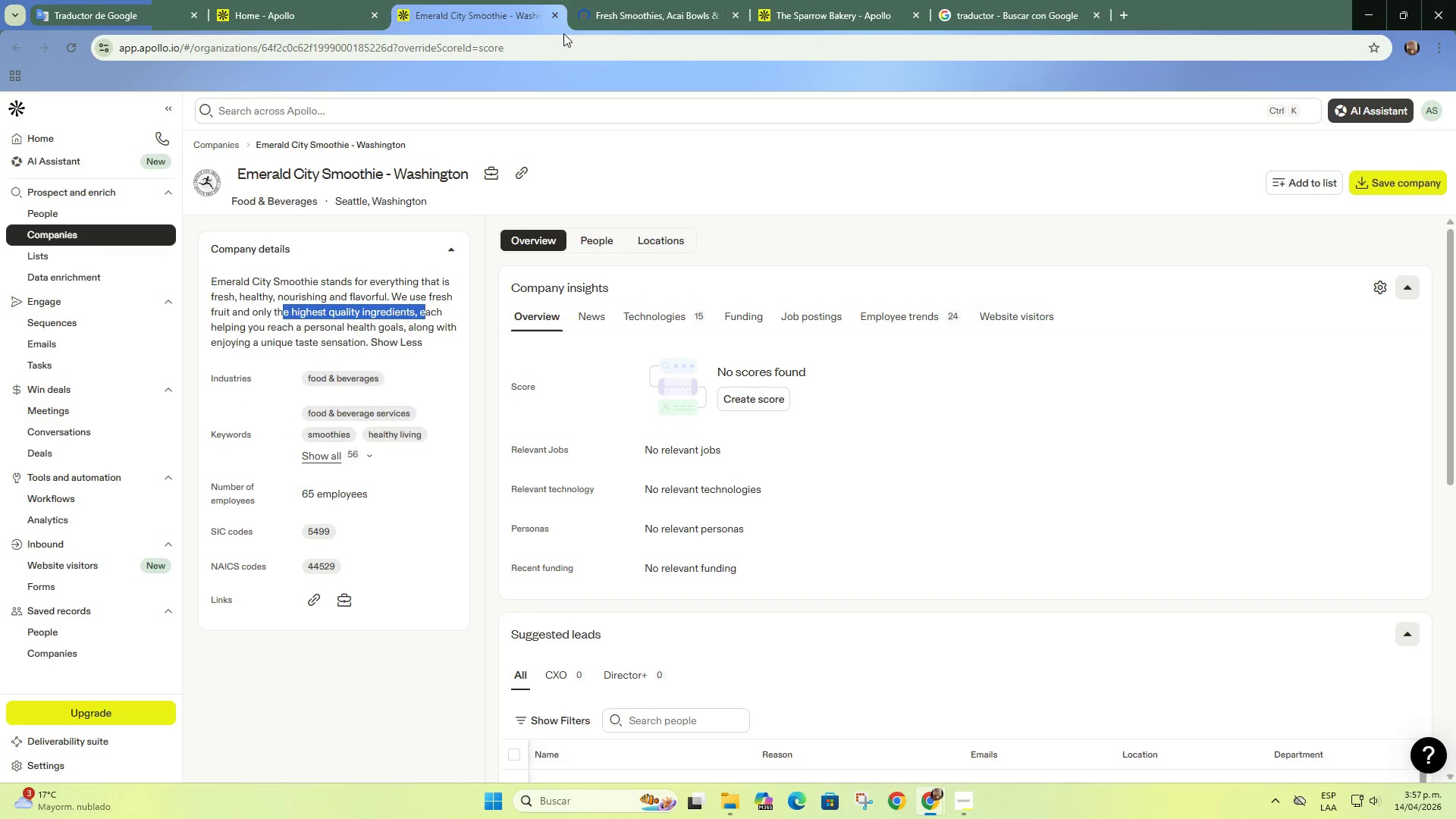 
left_click([644, 0])
 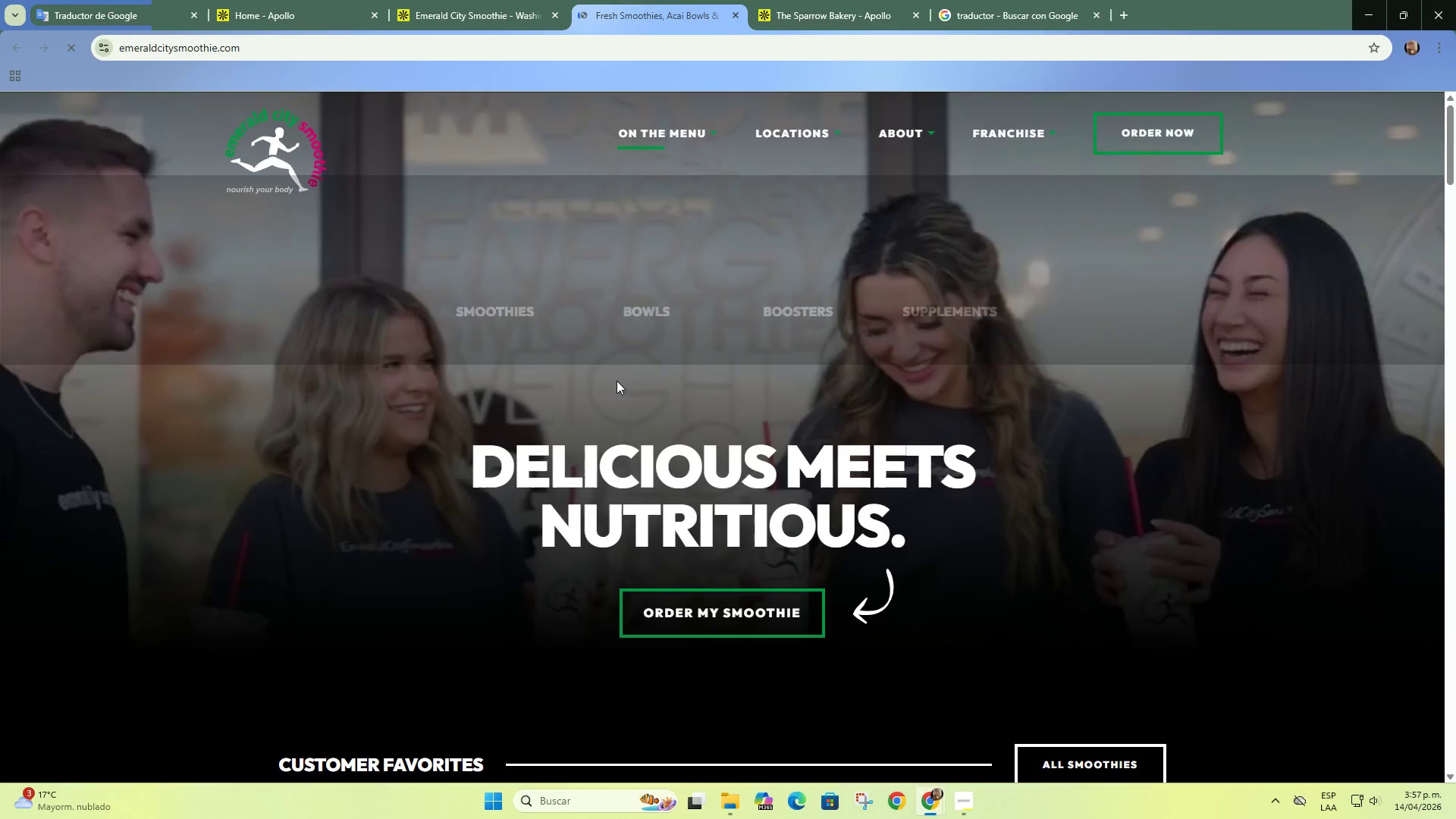 
scroll: coordinate [598, 473], scroll_direction: down, amount: 13.0
 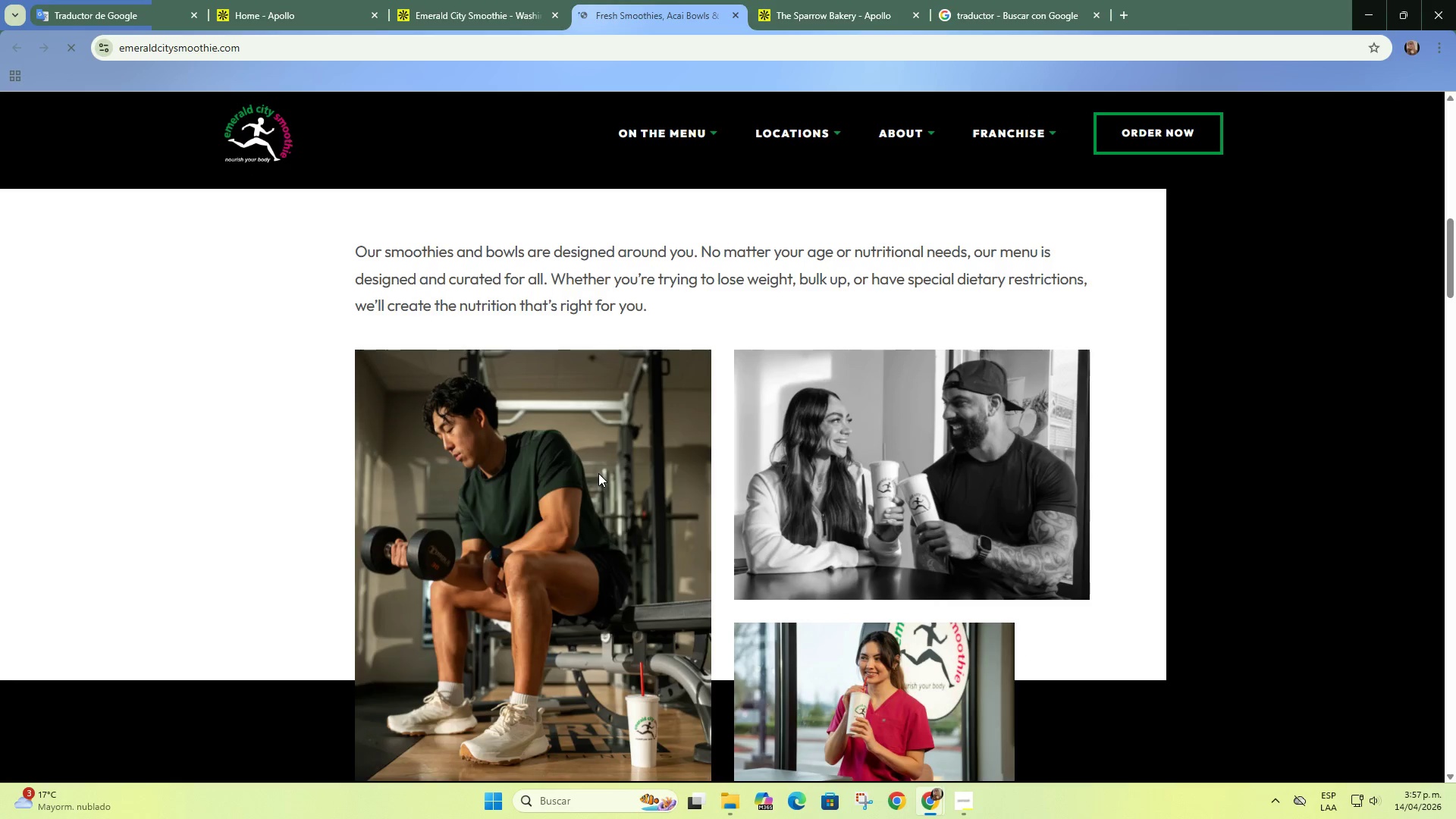 
left_click([450, 0])
 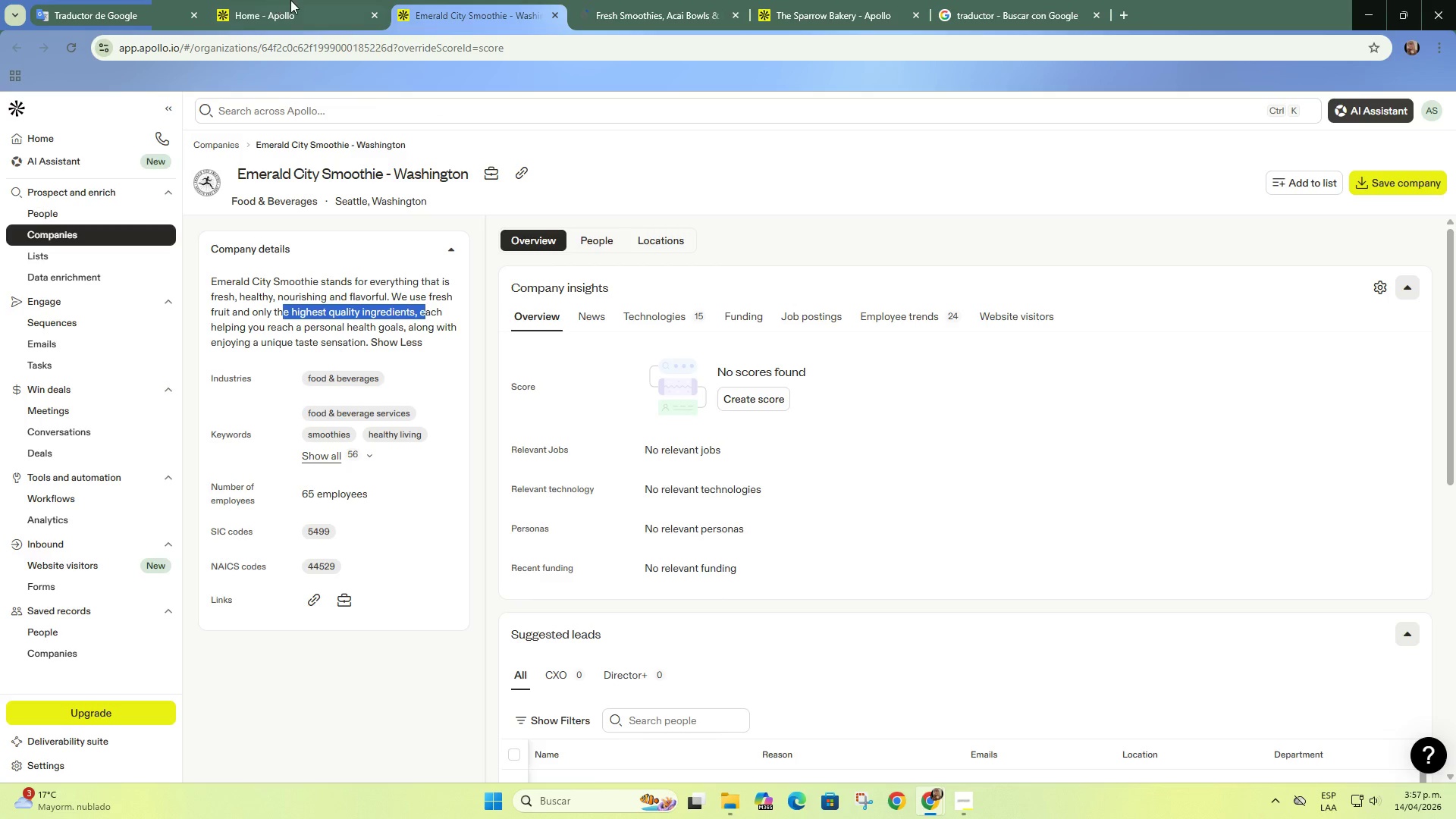 
scroll: coordinate [595, 456], scroll_direction: up, amount: 7.0
 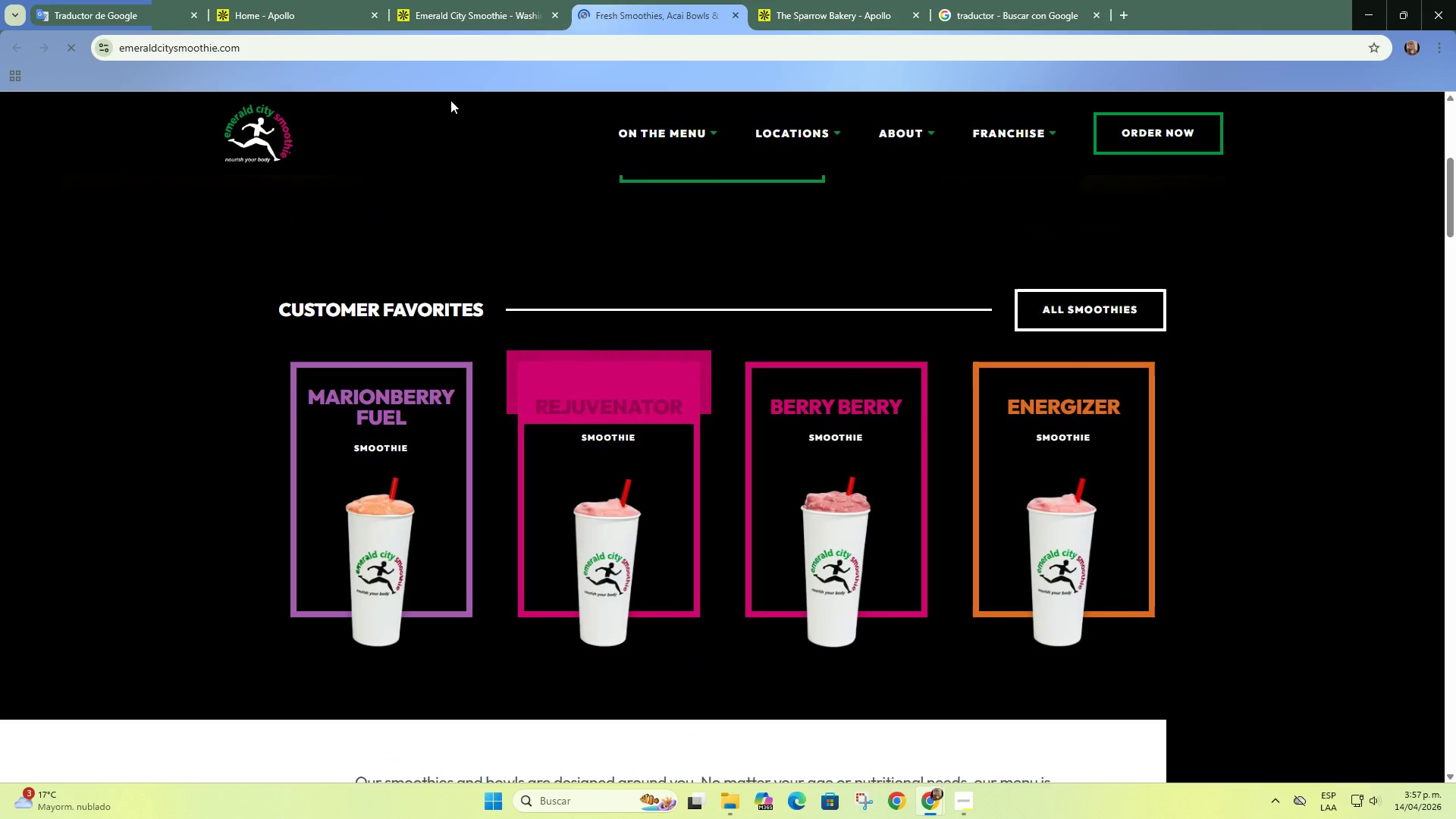 
left_click([295, 0])
 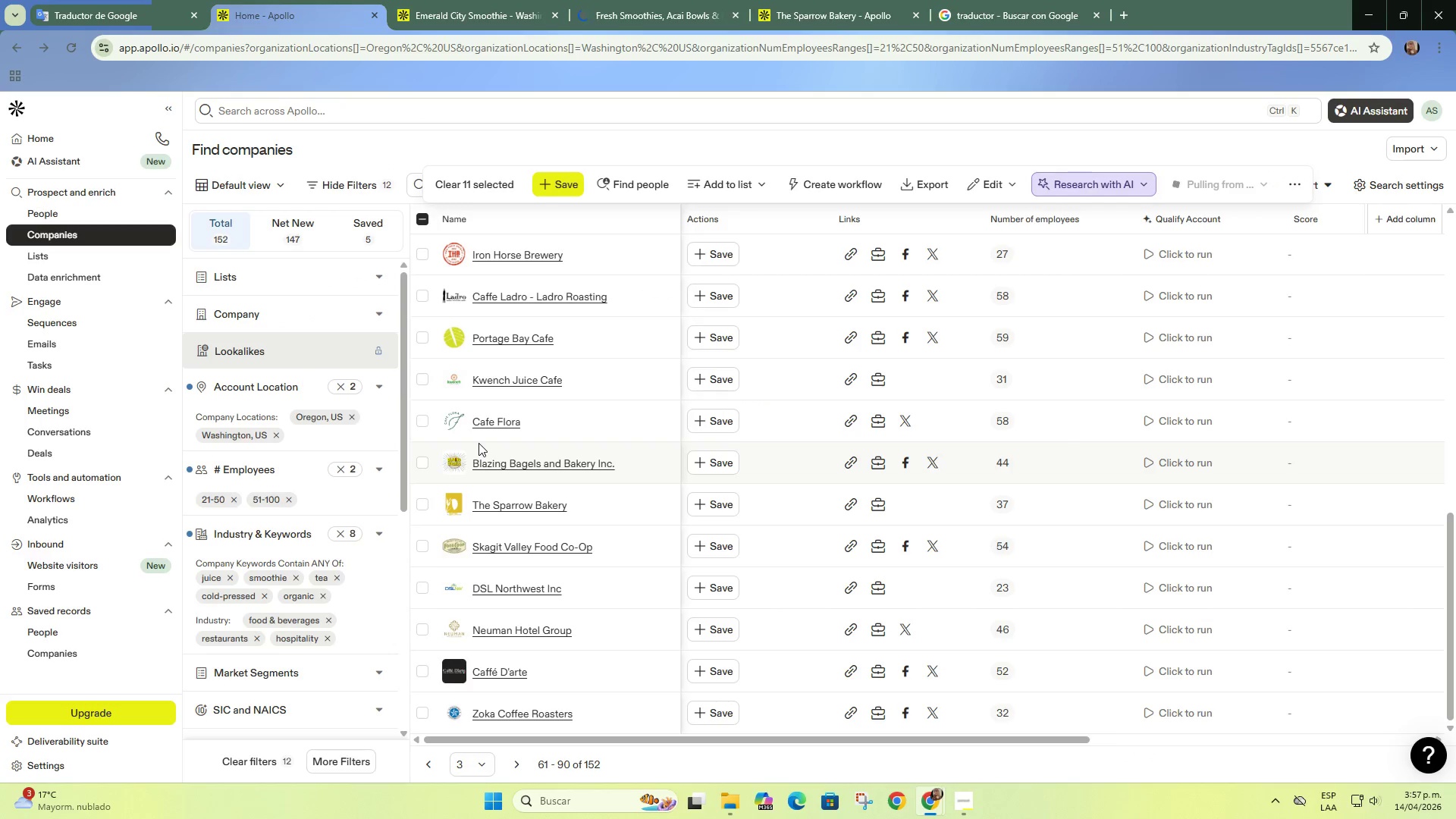 
scroll: coordinate [479, 438], scroll_direction: up, amount: 2.0
 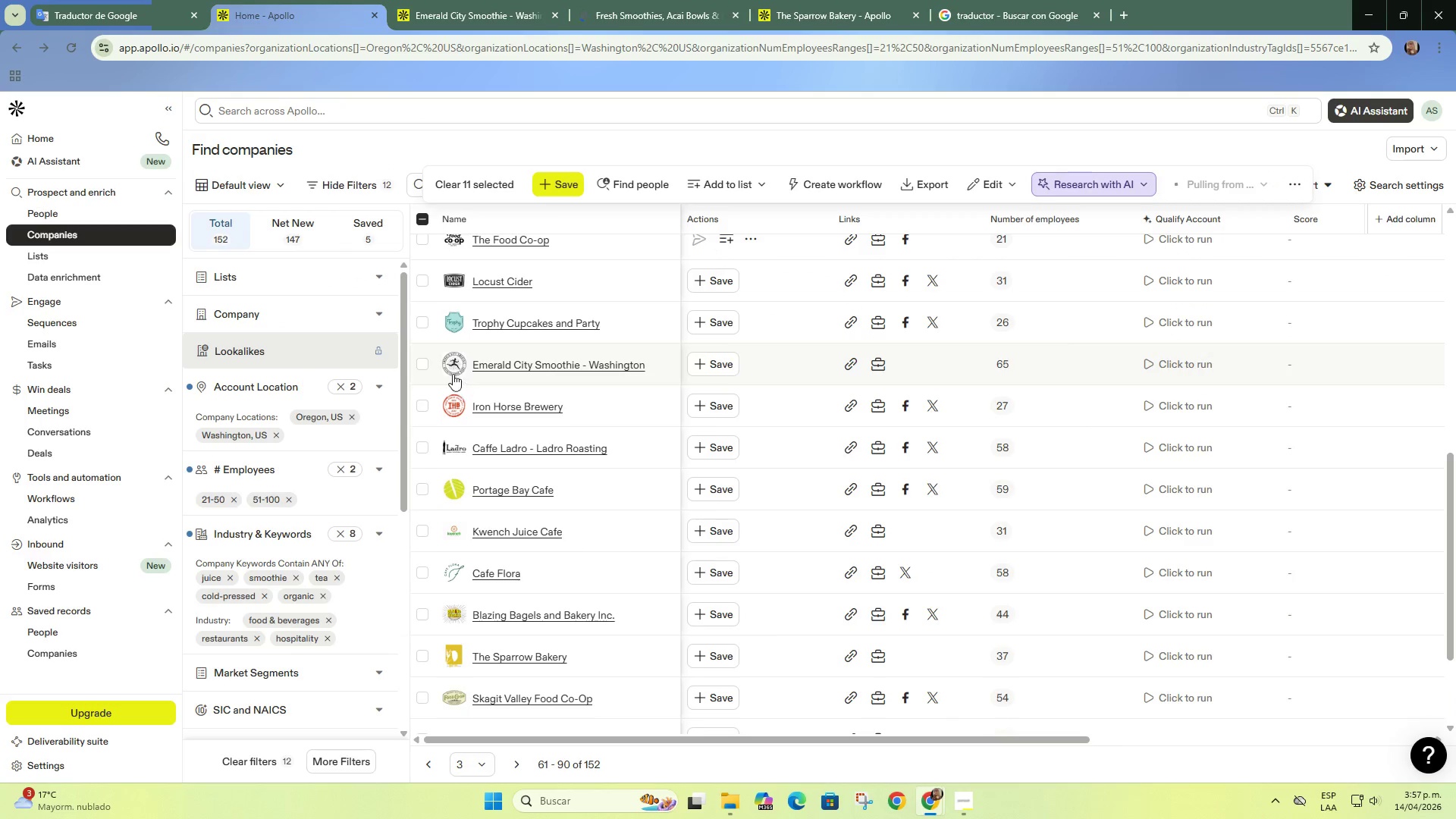 
left_click([419, 364])
 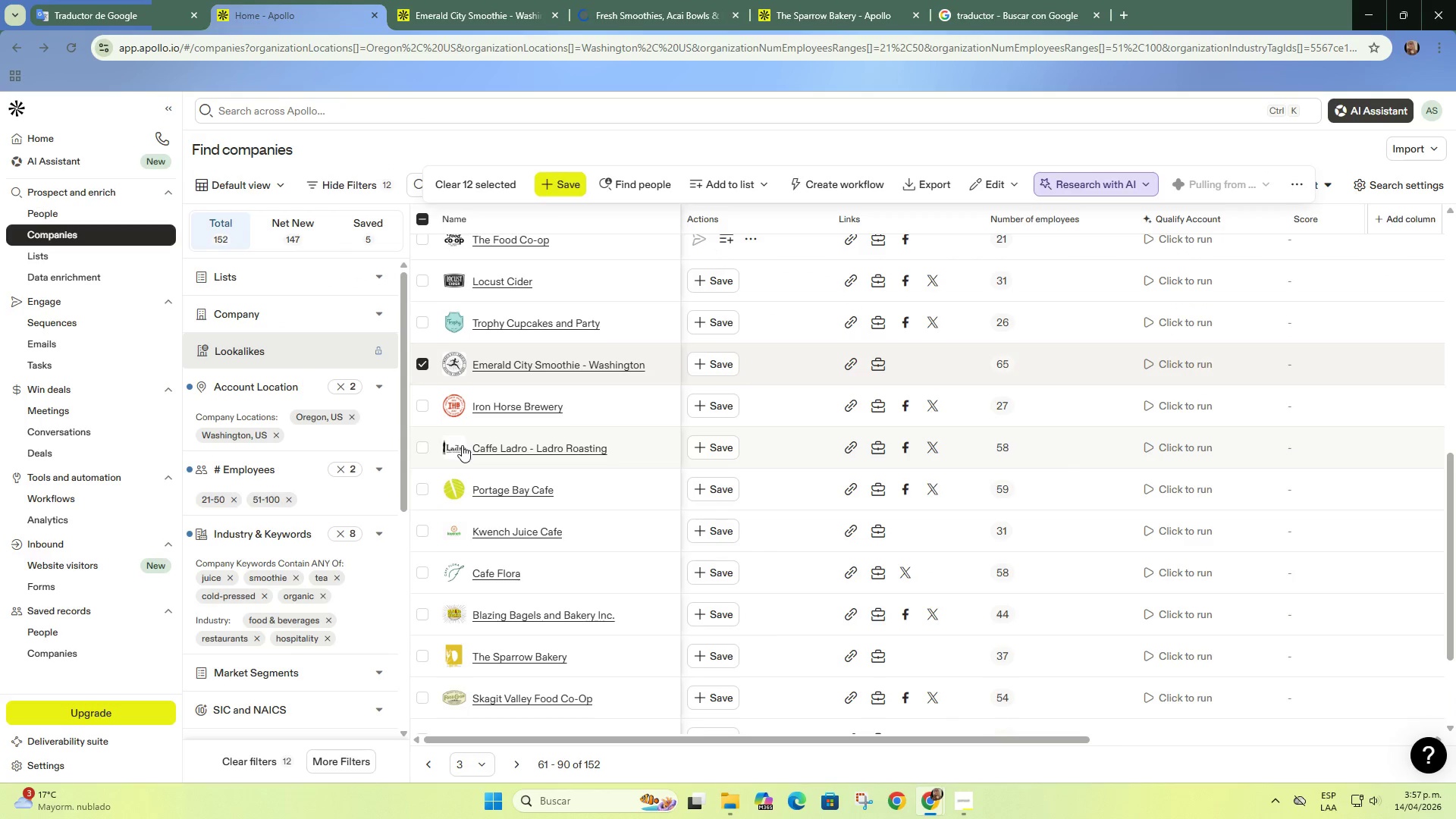 
scroll: coordinate [462, 445], scroll_direction: down, amount: 1.0
 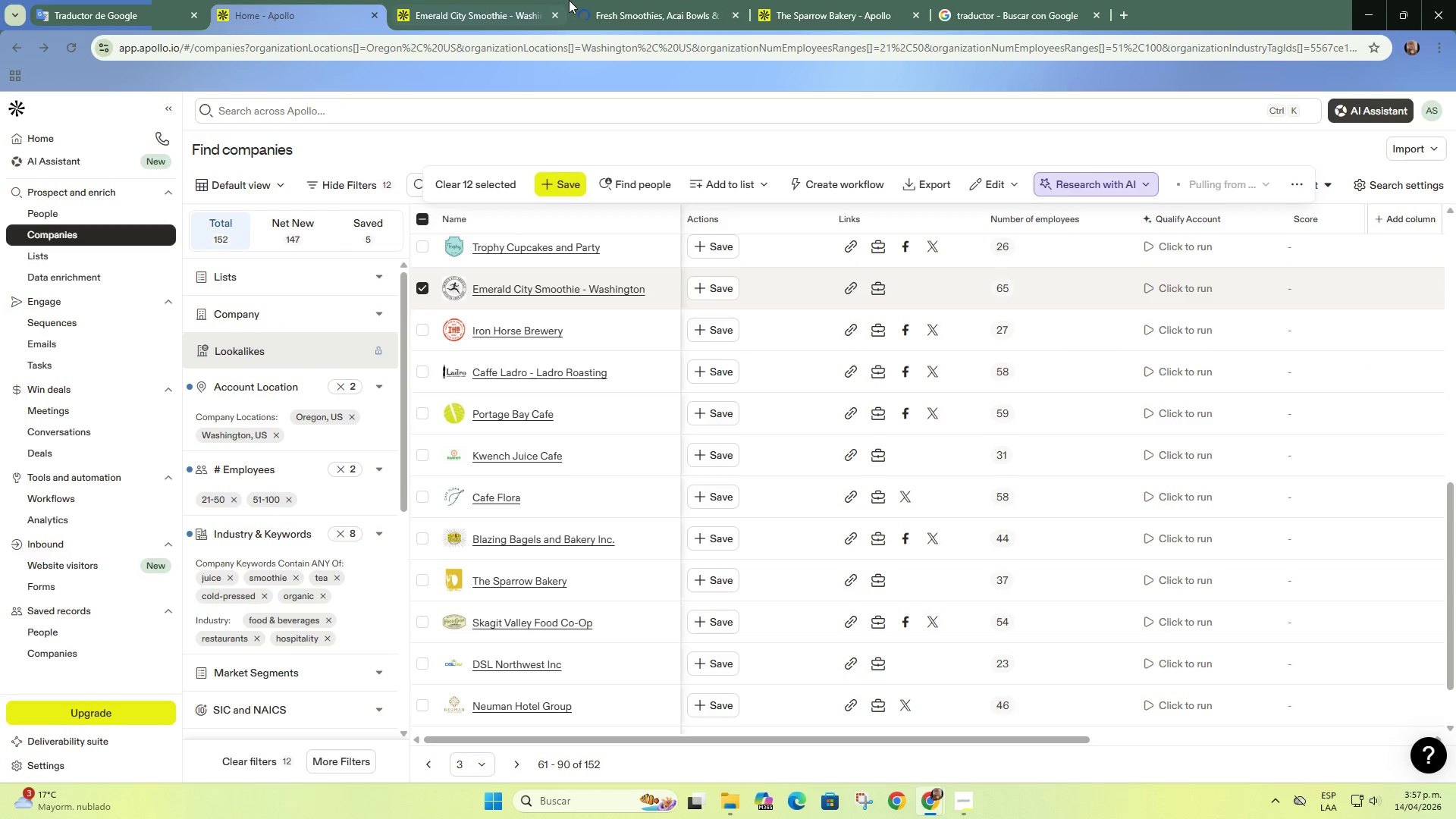 
left_click([556, 13])
 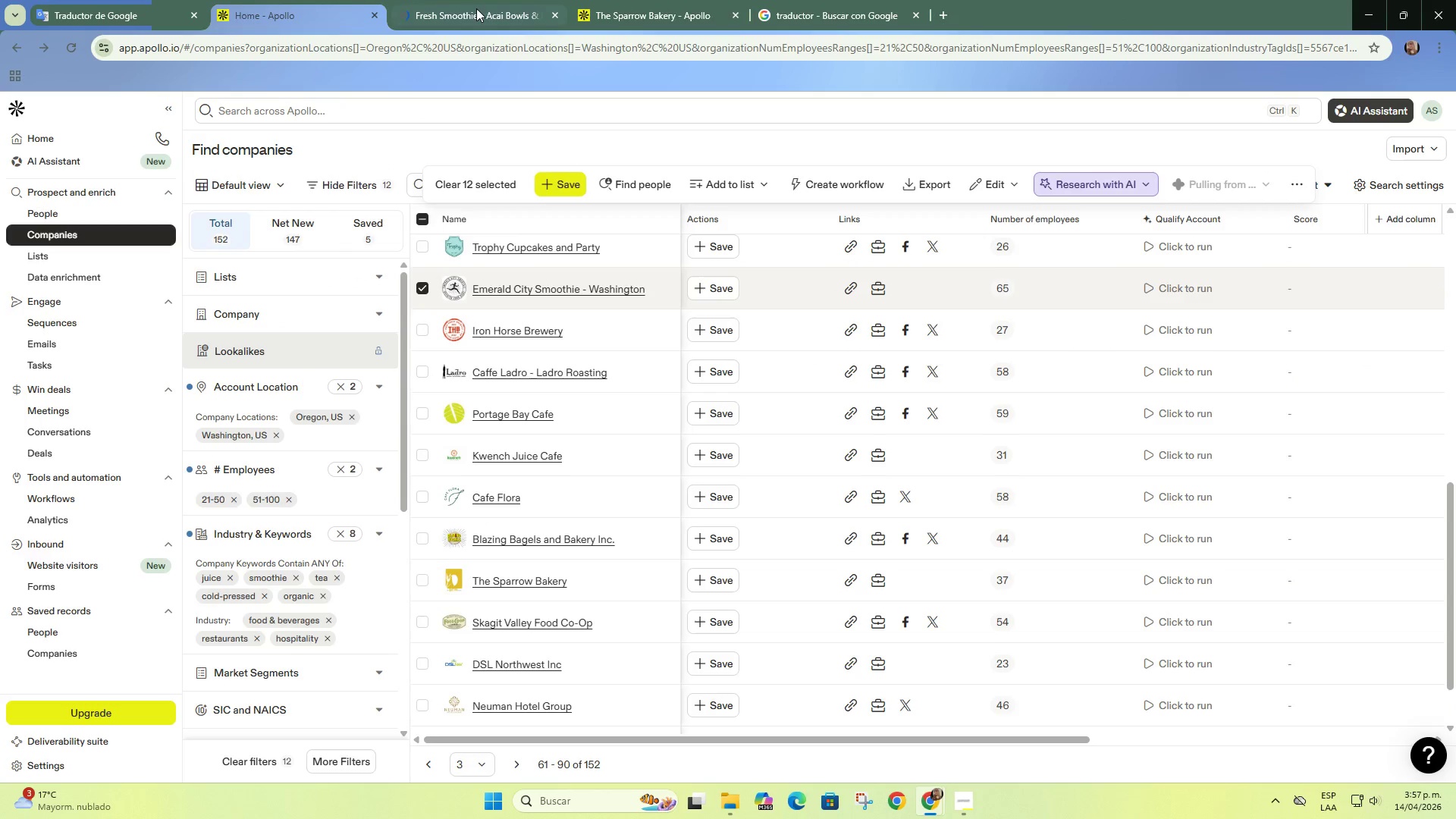 
left_click([477, 8])
 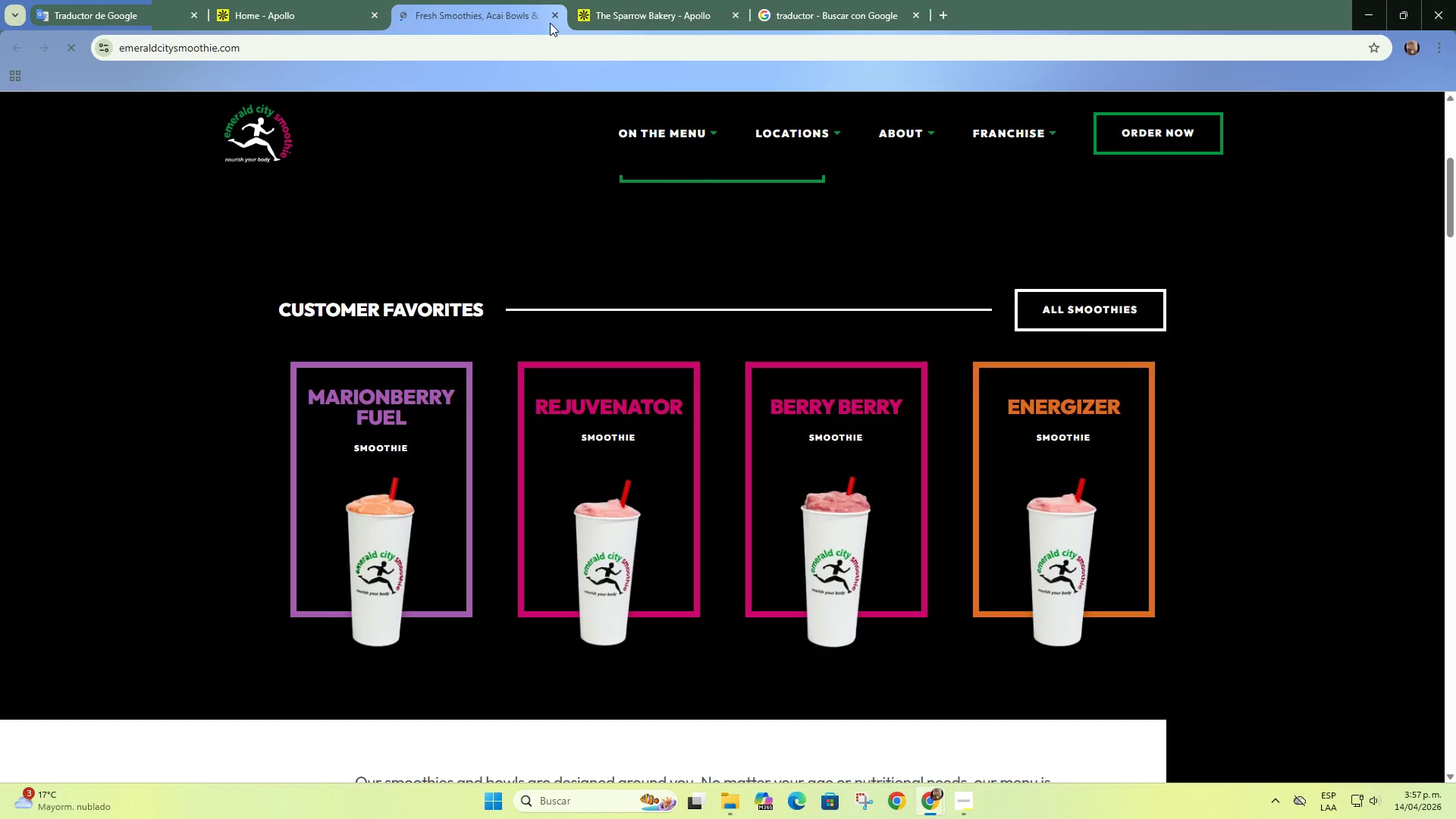 
double_click([553, 17])
 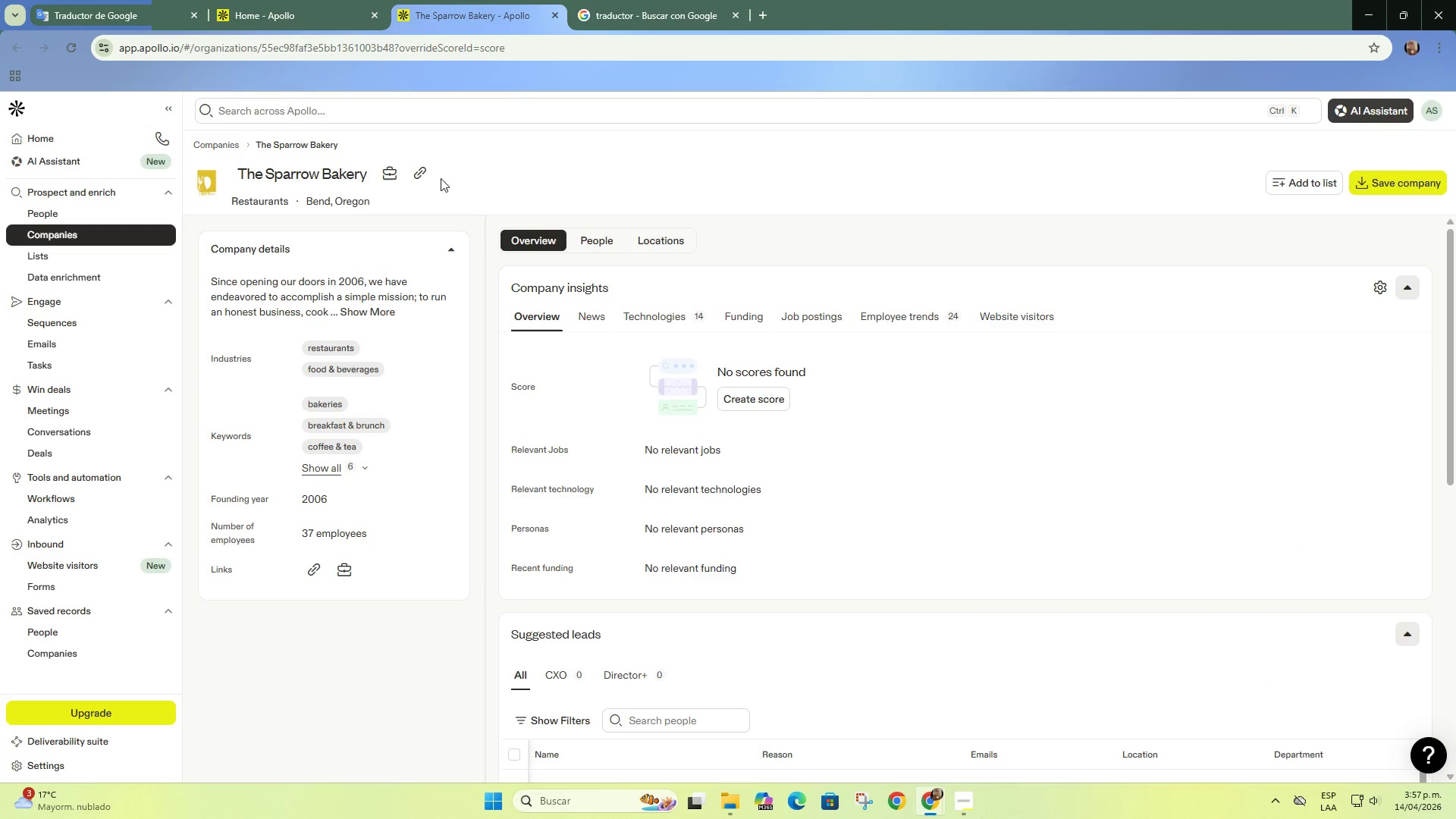 
left_click([429, 173])
 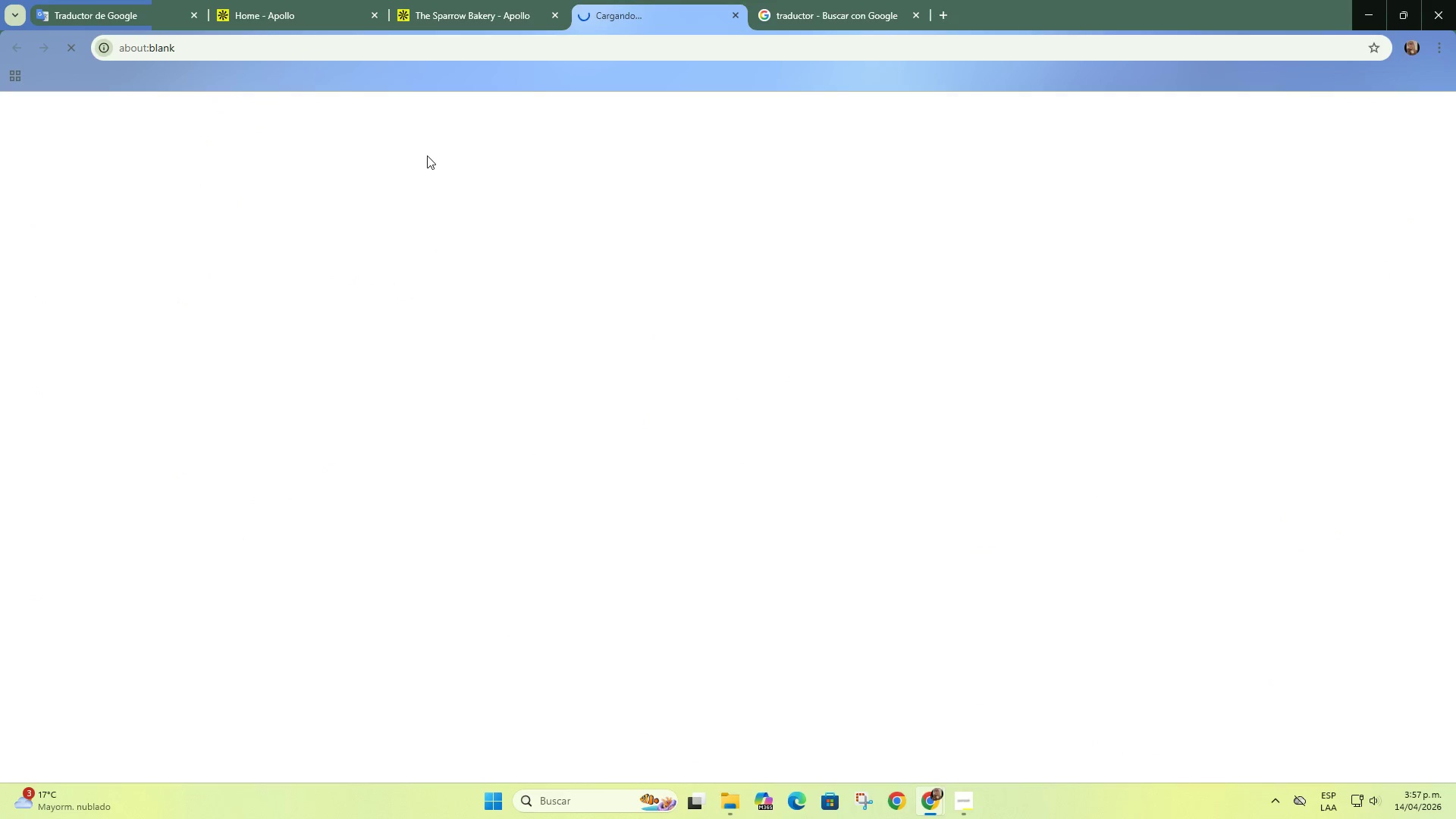 
left_click([458, 0])
 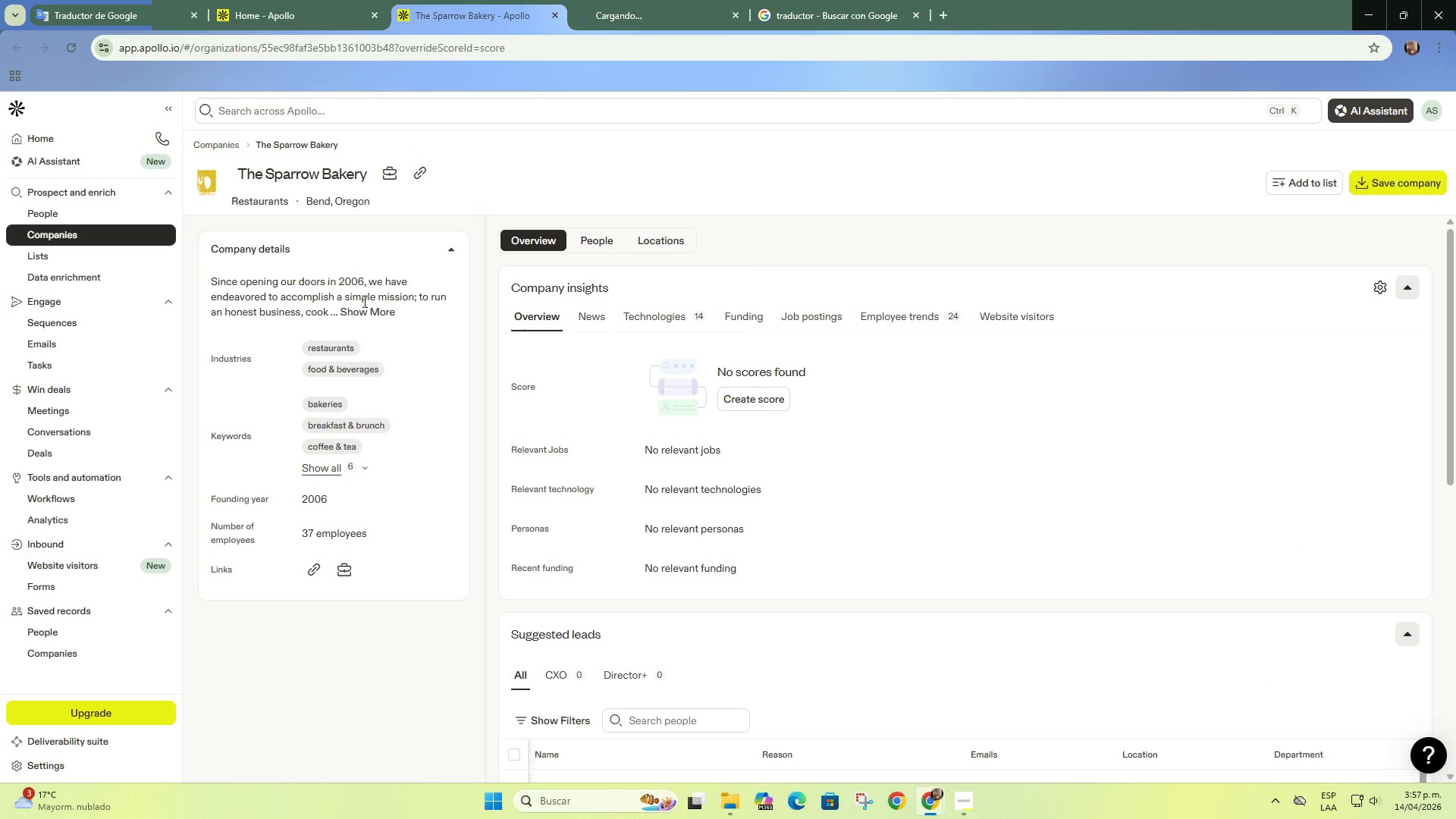 
double_click([366, 312])
 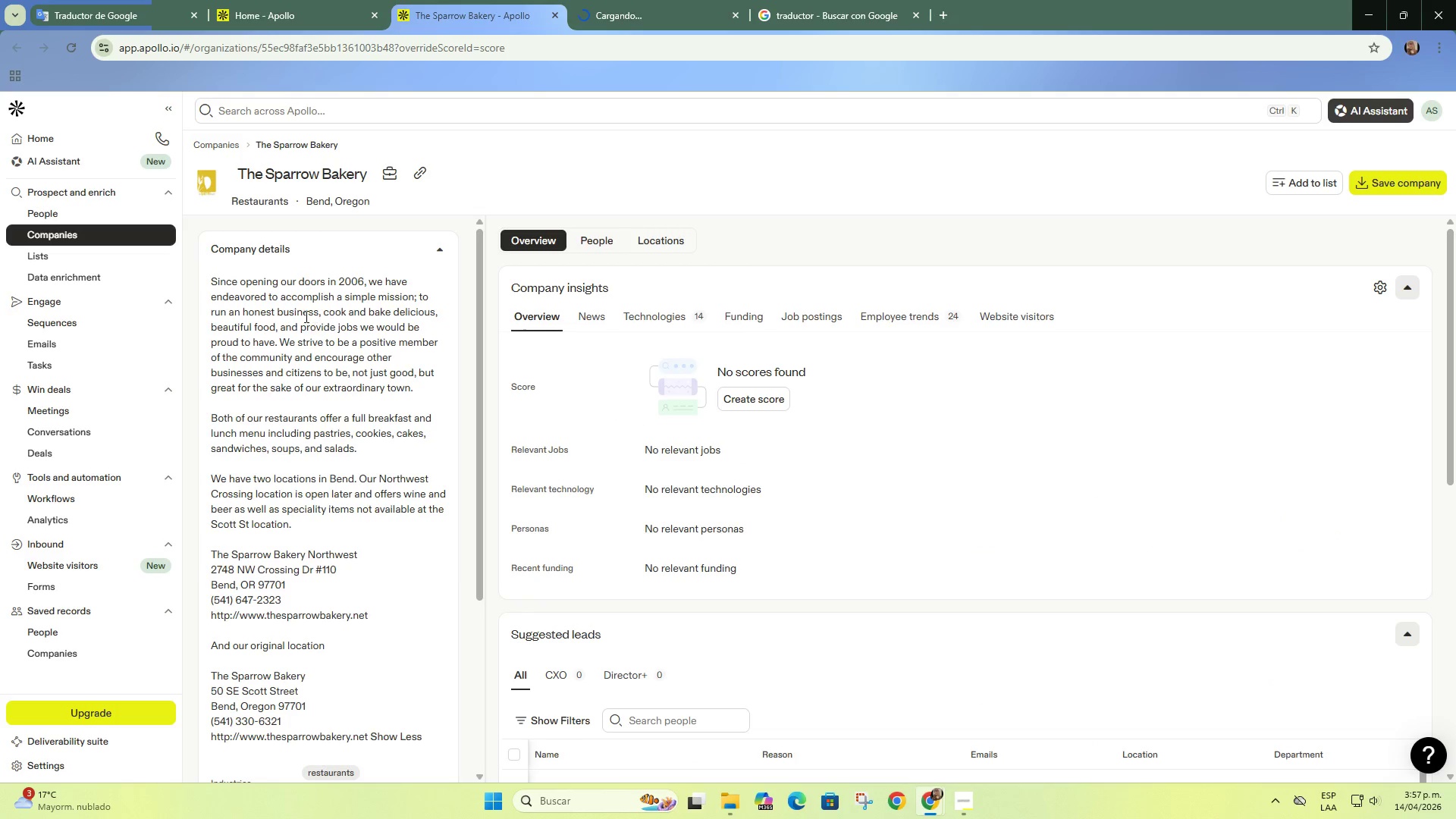 
left_click_drag(start_coordinate=[297, 314], to_coordinate=[334, 332])
 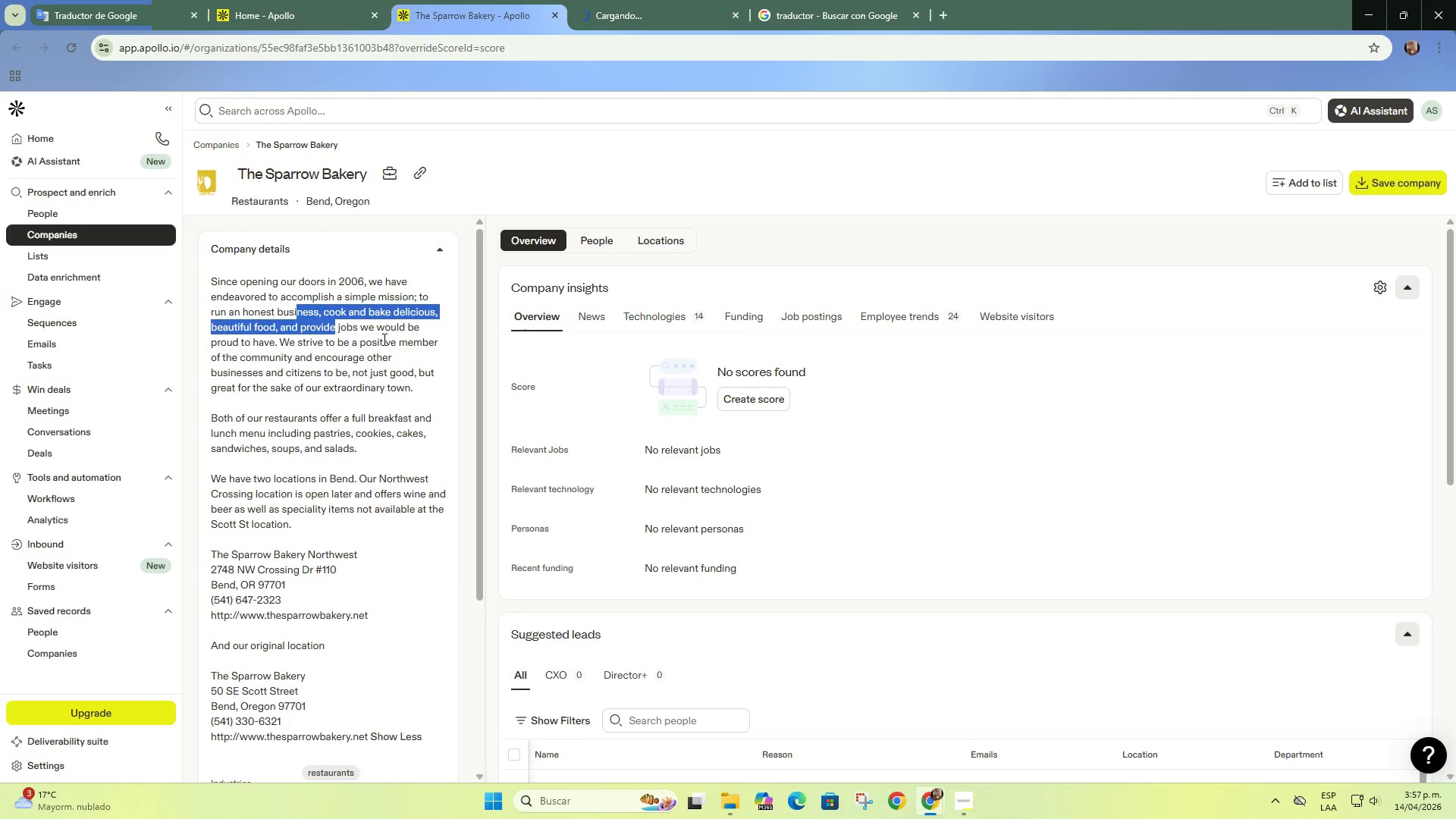 
left_click([383, 339])
 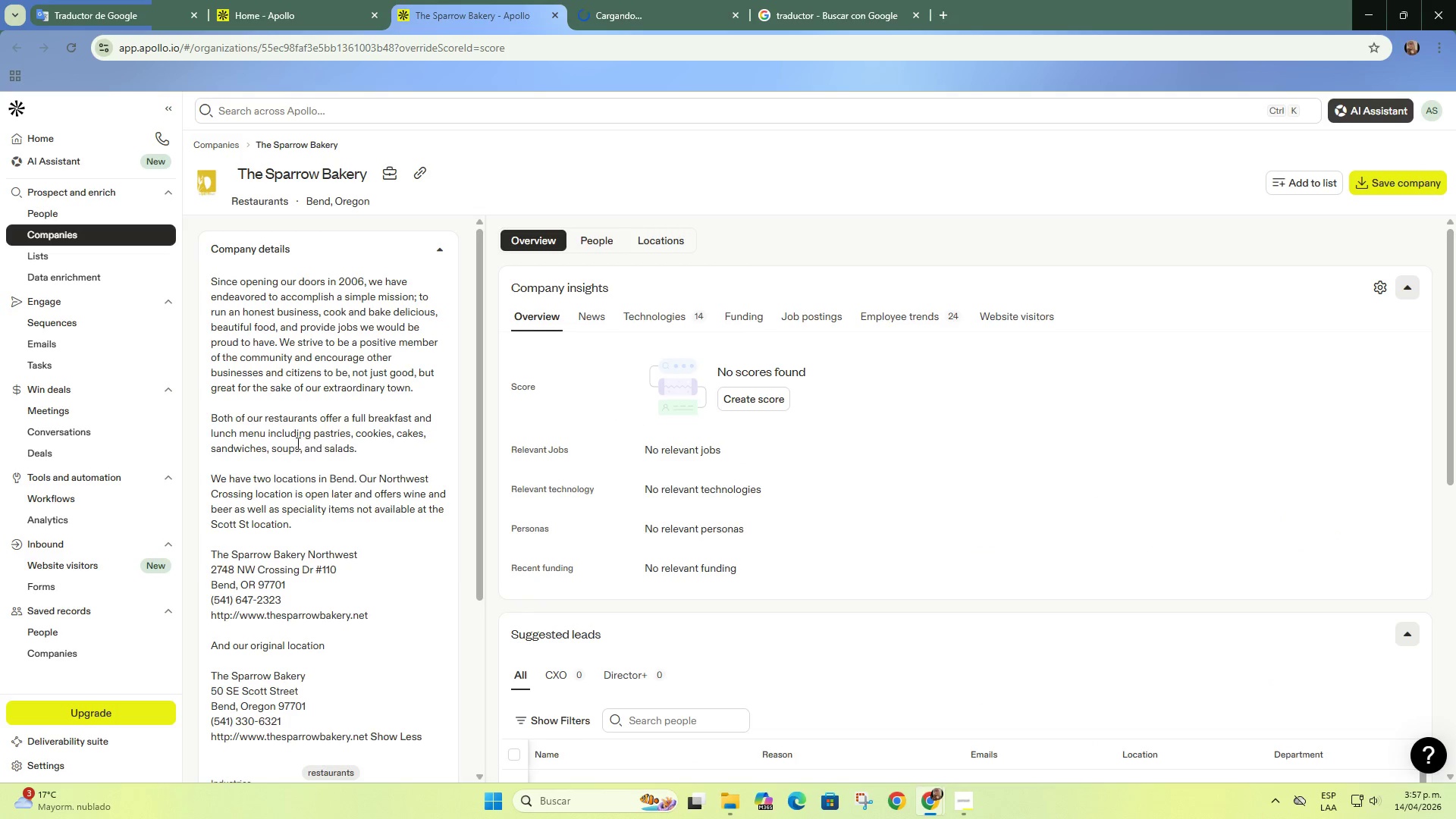 
left_click_drag(start_coordinate=[287, 441], to_coordinate=[362, 452])
 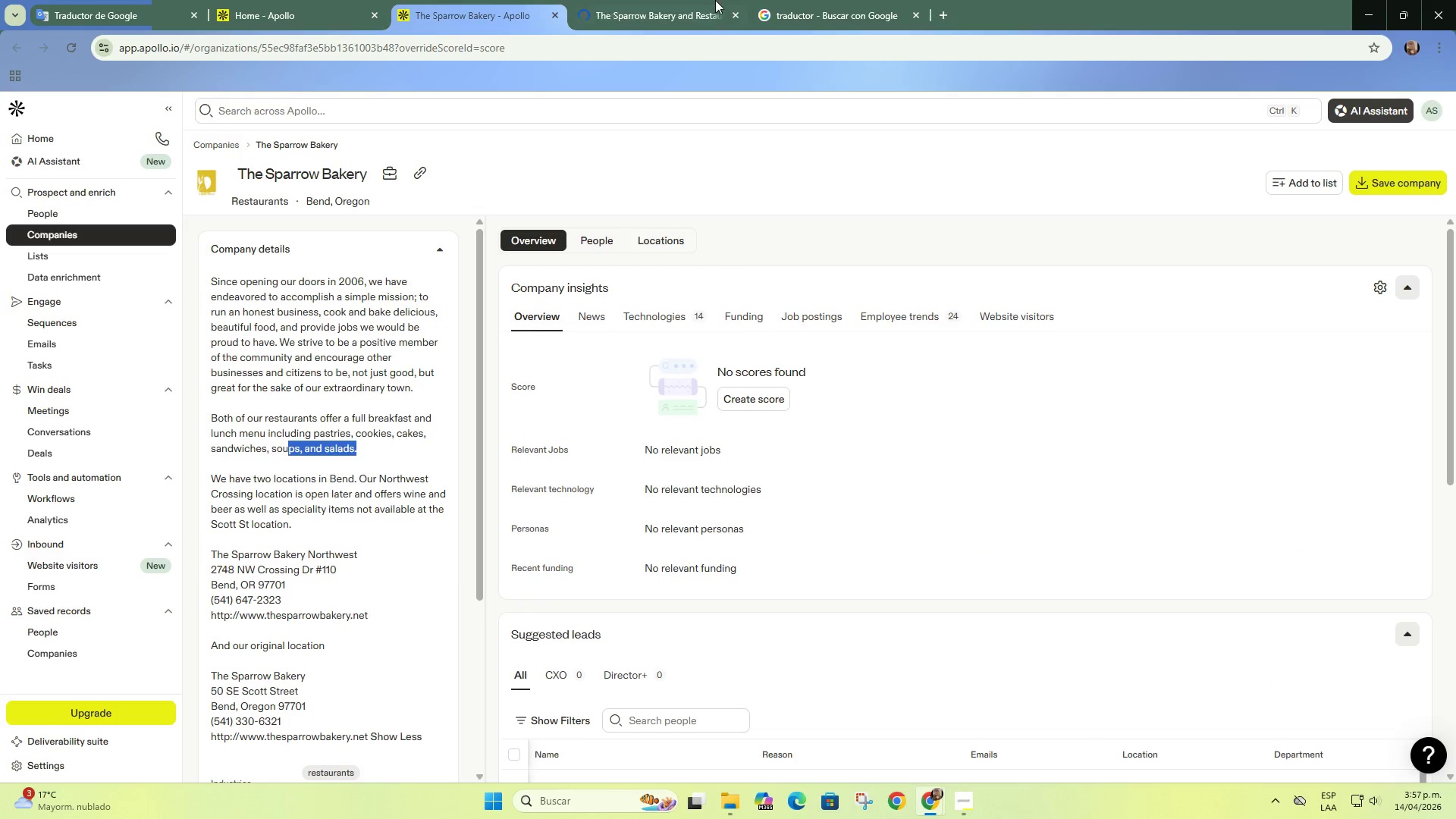 
left_click([704, 0])
 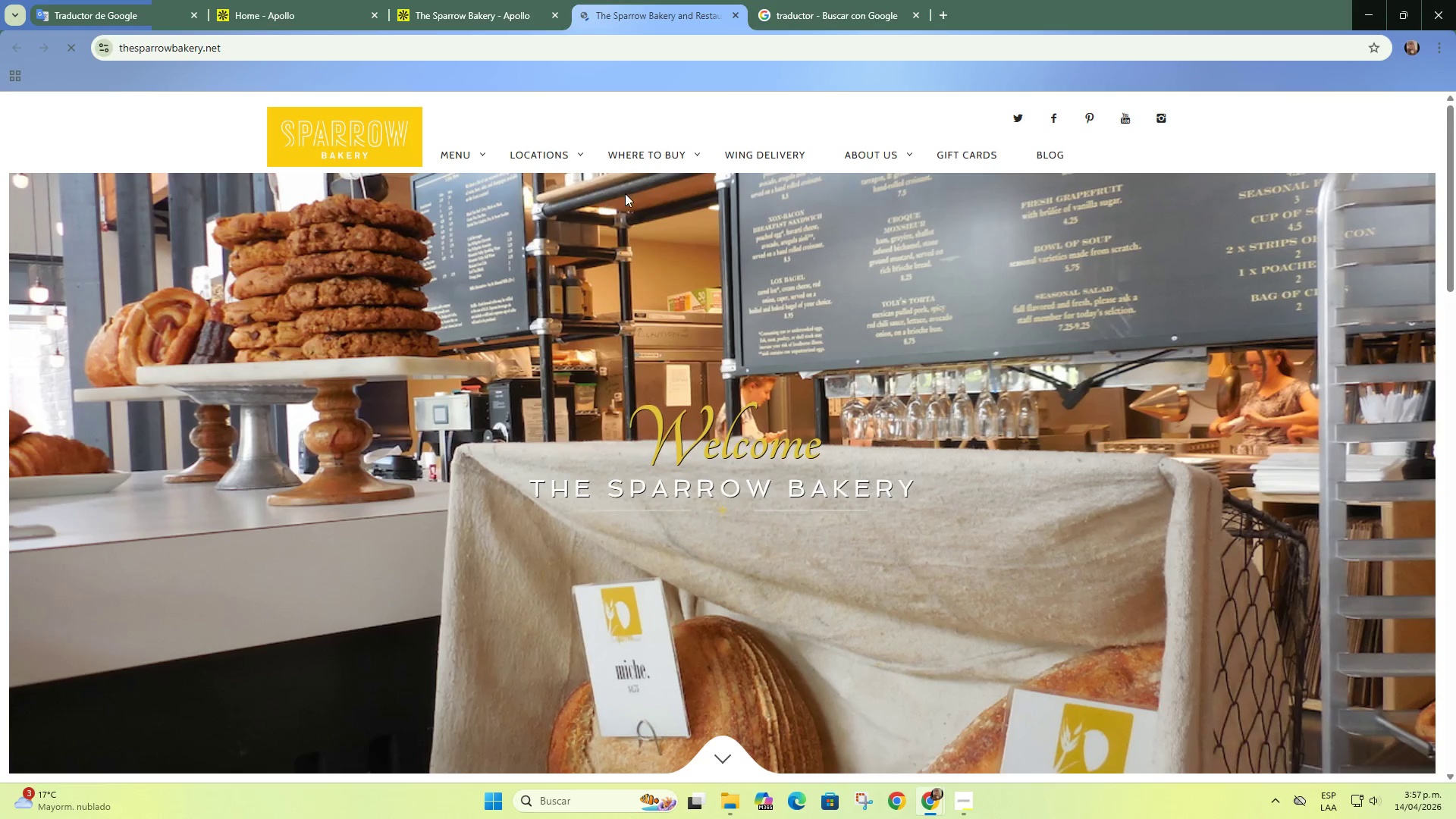 
mouse_move([635, 162])
 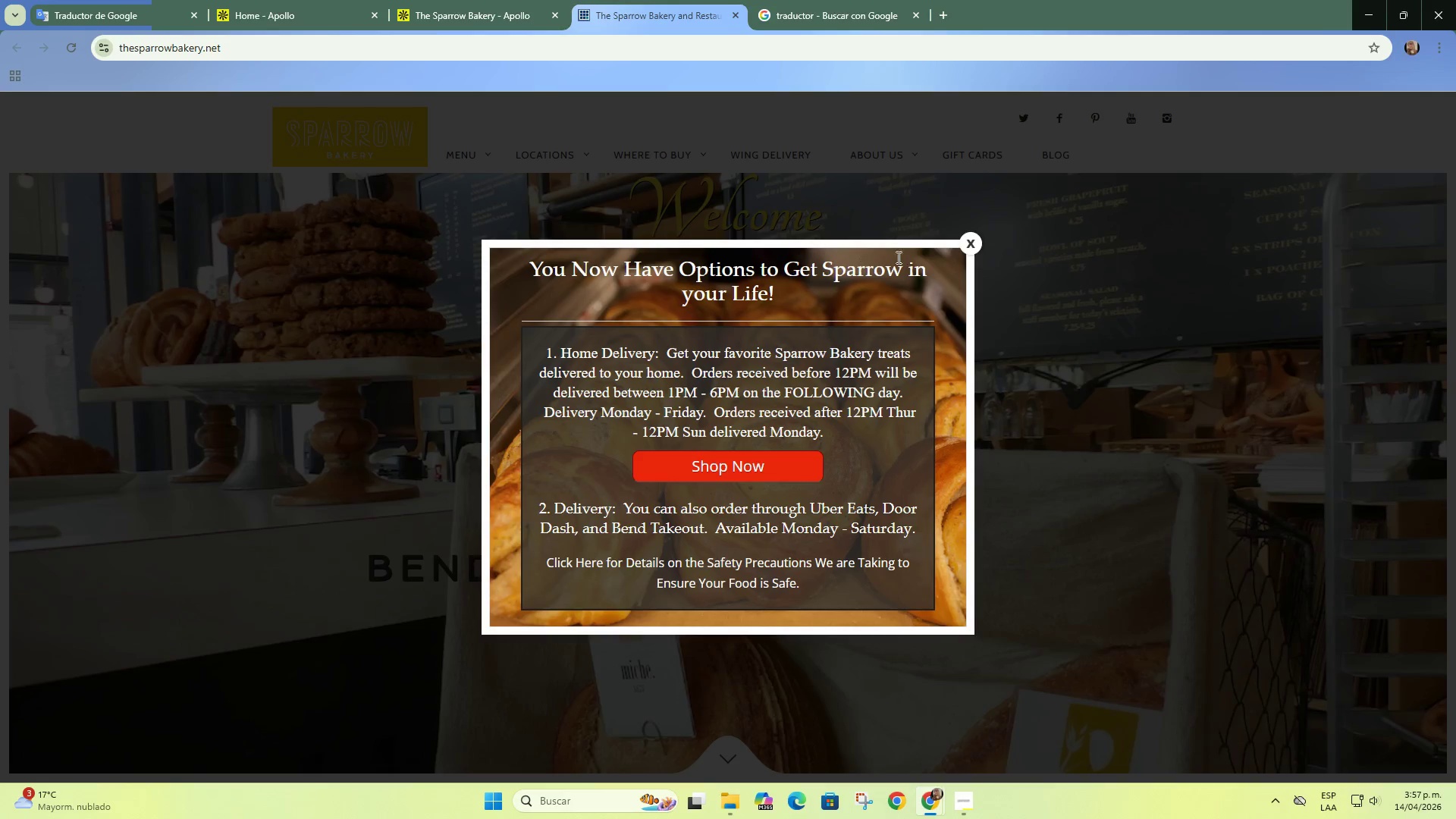 
left_click([964, 243])
 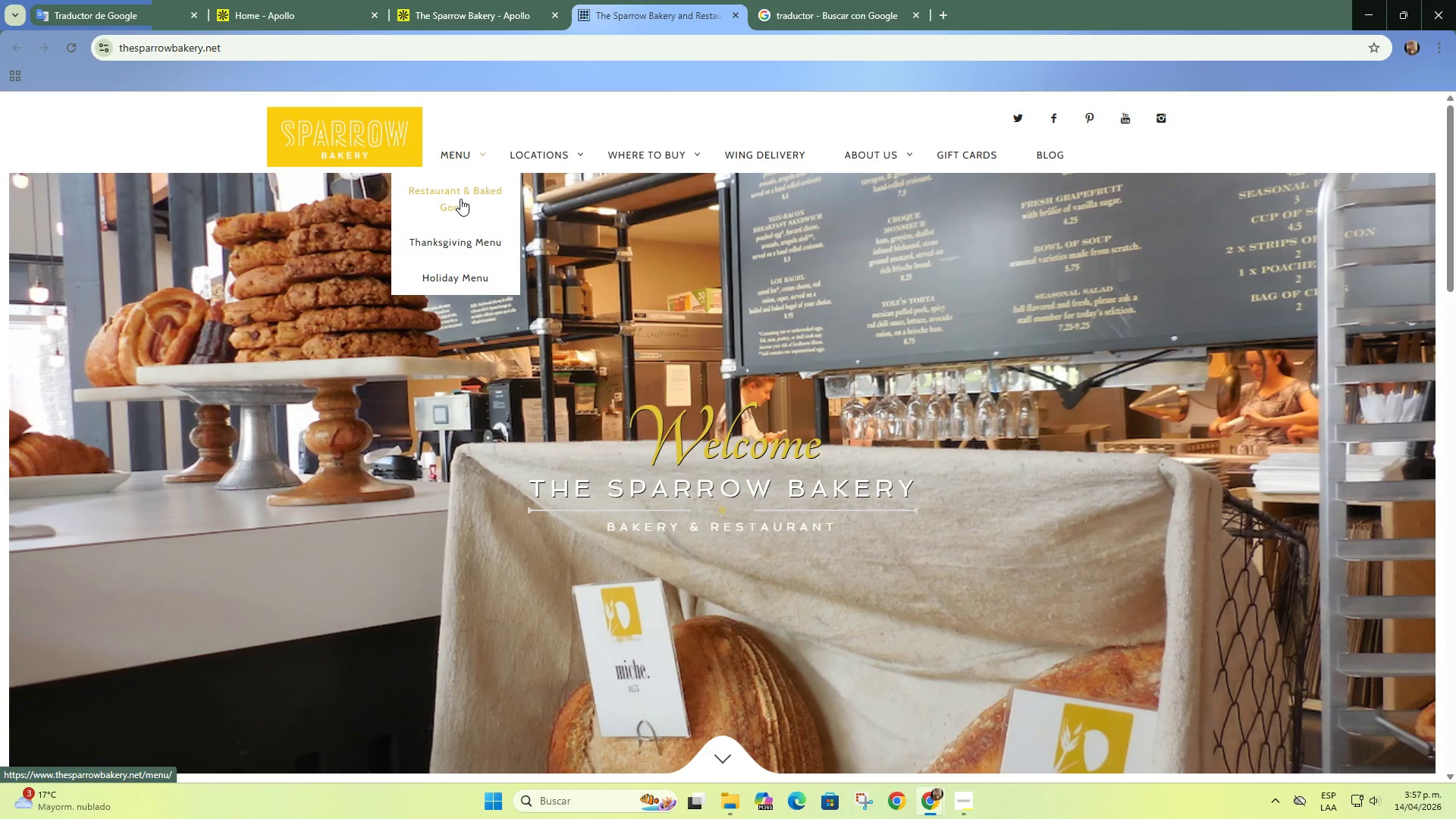 
wait(6.28)
 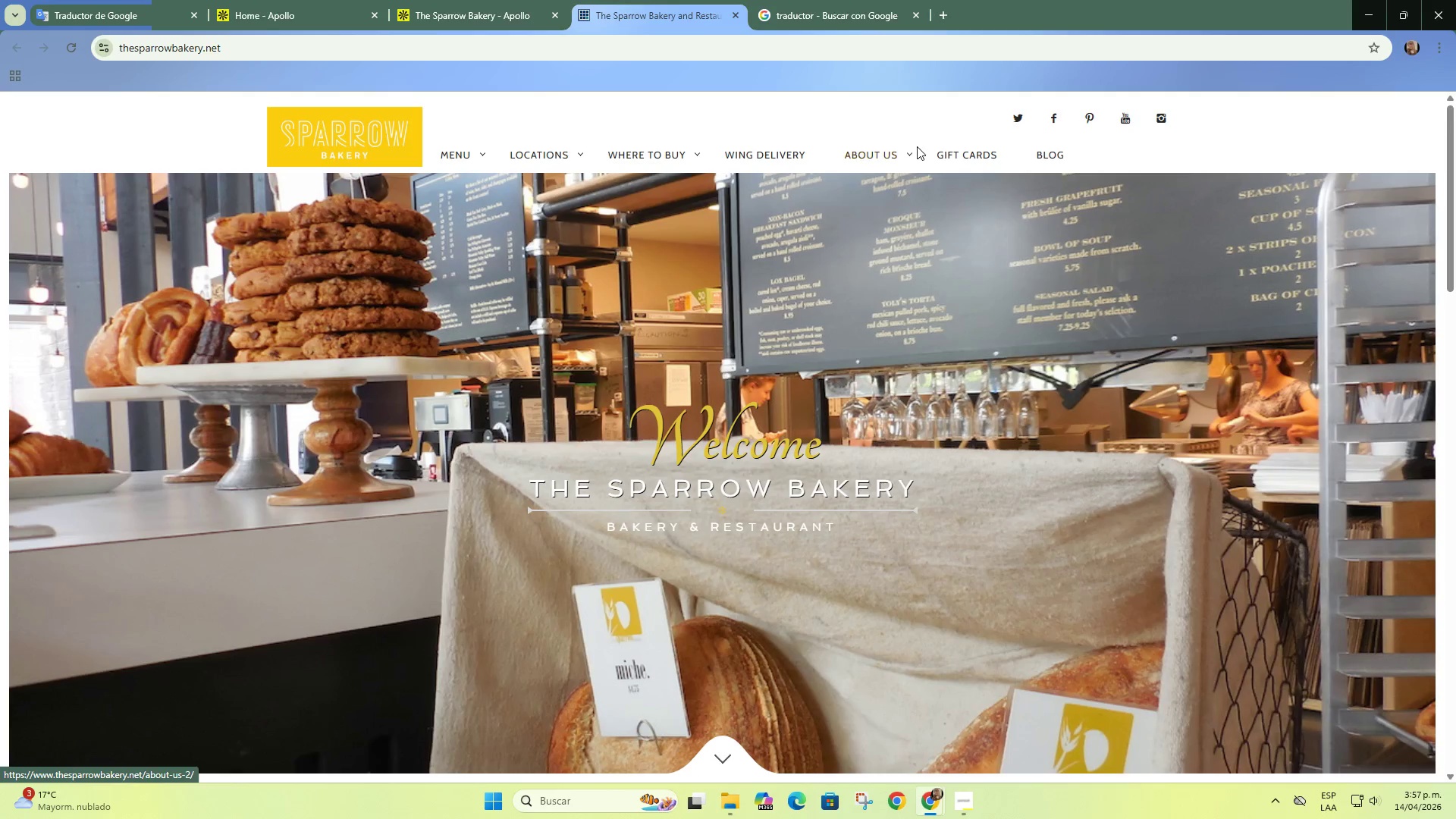 
left_click([470, 237])
 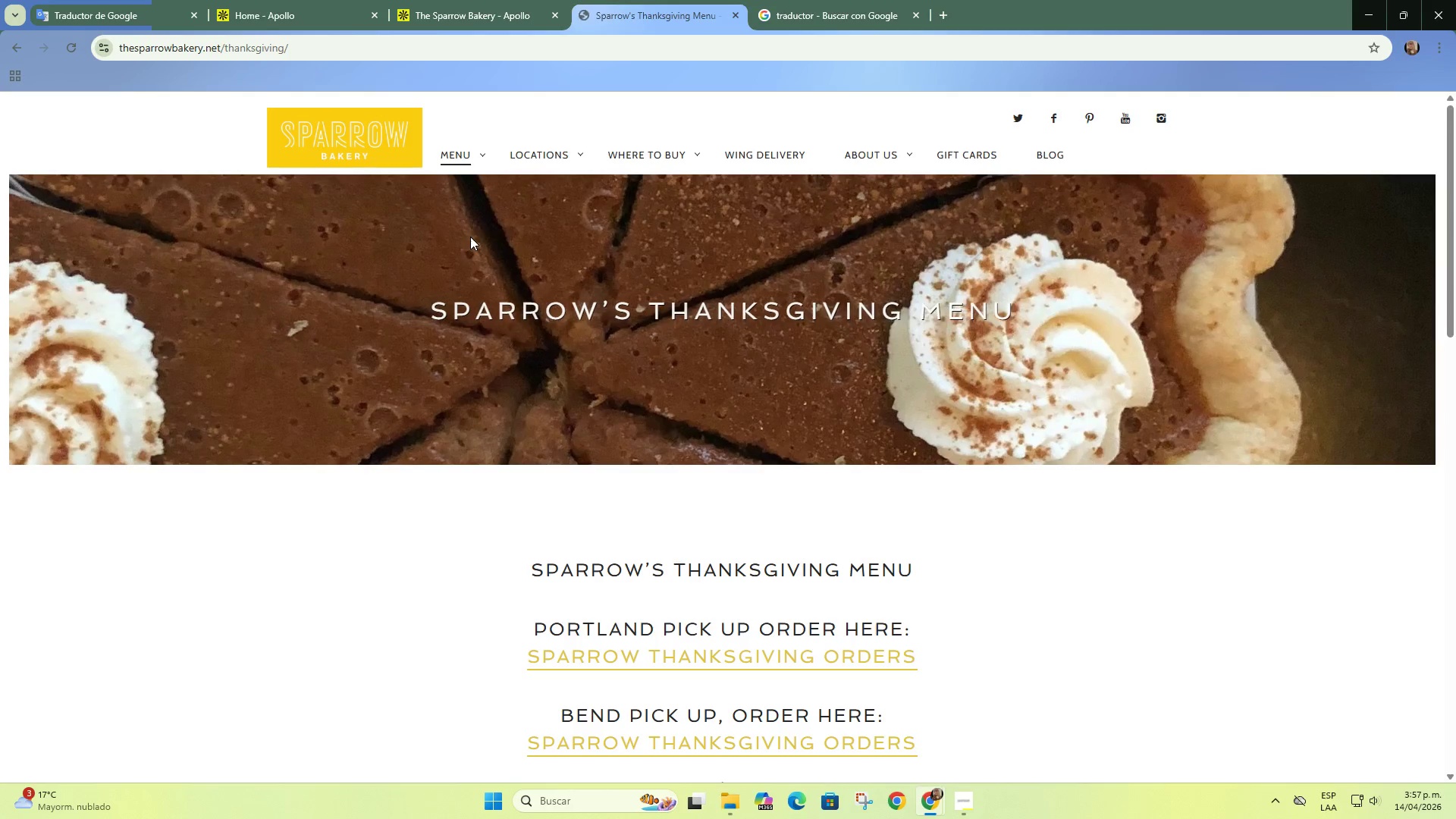 
scroll: coordinate [493, 378], scroll_direction: down, amount: 2.0
 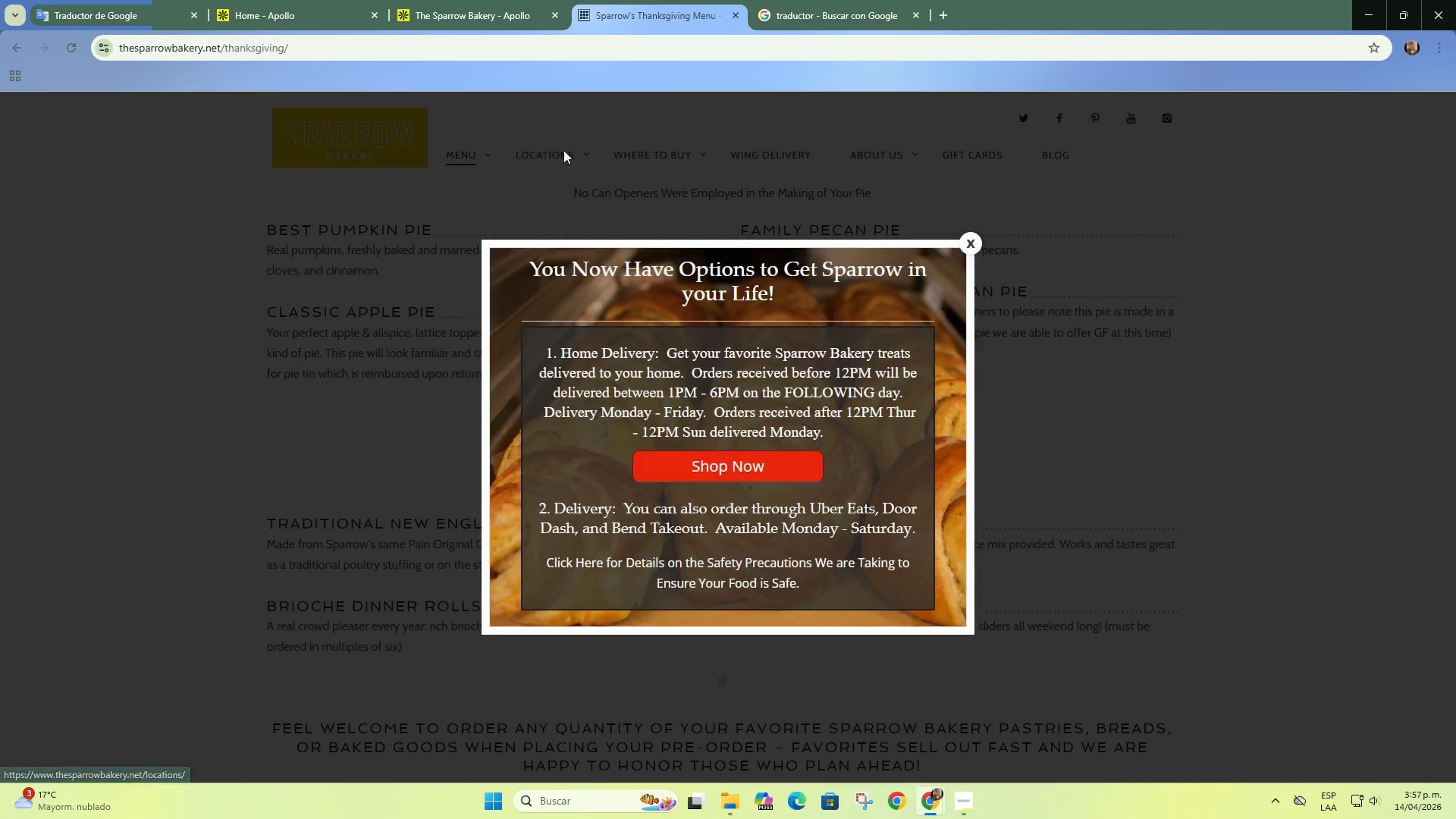 
left_click([961, 246])
 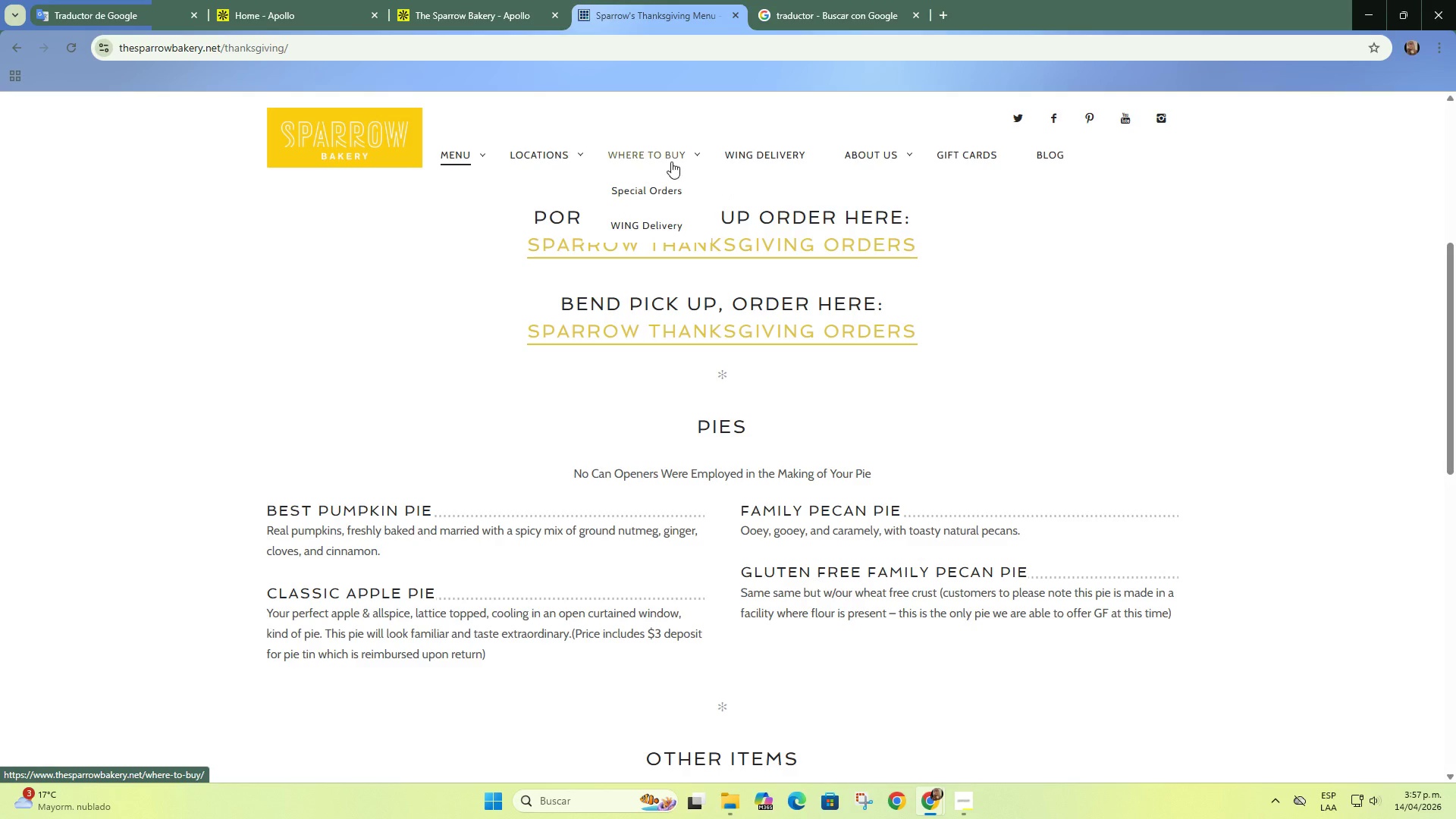 
left_click([669, 159])
 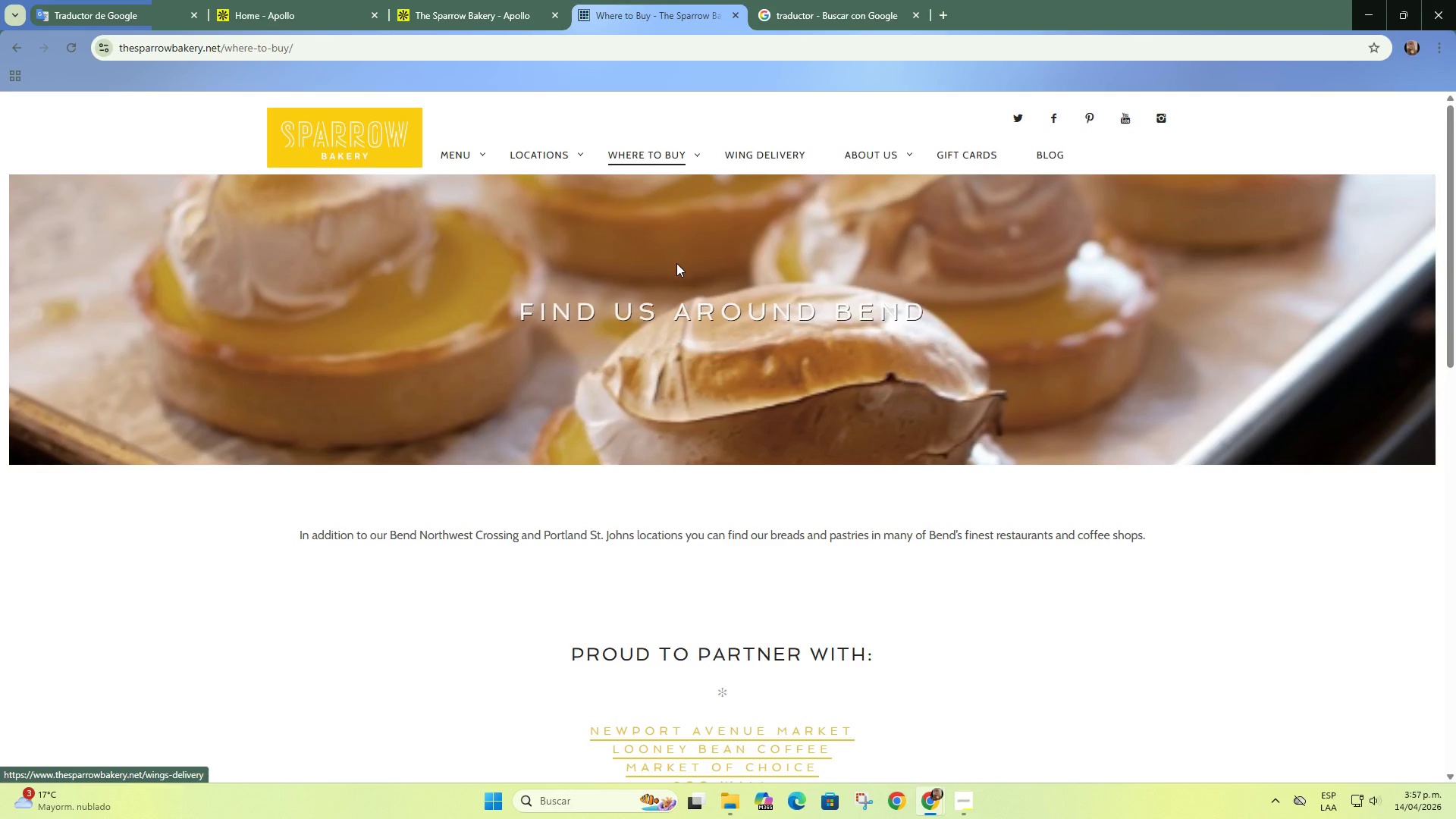 
scroll: coordinate [903, 435], scroll_direction: down, amount: 10.0
 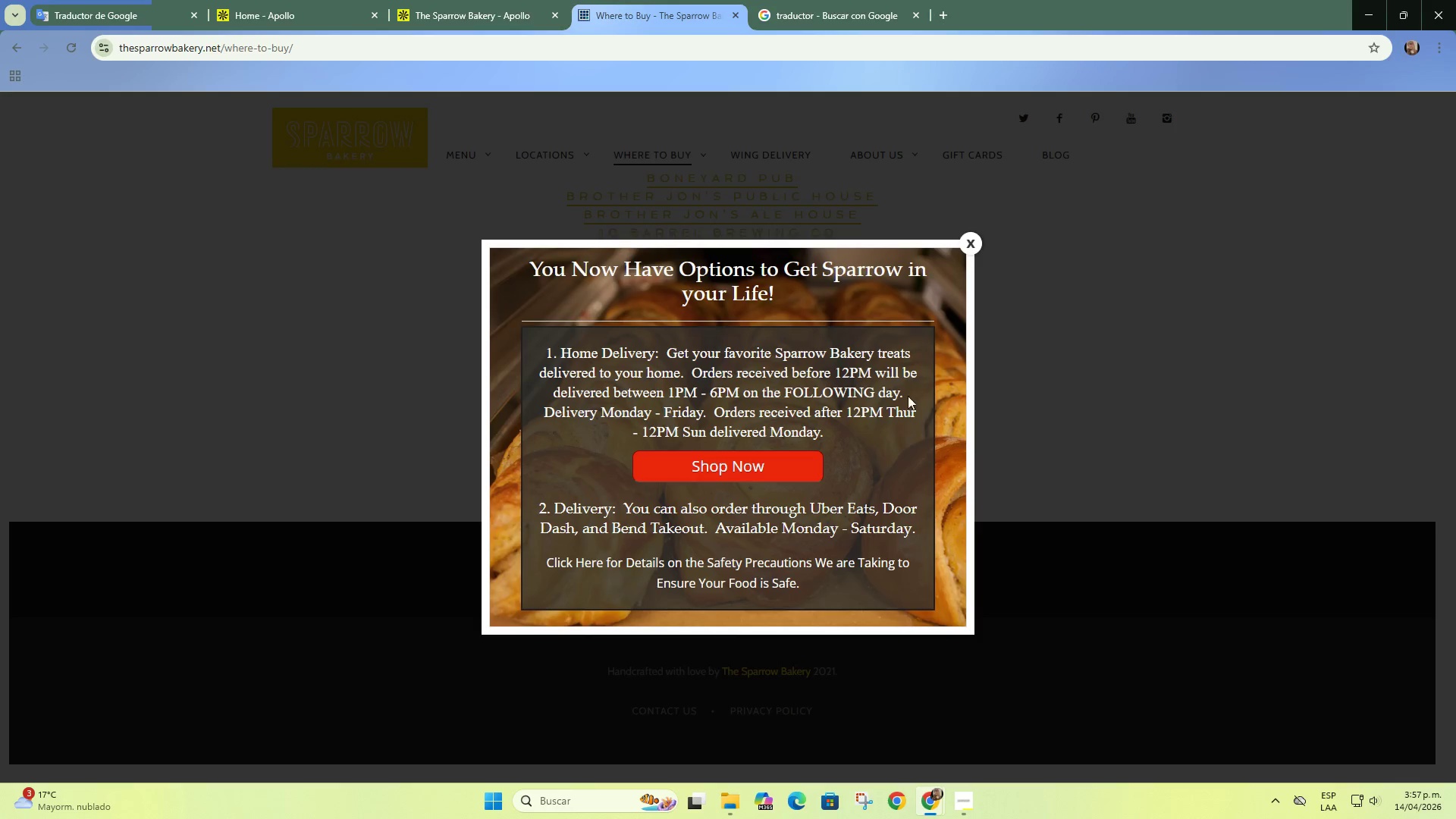 
left_click([975, 236])
 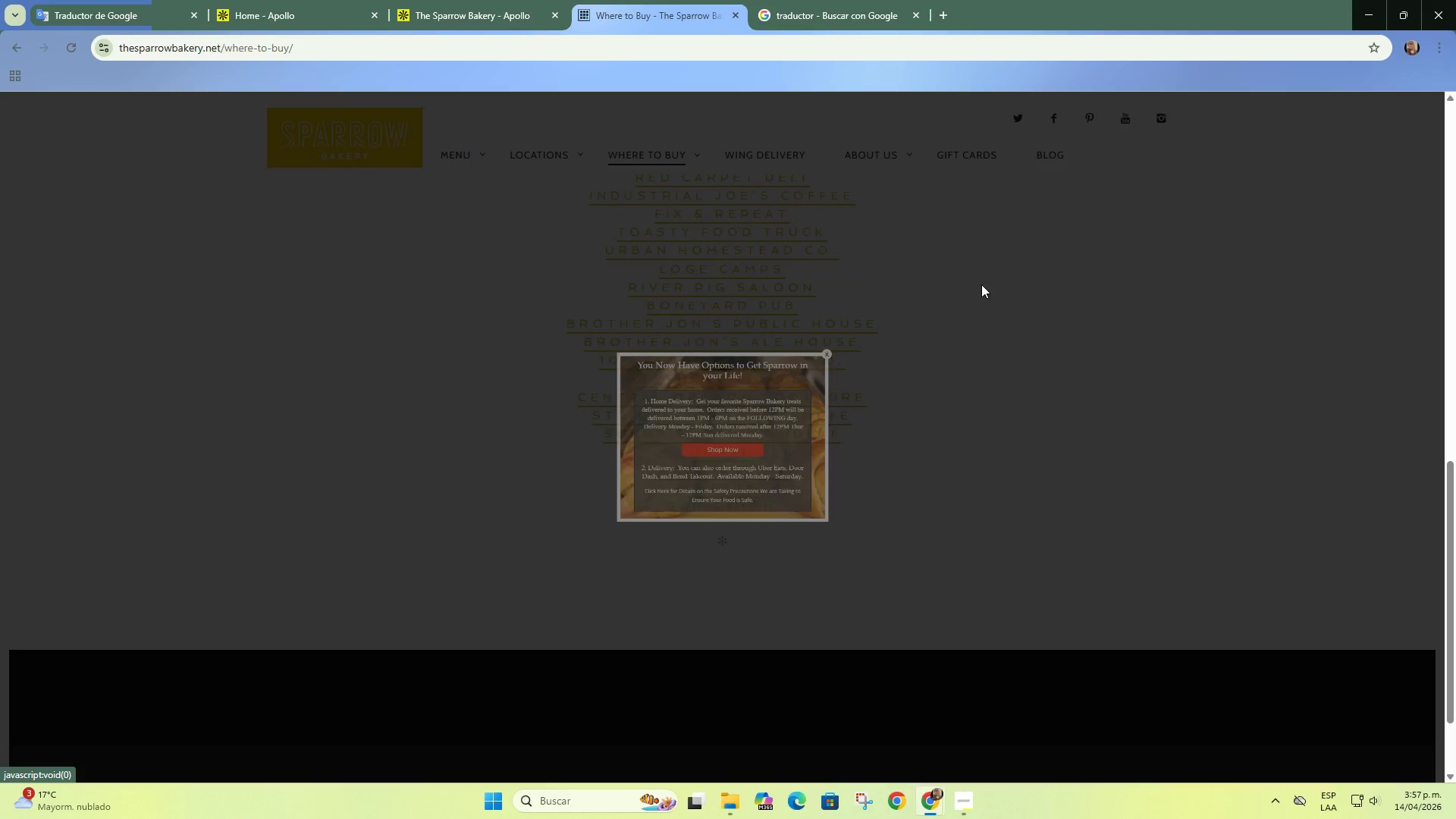 
scroll: coordinate [996, 350], scroll_direction: up, amount: 3.0
 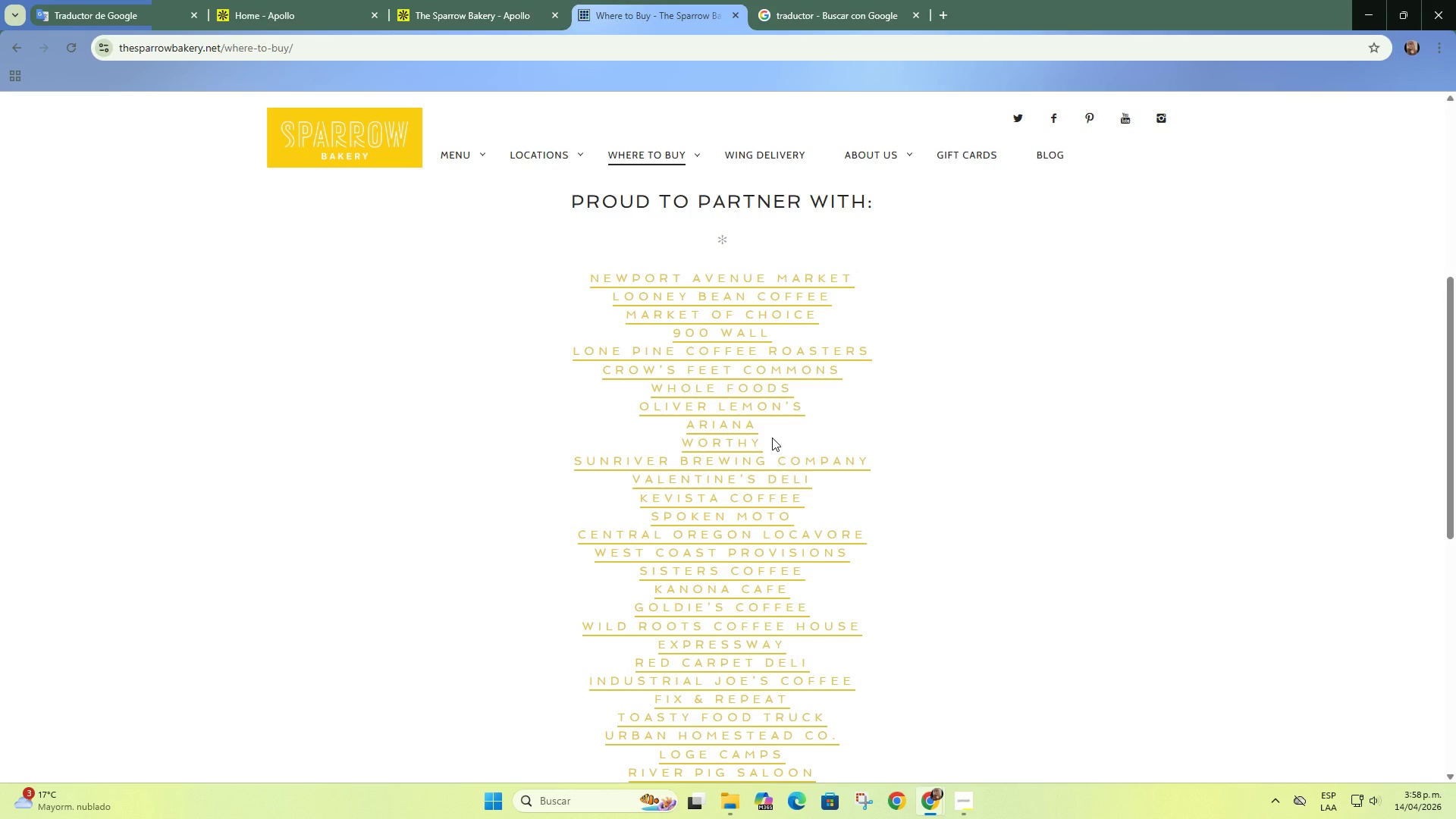 
wait(5.38)
 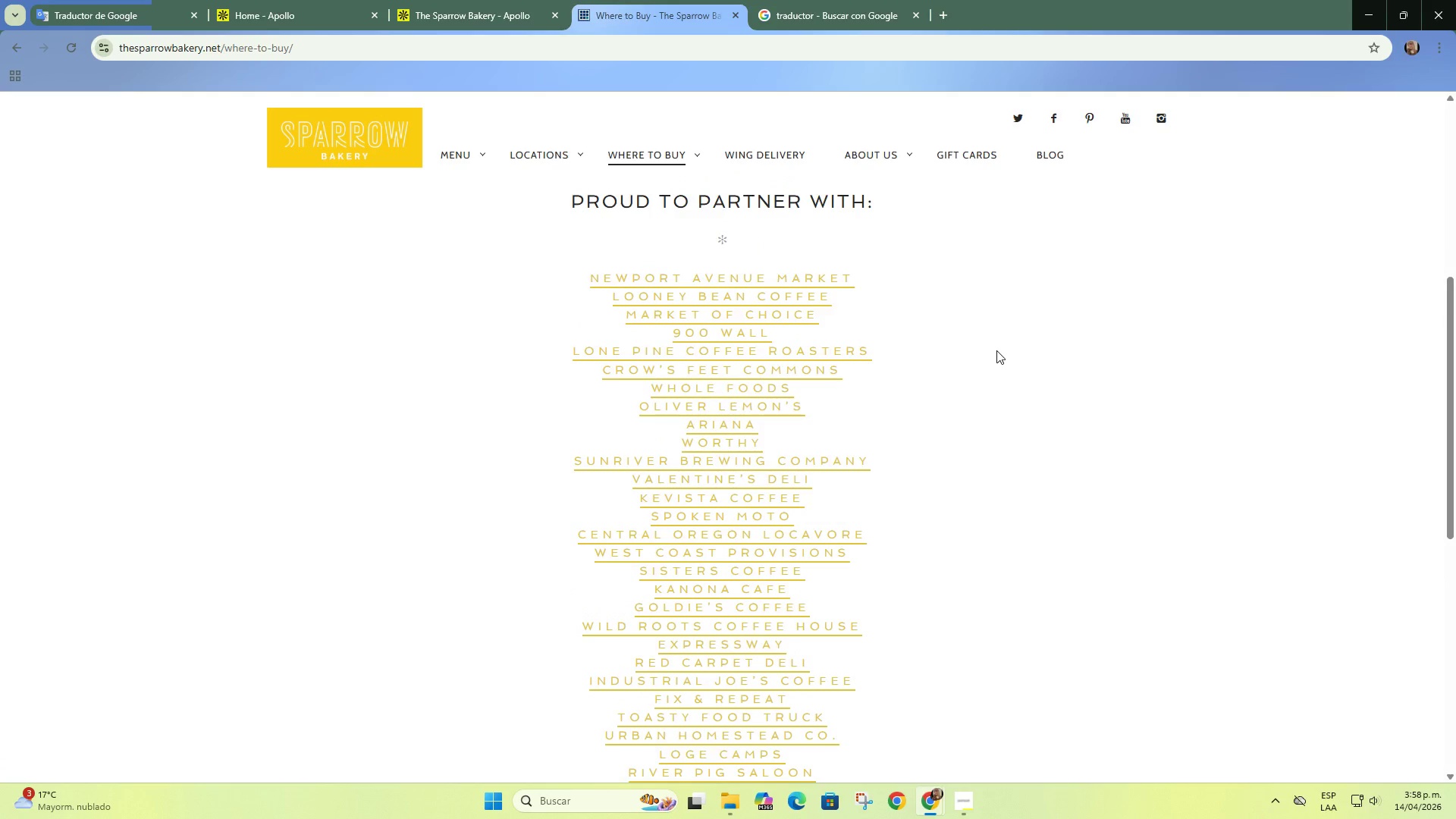 
scroll: coordinate [770, 425], scroll_direction: down, amount: 5.0
 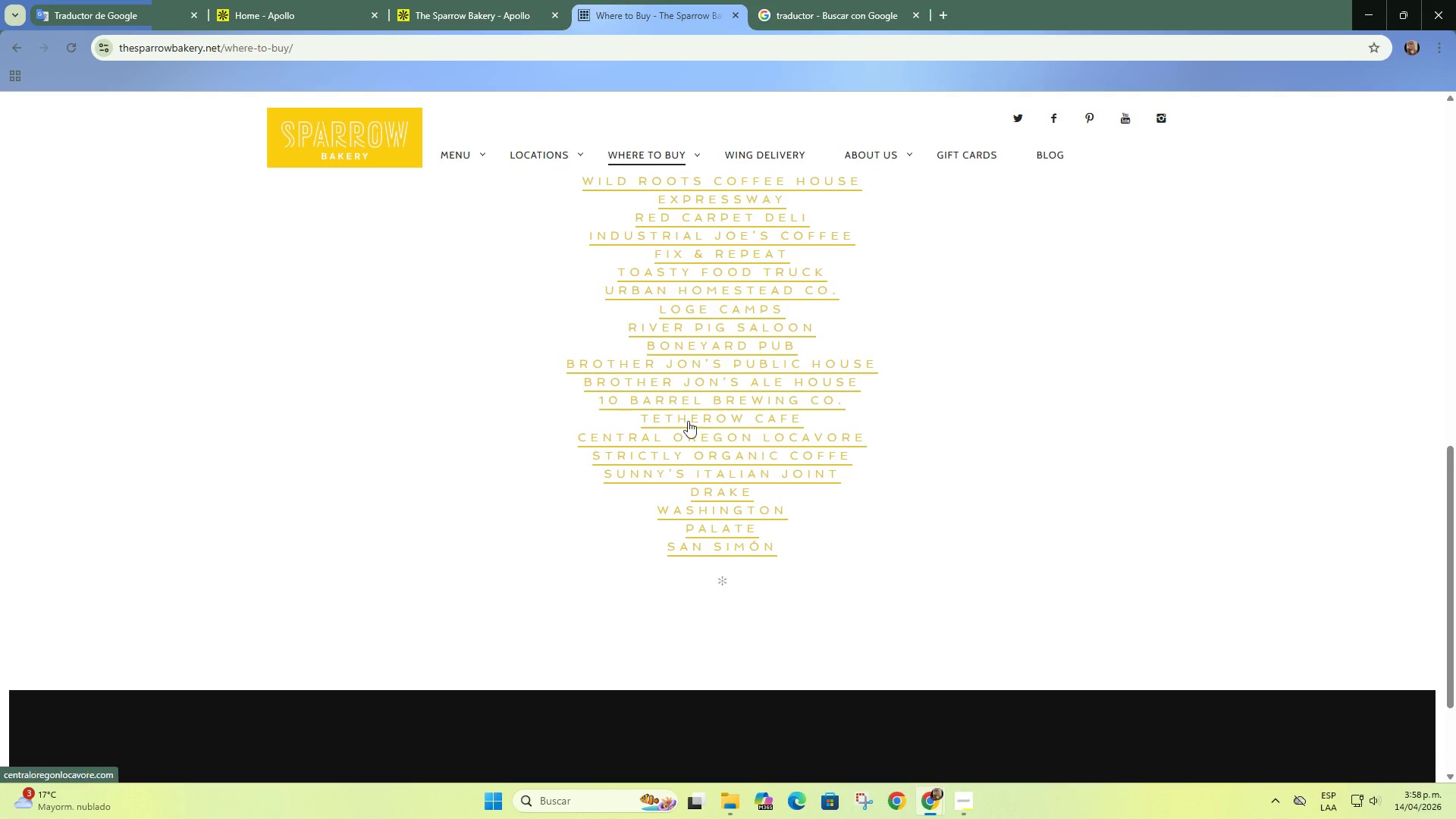 
left_click([475, 0])
 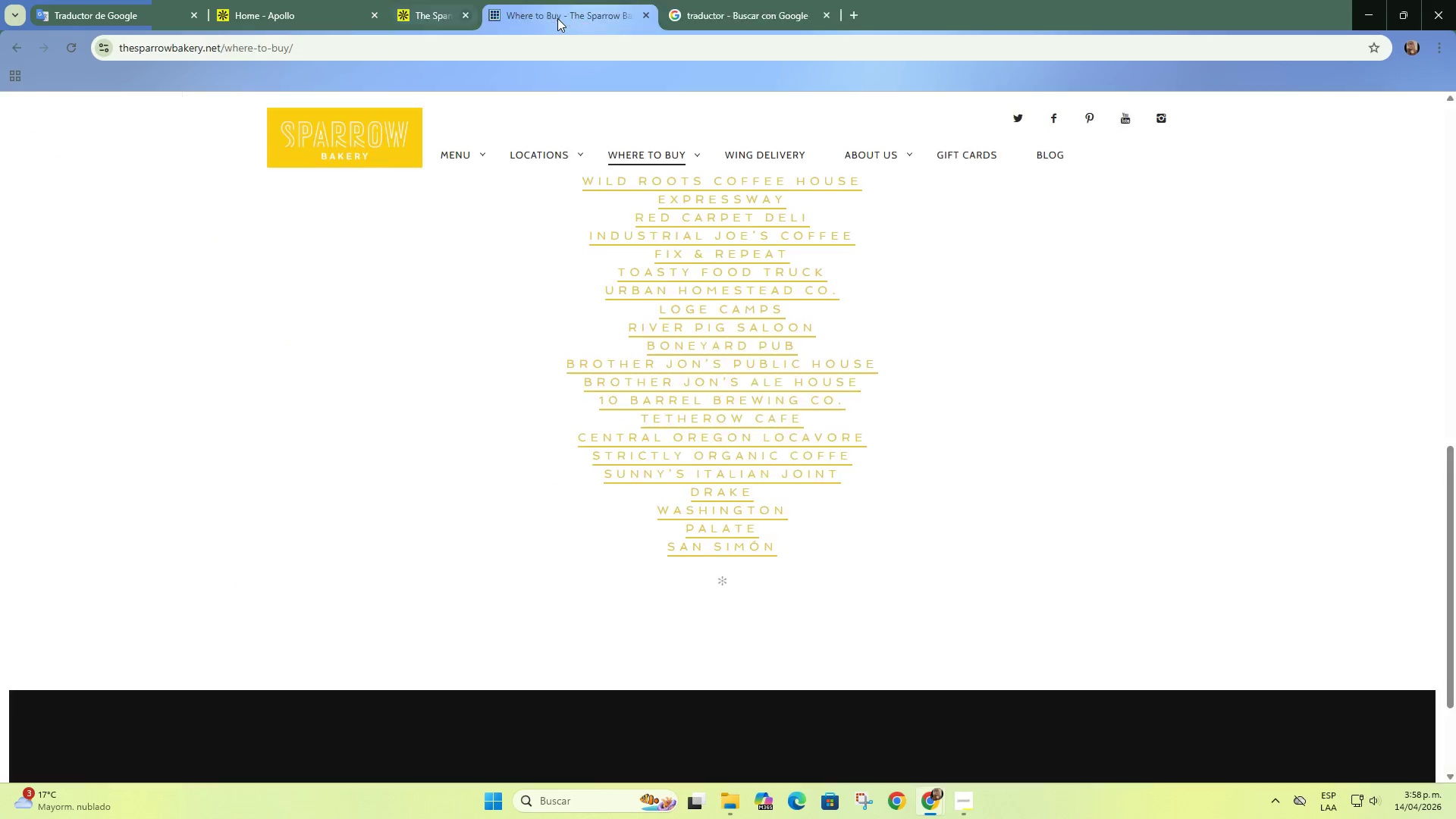 
double_click([557, 18])
 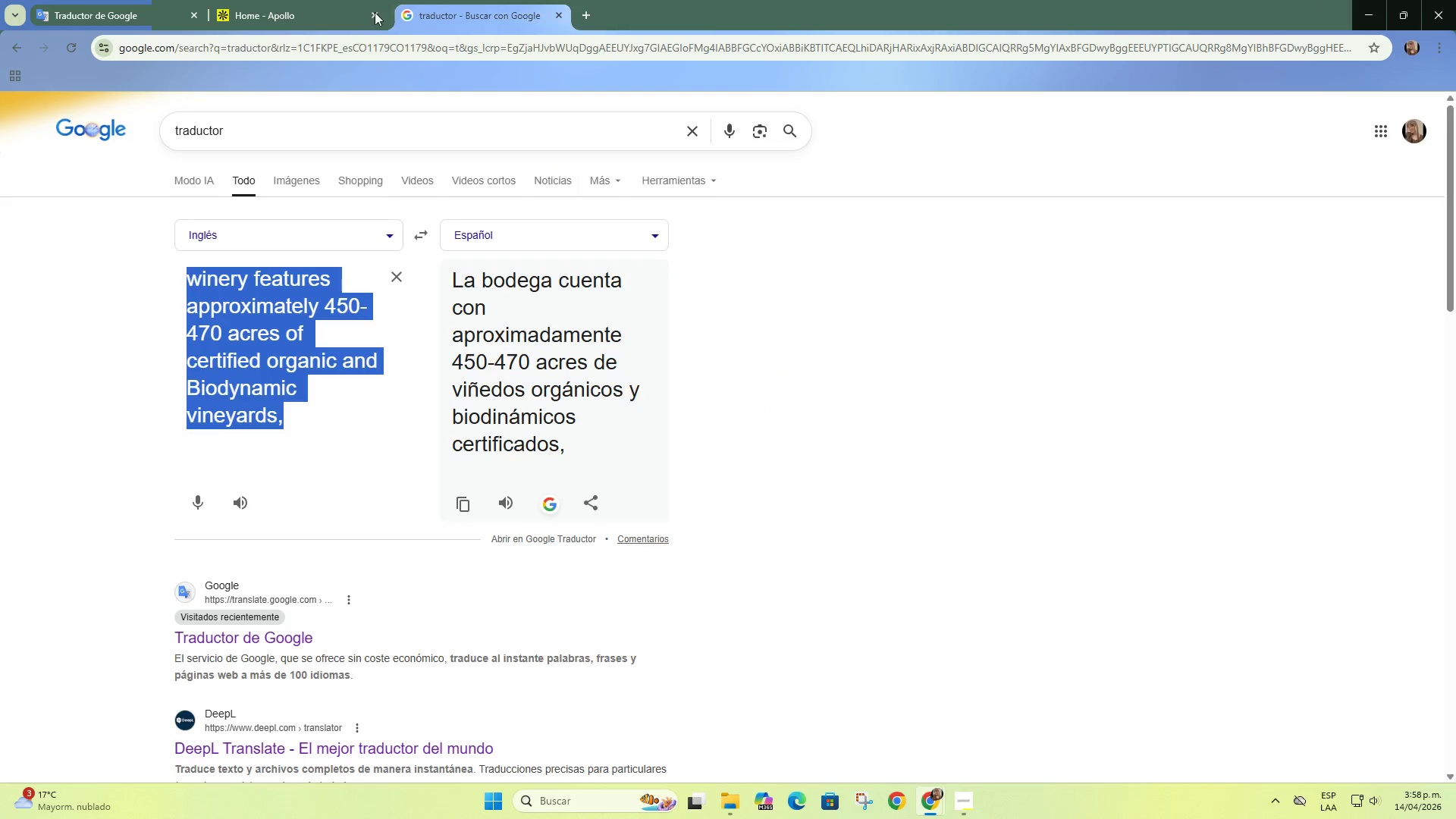 
triple_click([341, 3])
 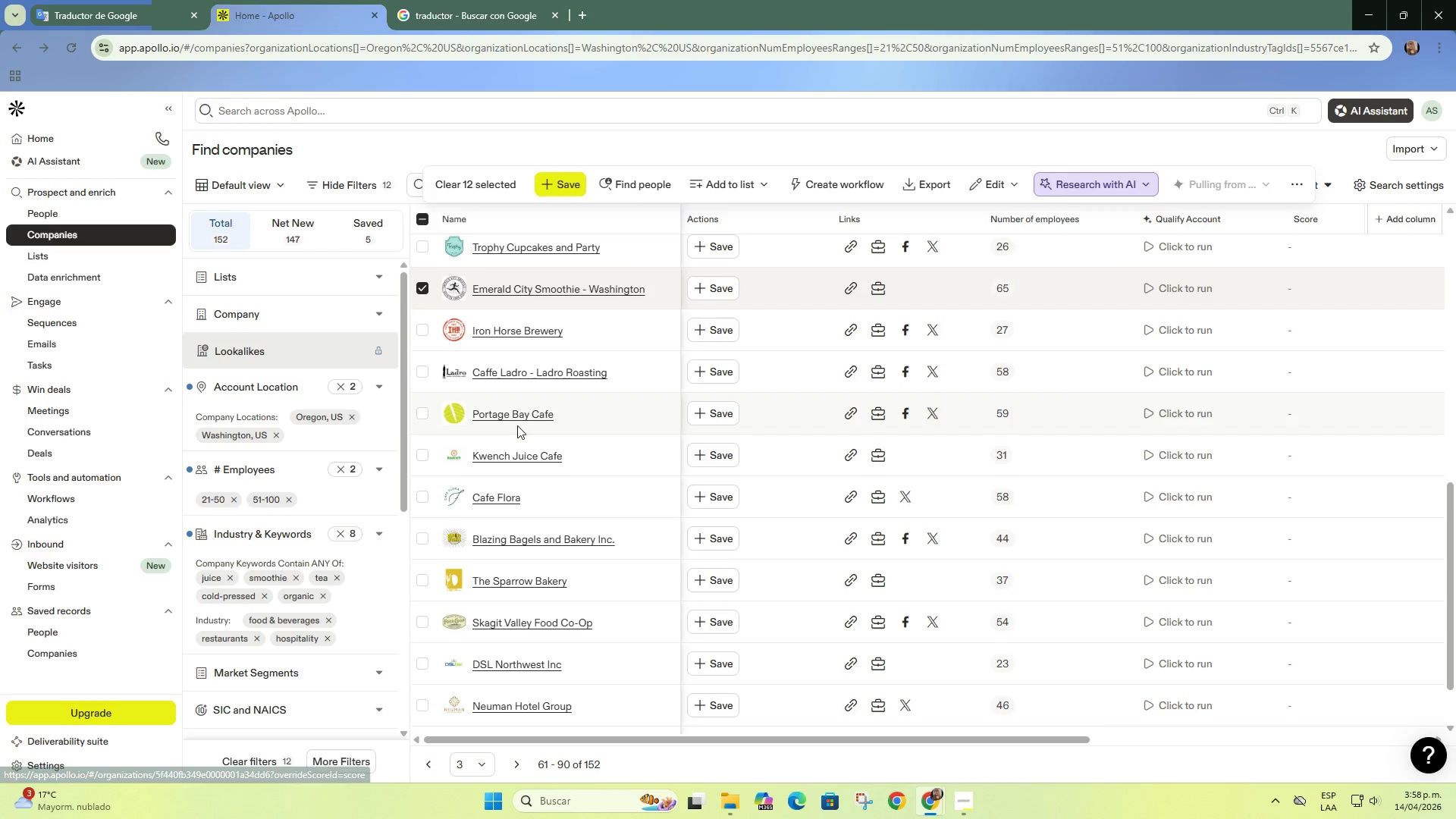 
scroll: coordinate [541, 520], scroll_direction: down, amount: 3.0
 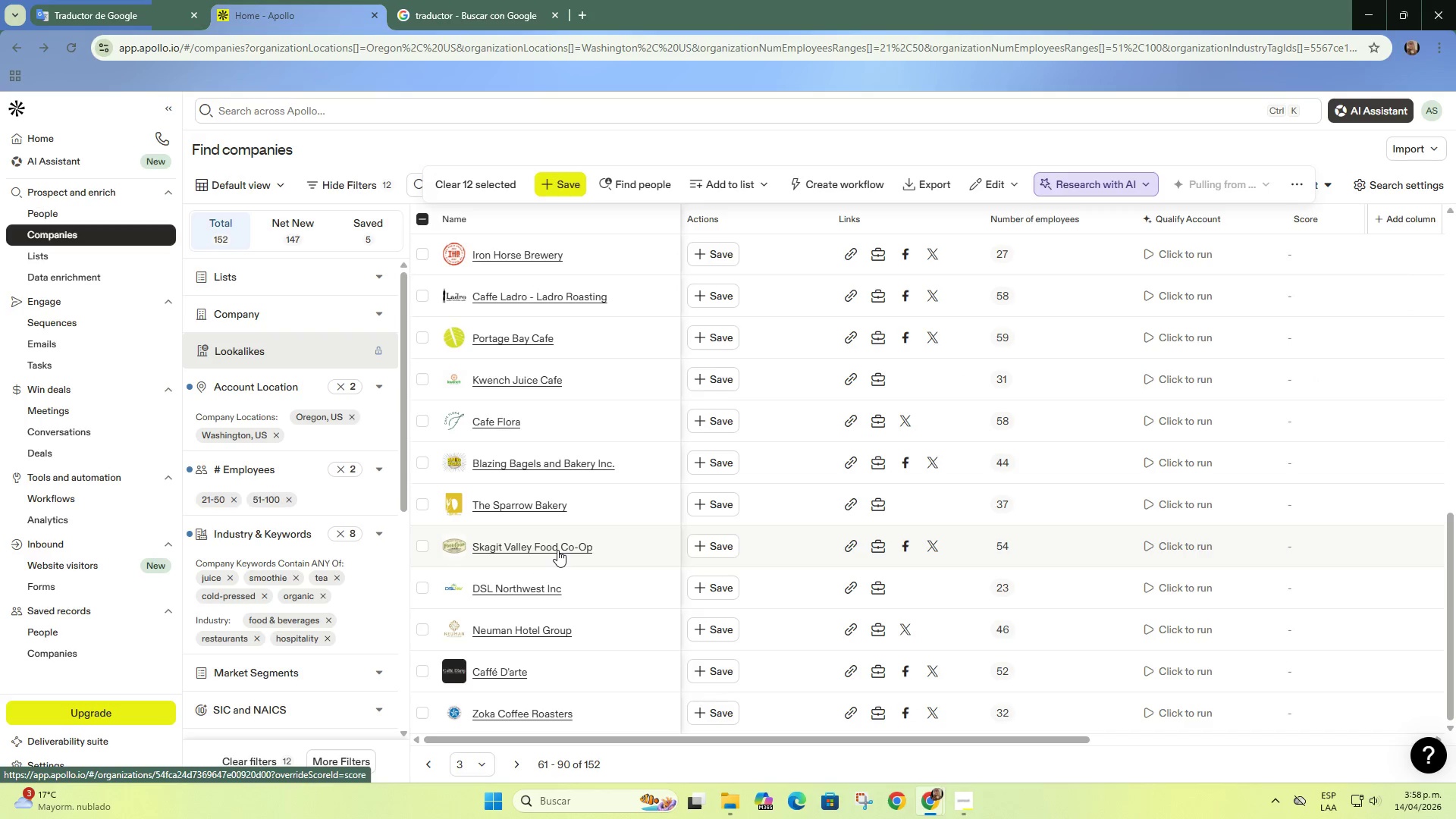 
right_click([557, 594])
 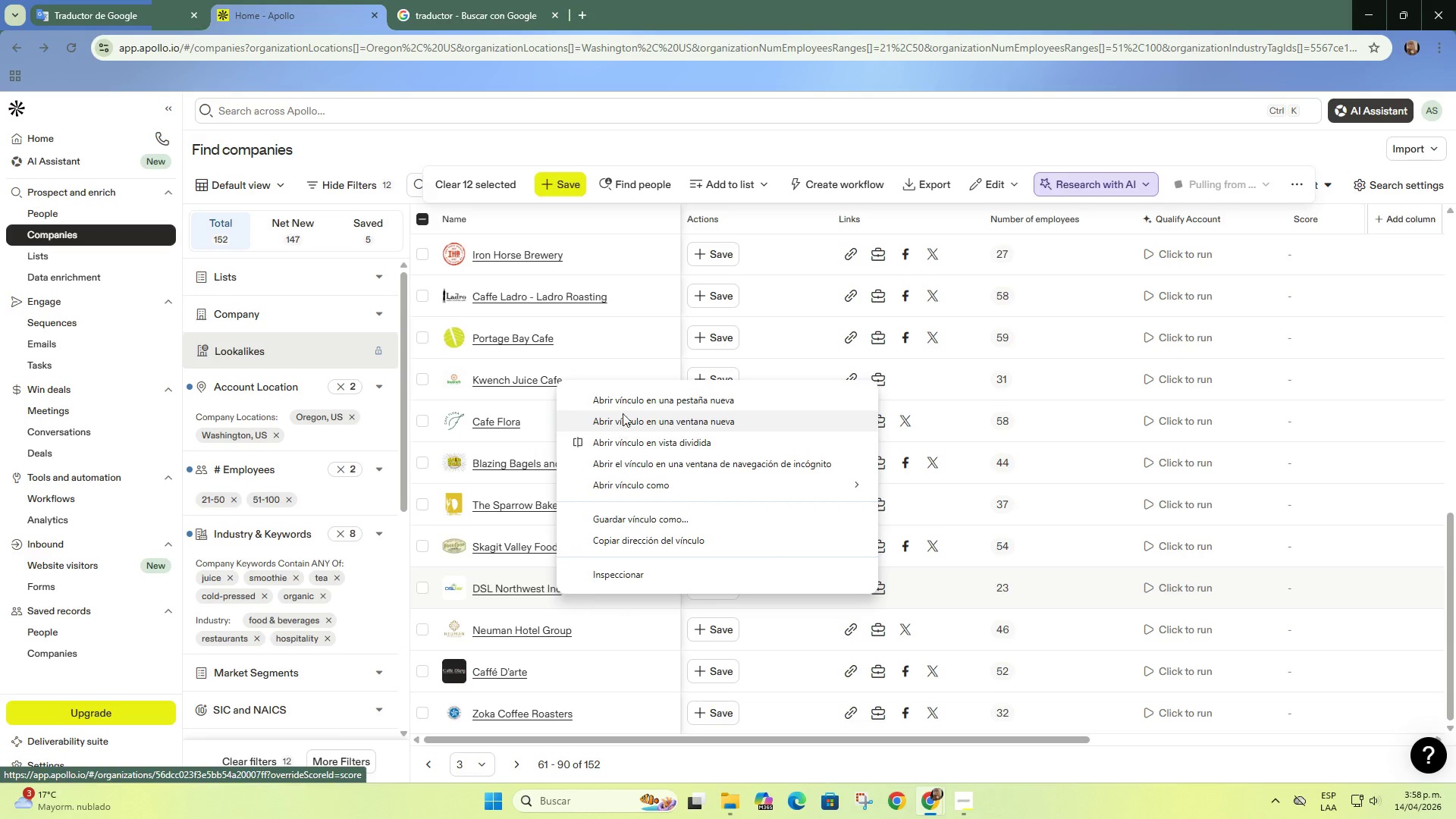 
left_click([623, 403])
 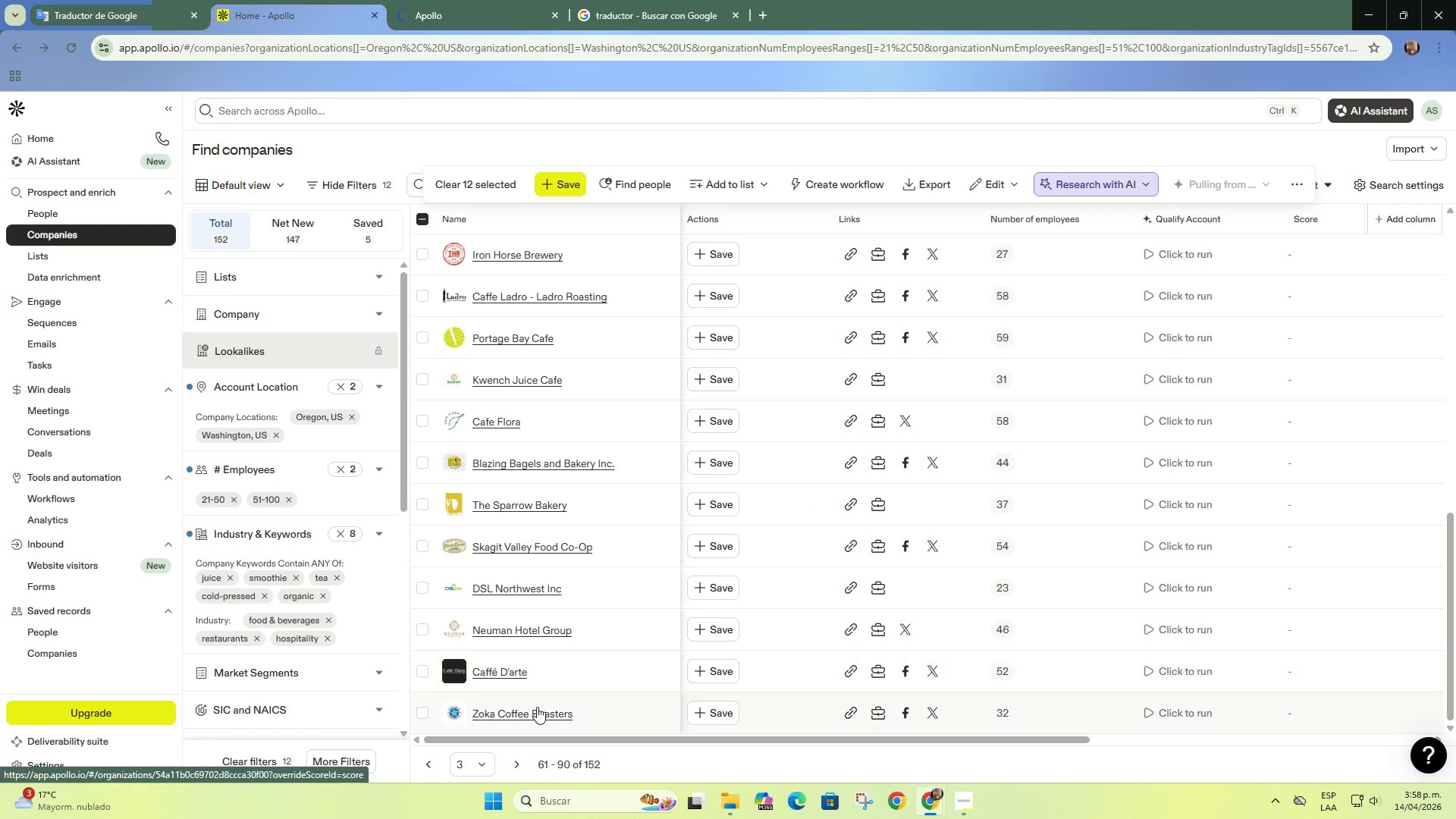 
left_click([516, 767])
 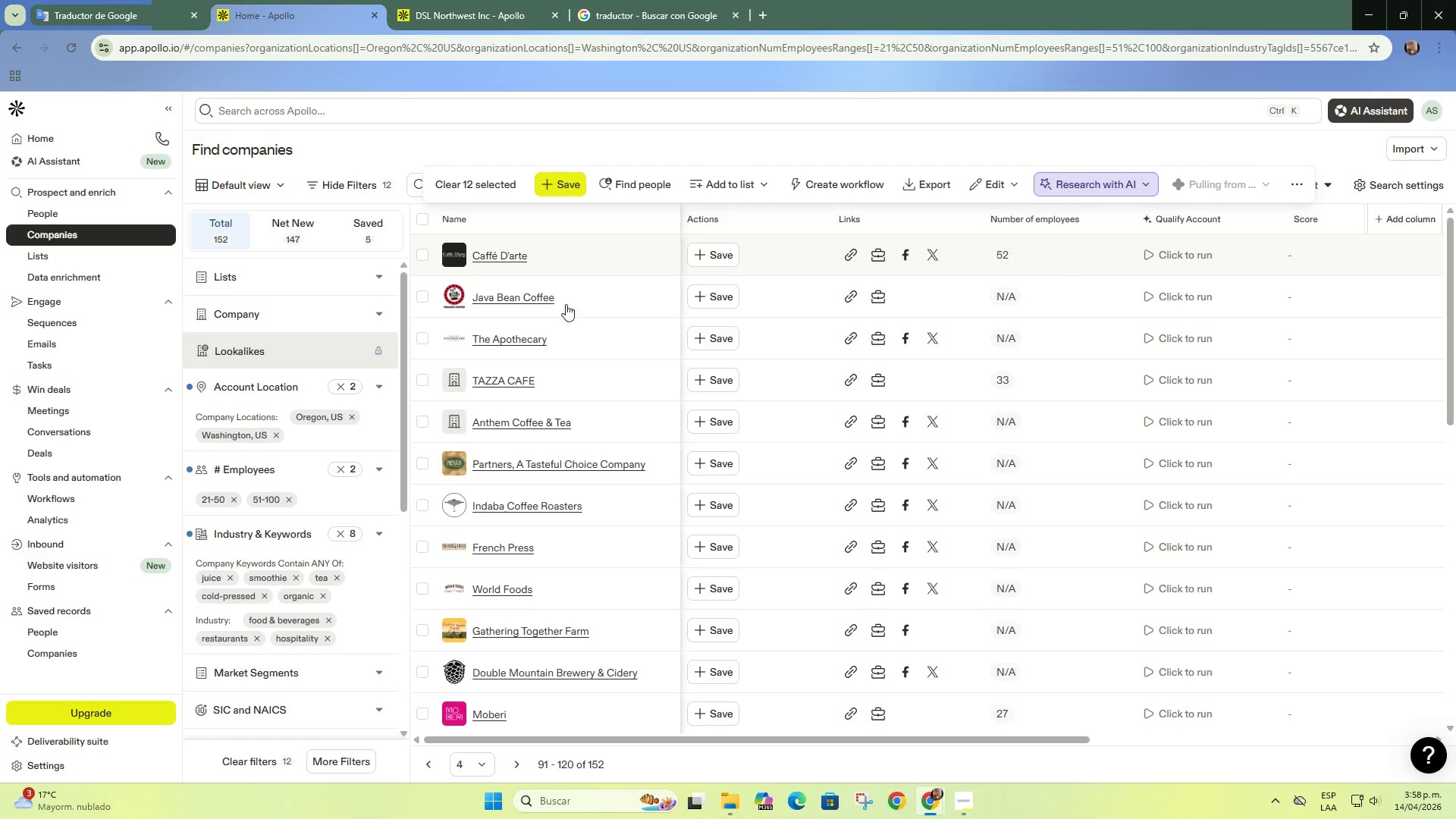 
right_click([534, 344])
 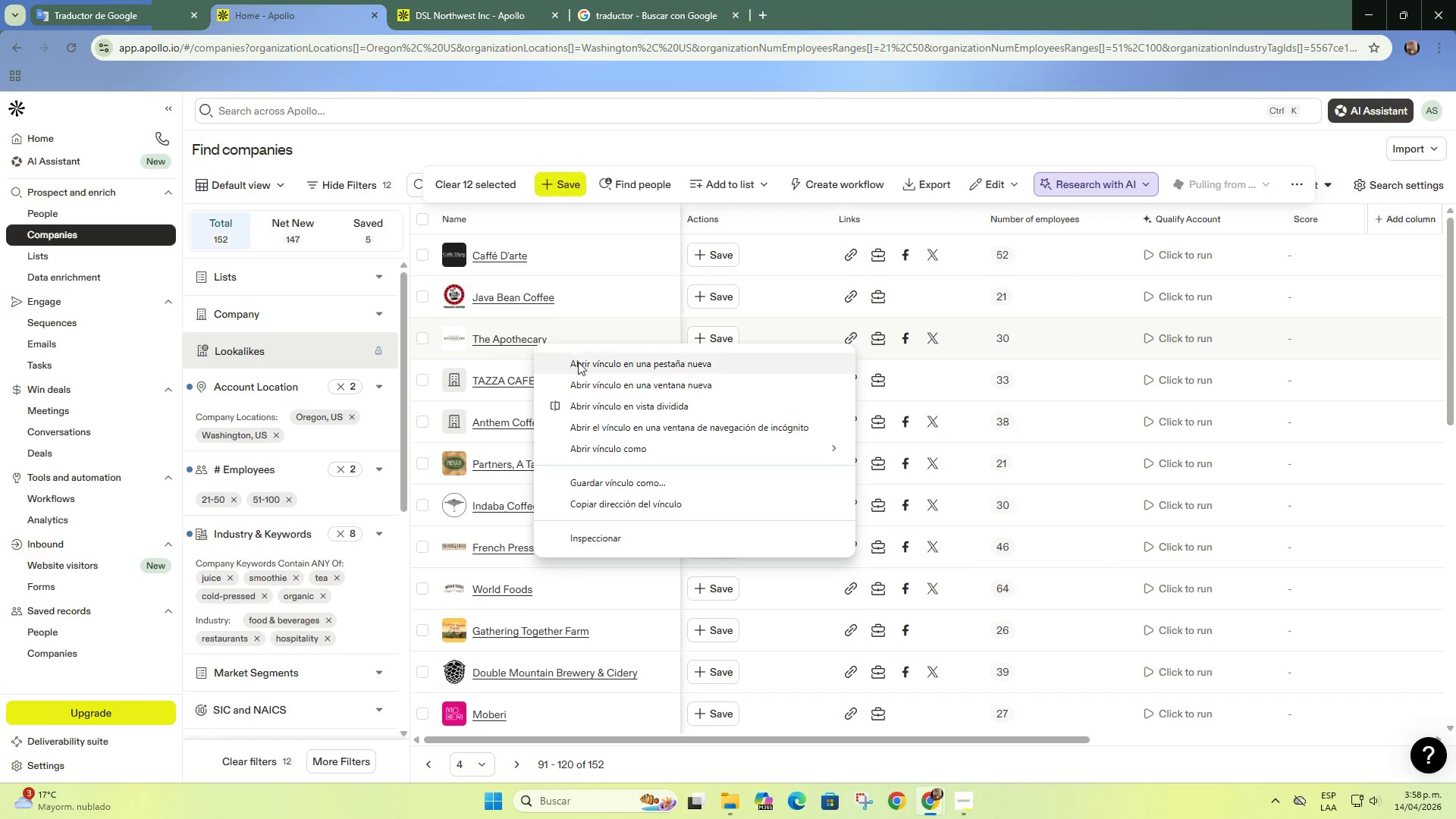 
left_click([579, 362])
 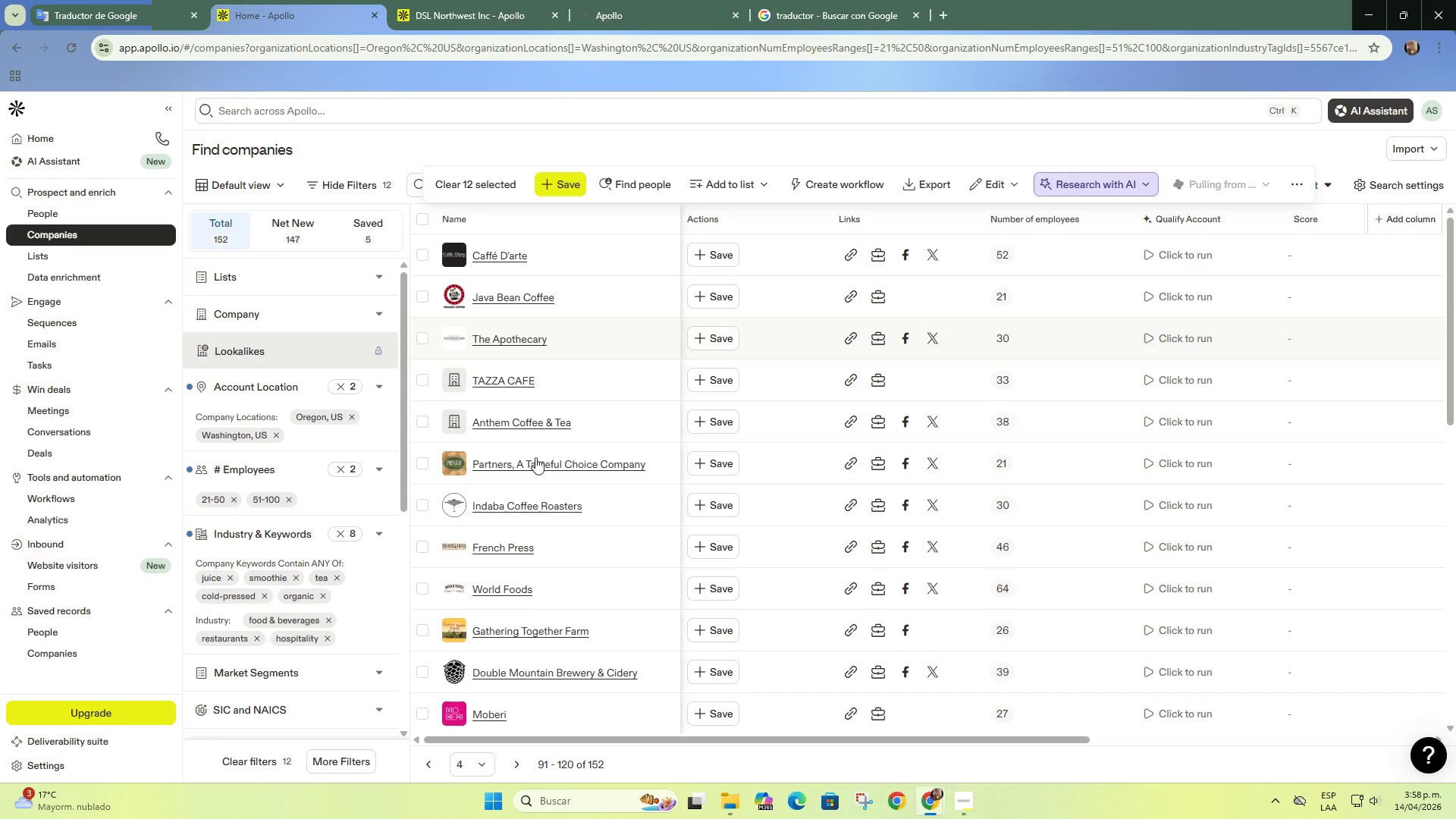 
right_click([539, 418])
 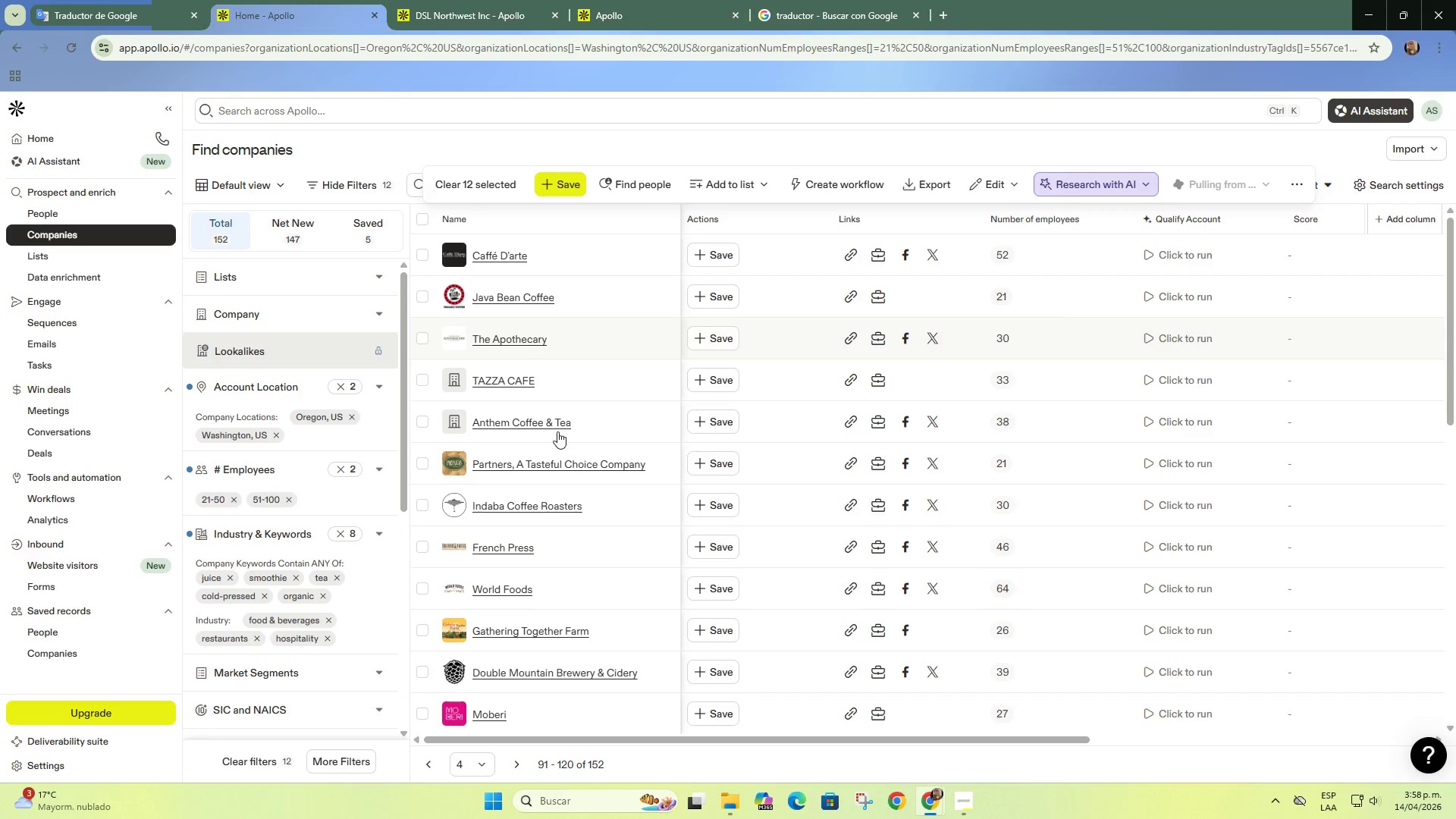 
right_click([555, 424])
 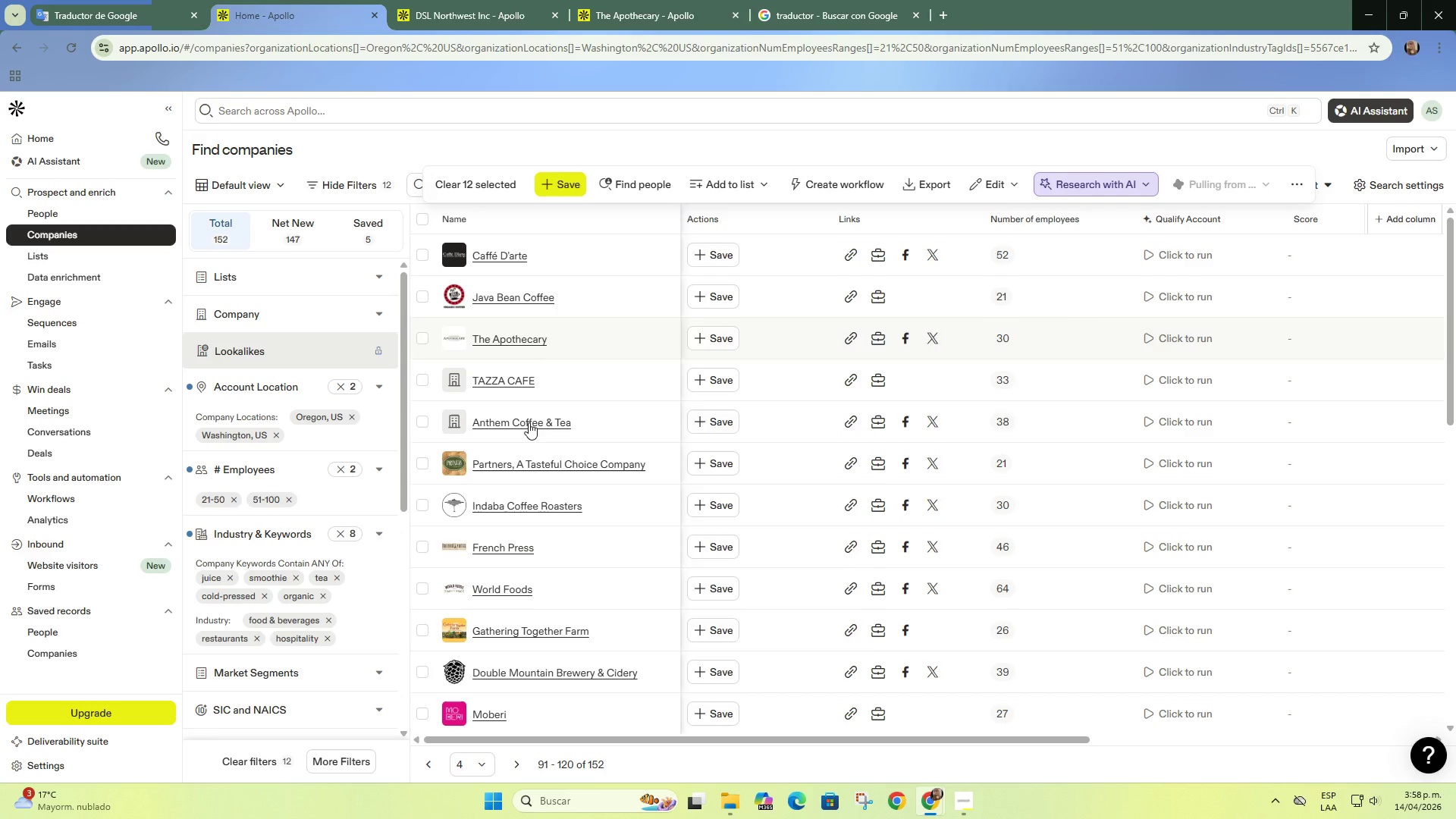 
right_click([516, 421])
 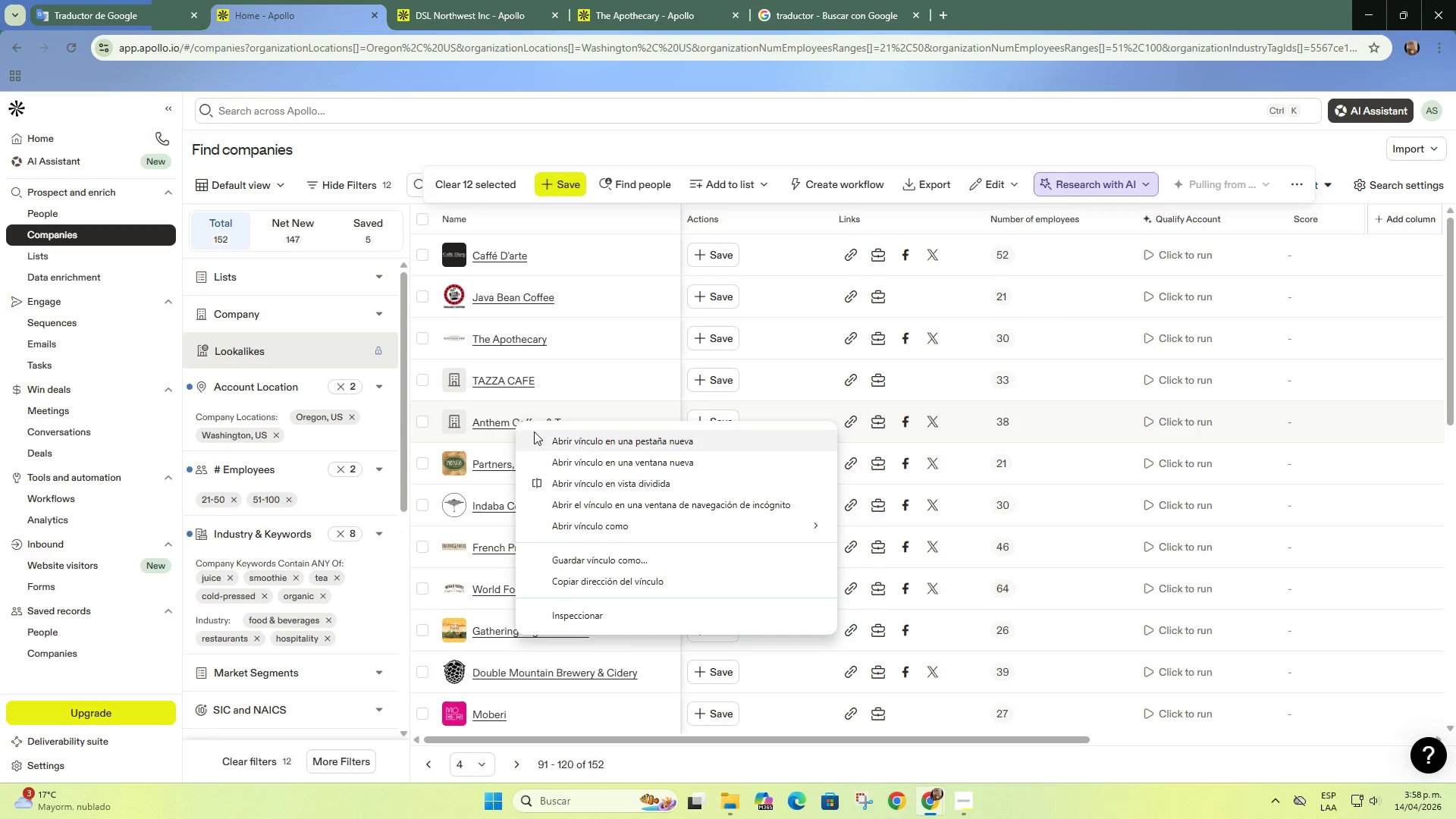 
left_click([553, 436])
 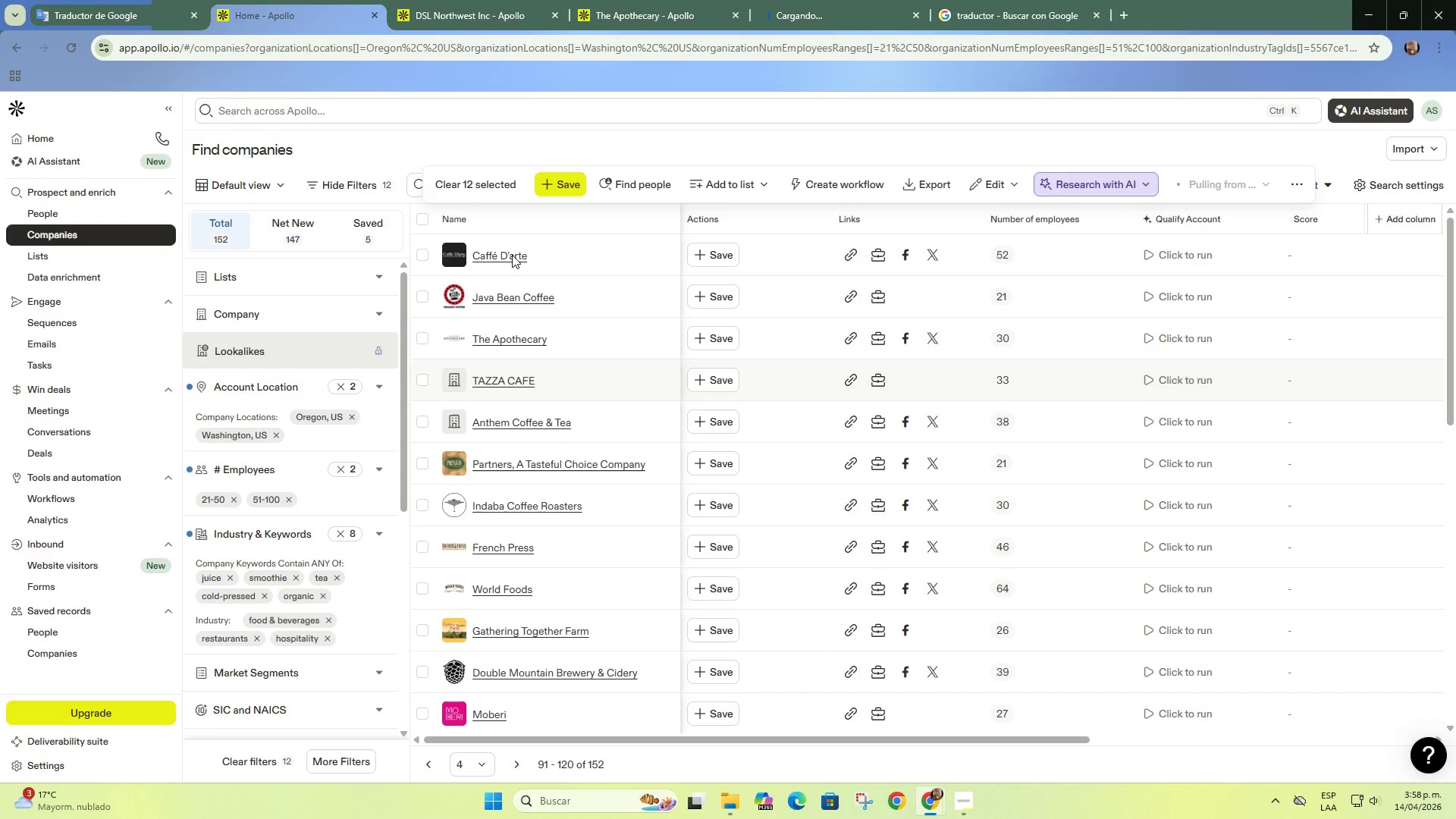 
left_click([492, 0])
 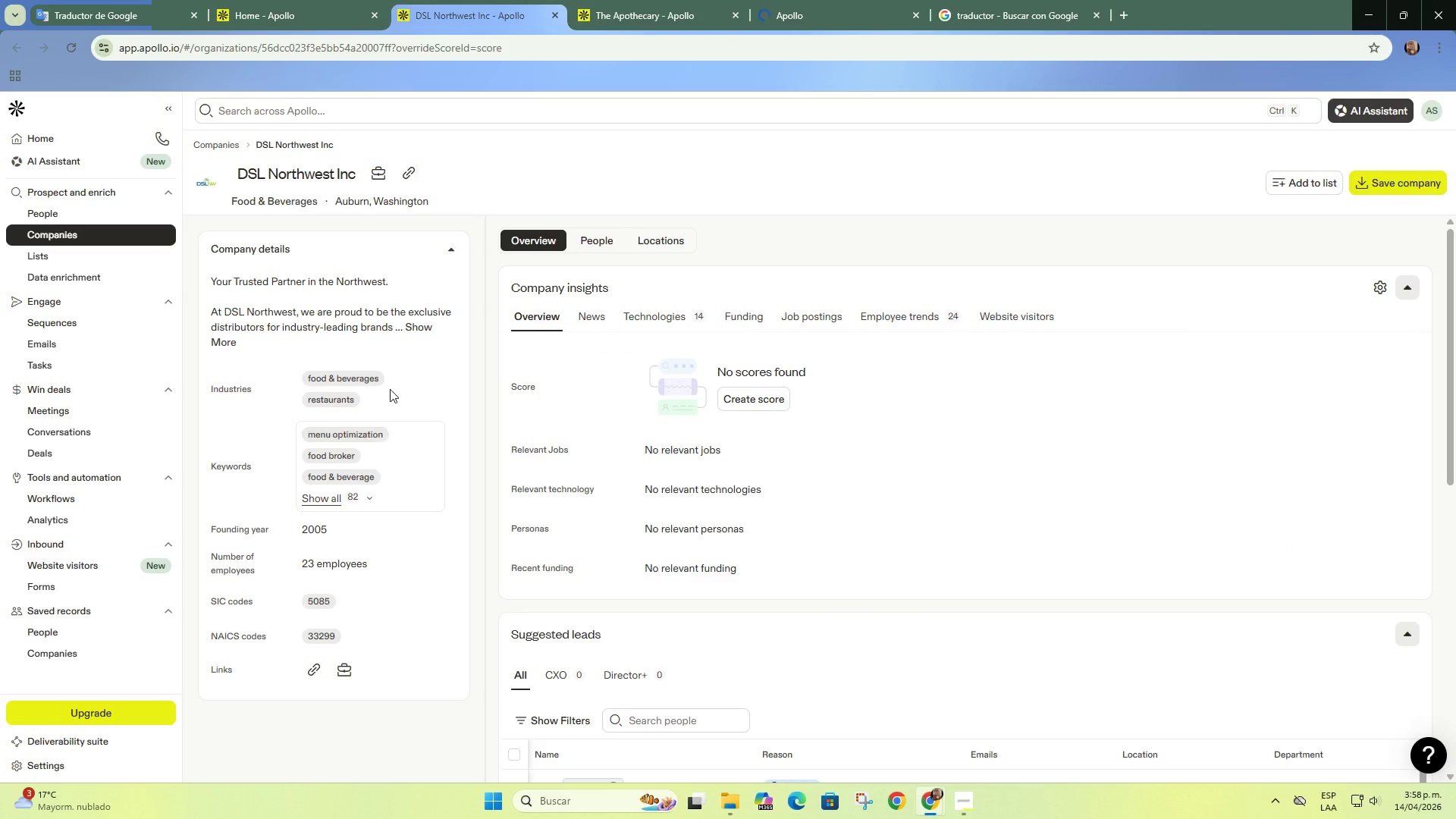 
left_click([413, 171])
 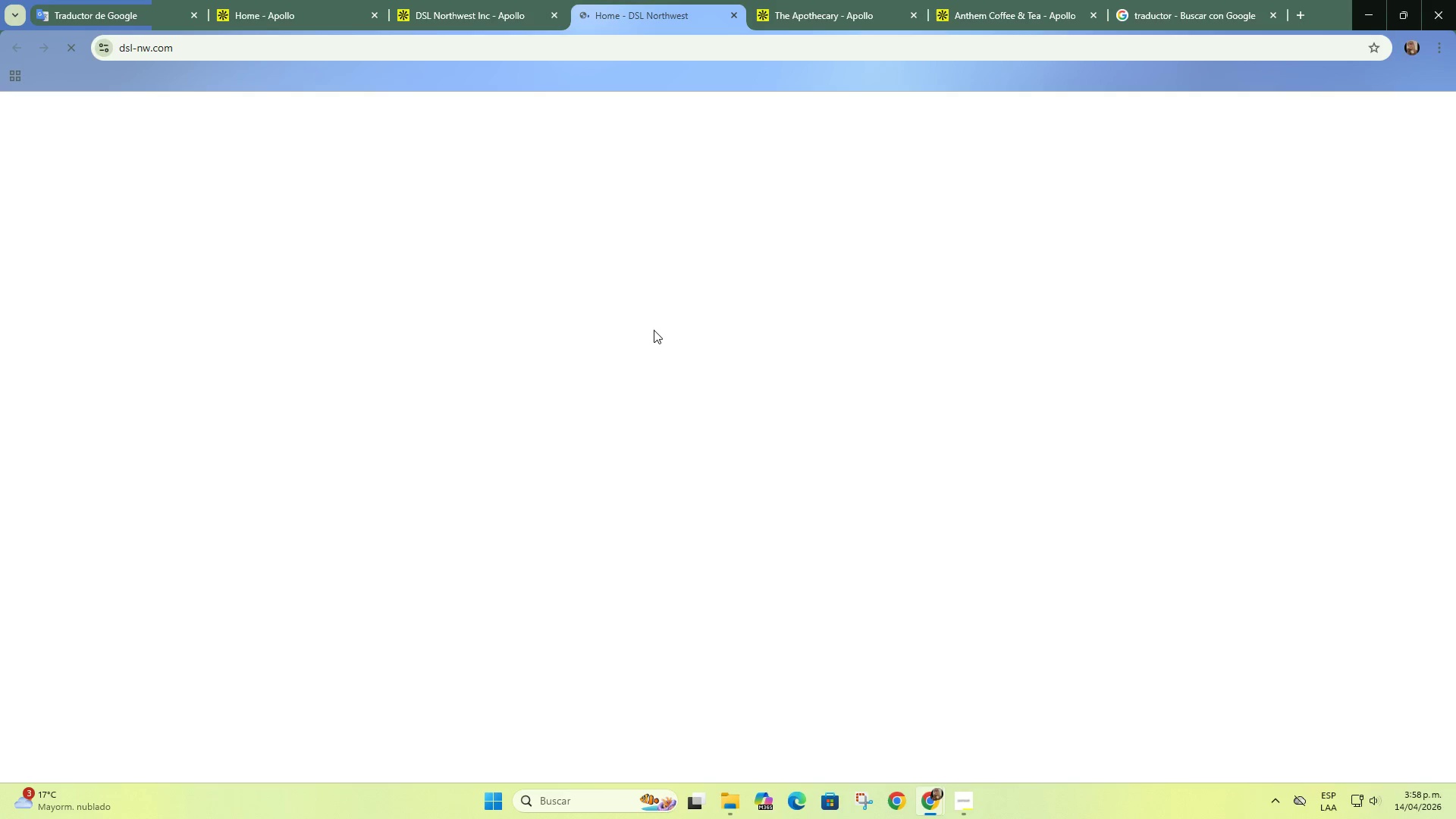 
wait(7.14)
 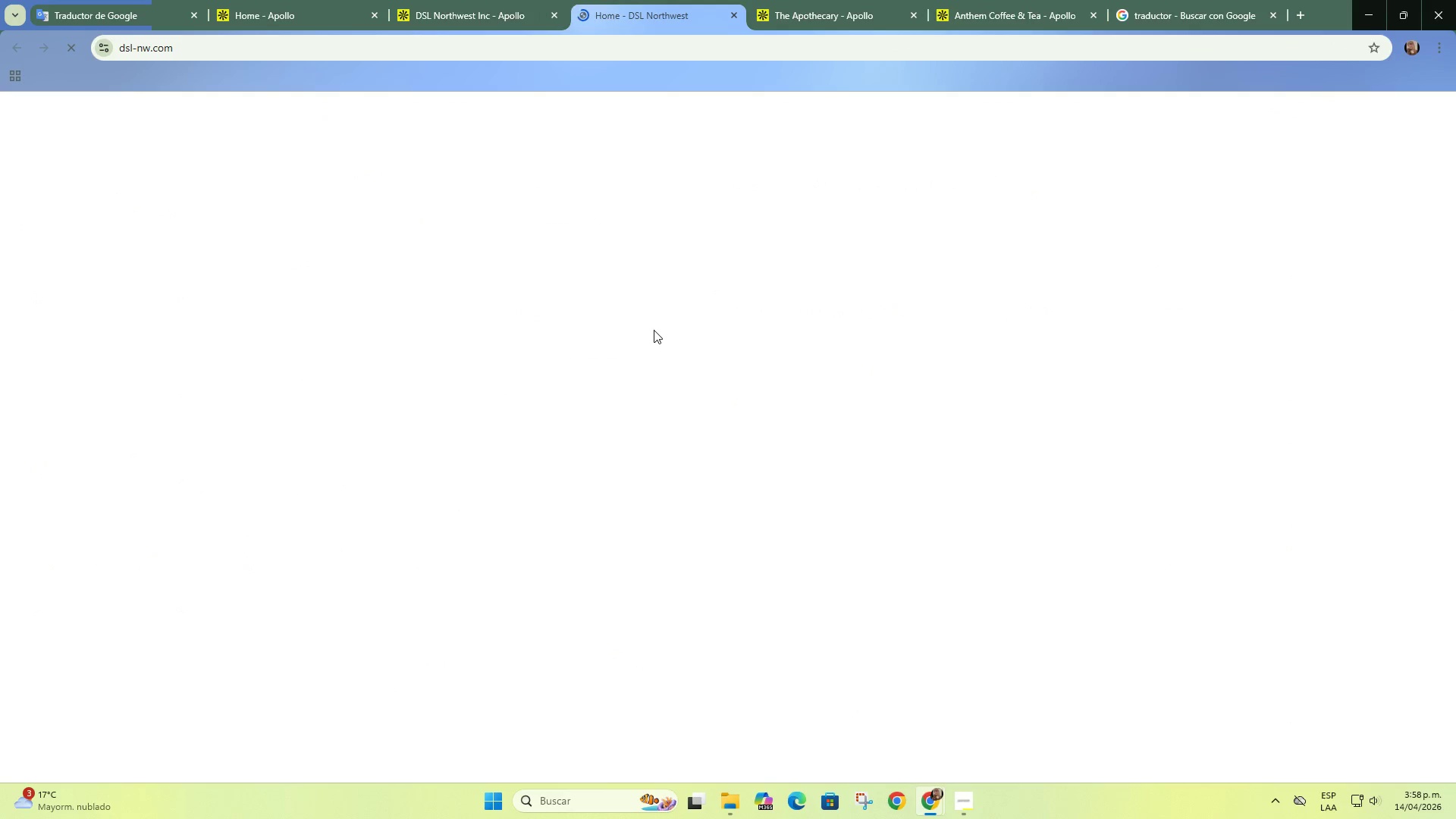 
left_click([792, 0])
 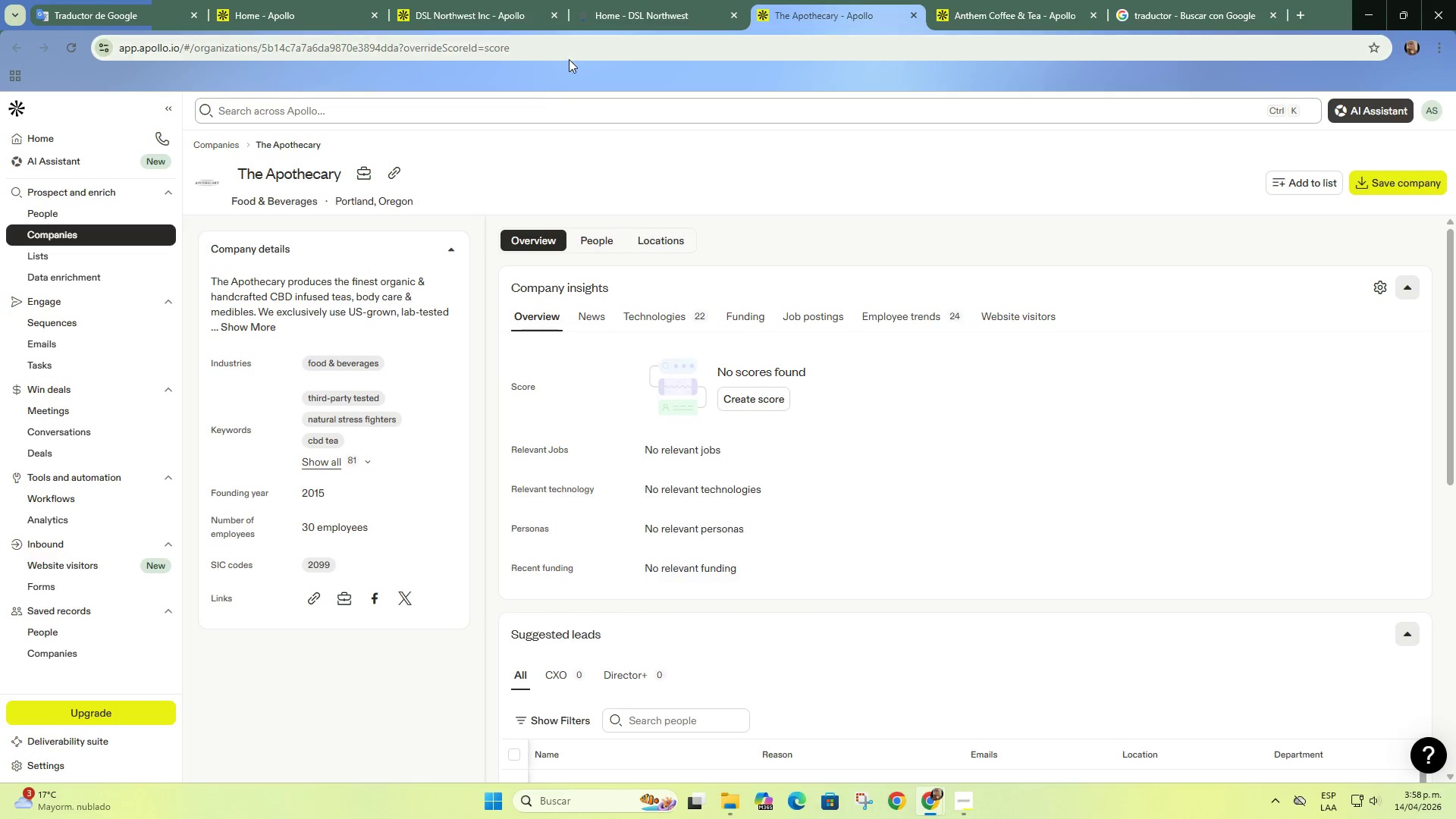 
left_click([506, 0])
 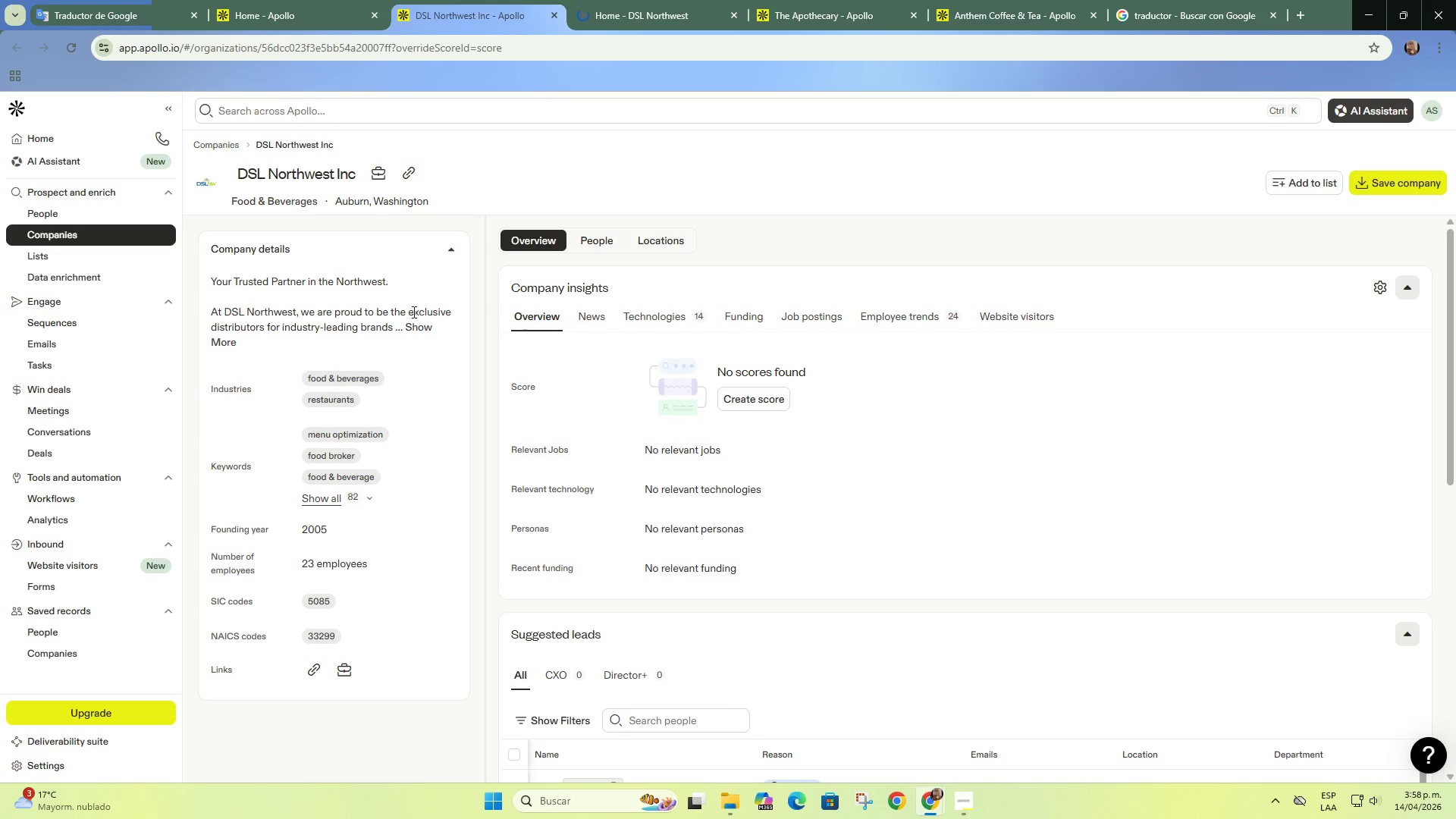 
left_click([417, 326])
 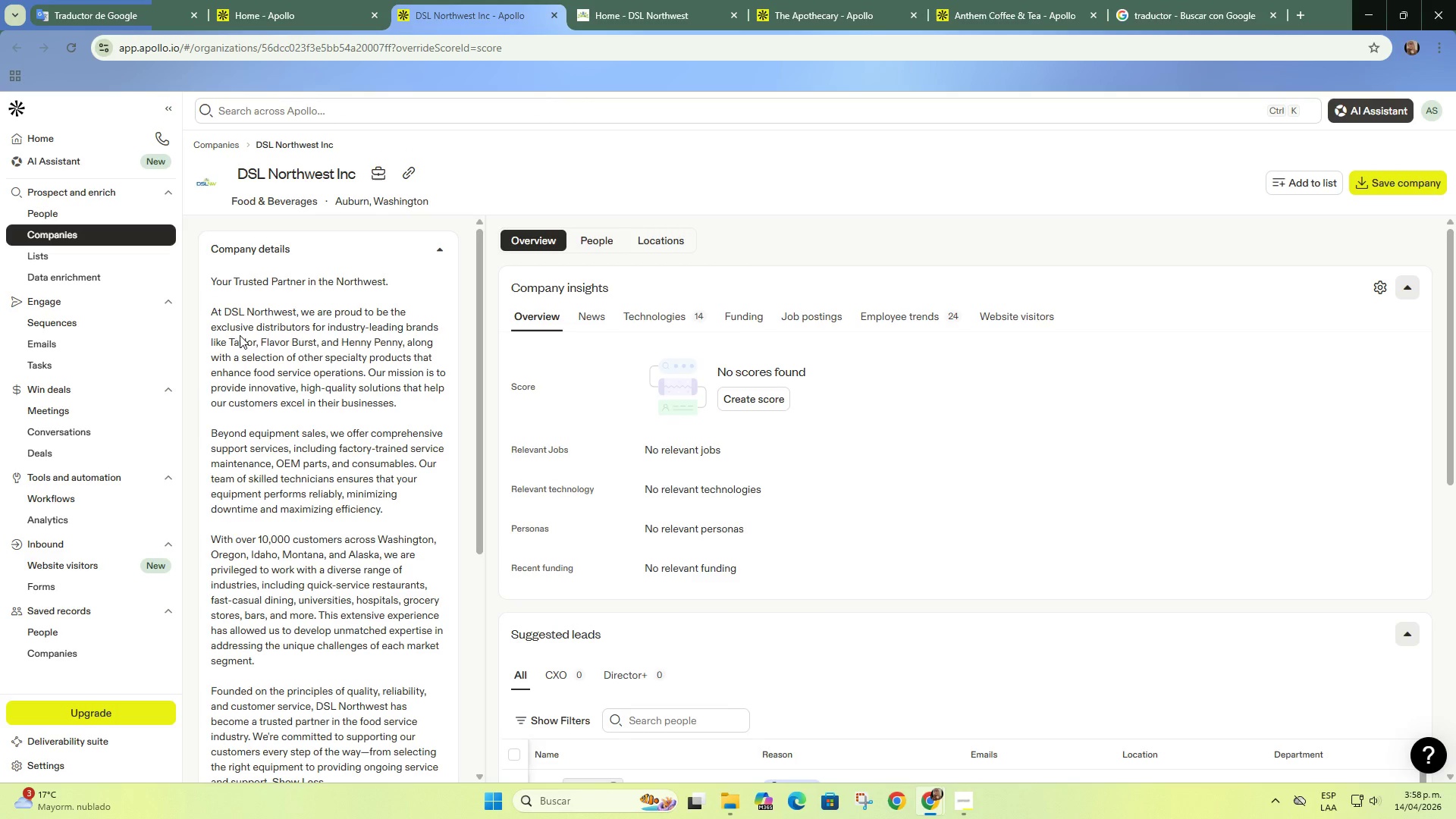 
left_click_drag(start_coordinate=[238, 326], to_coordinate=[304, 337])
 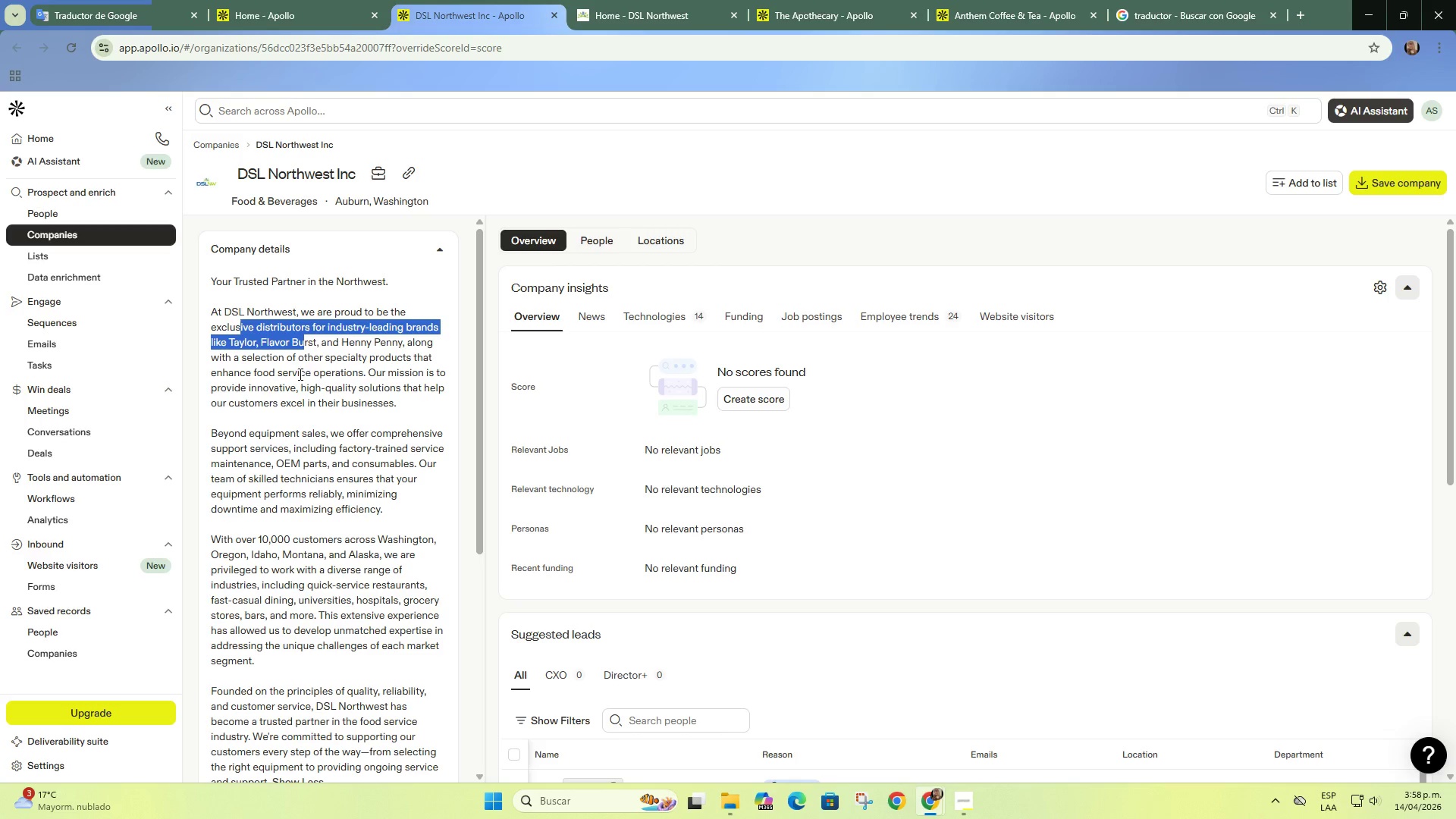 
scroll: coordinate [297, 375], scroll_direction: down, amount: 2.0
 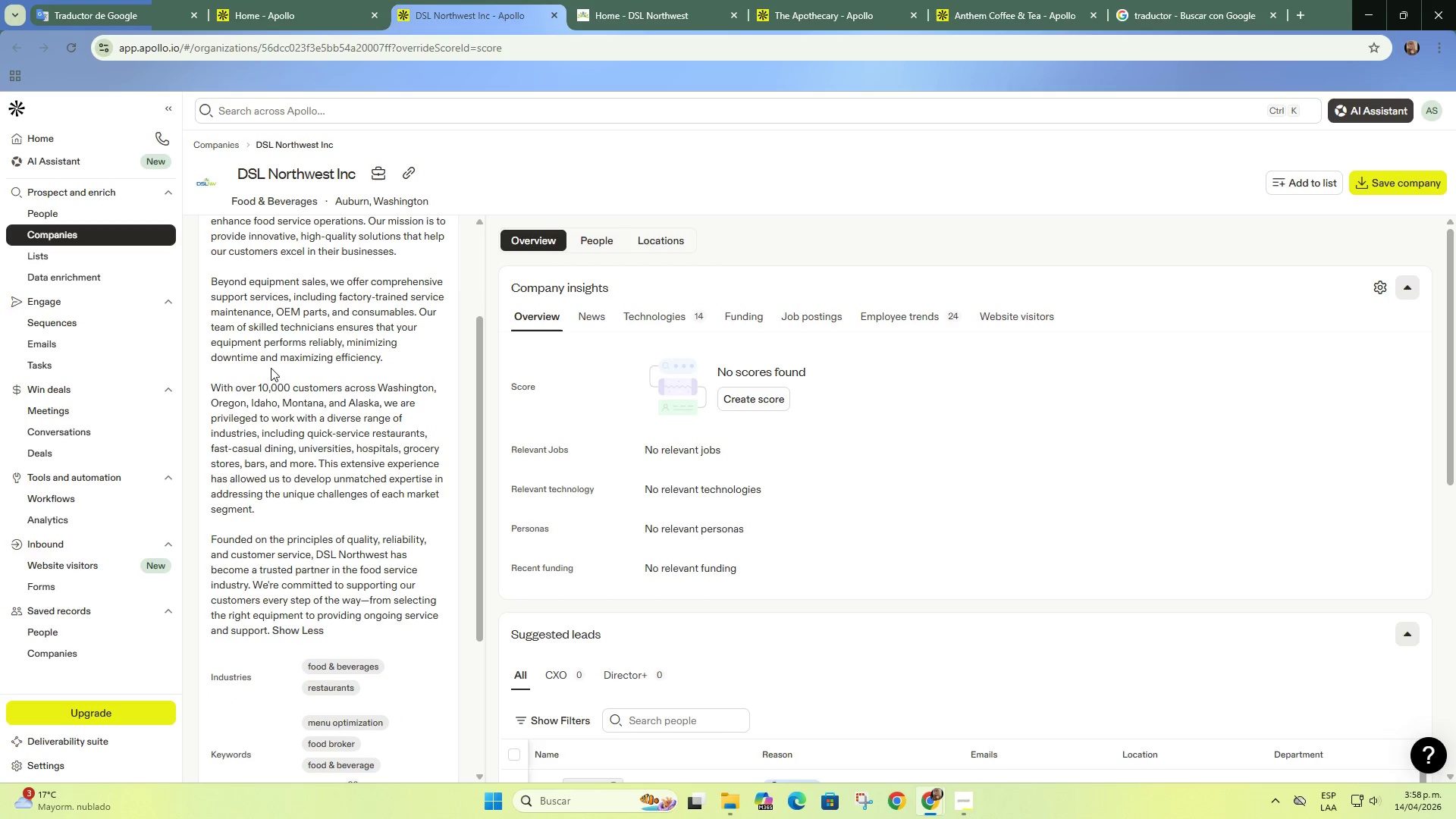 
left_click([266, 328])
 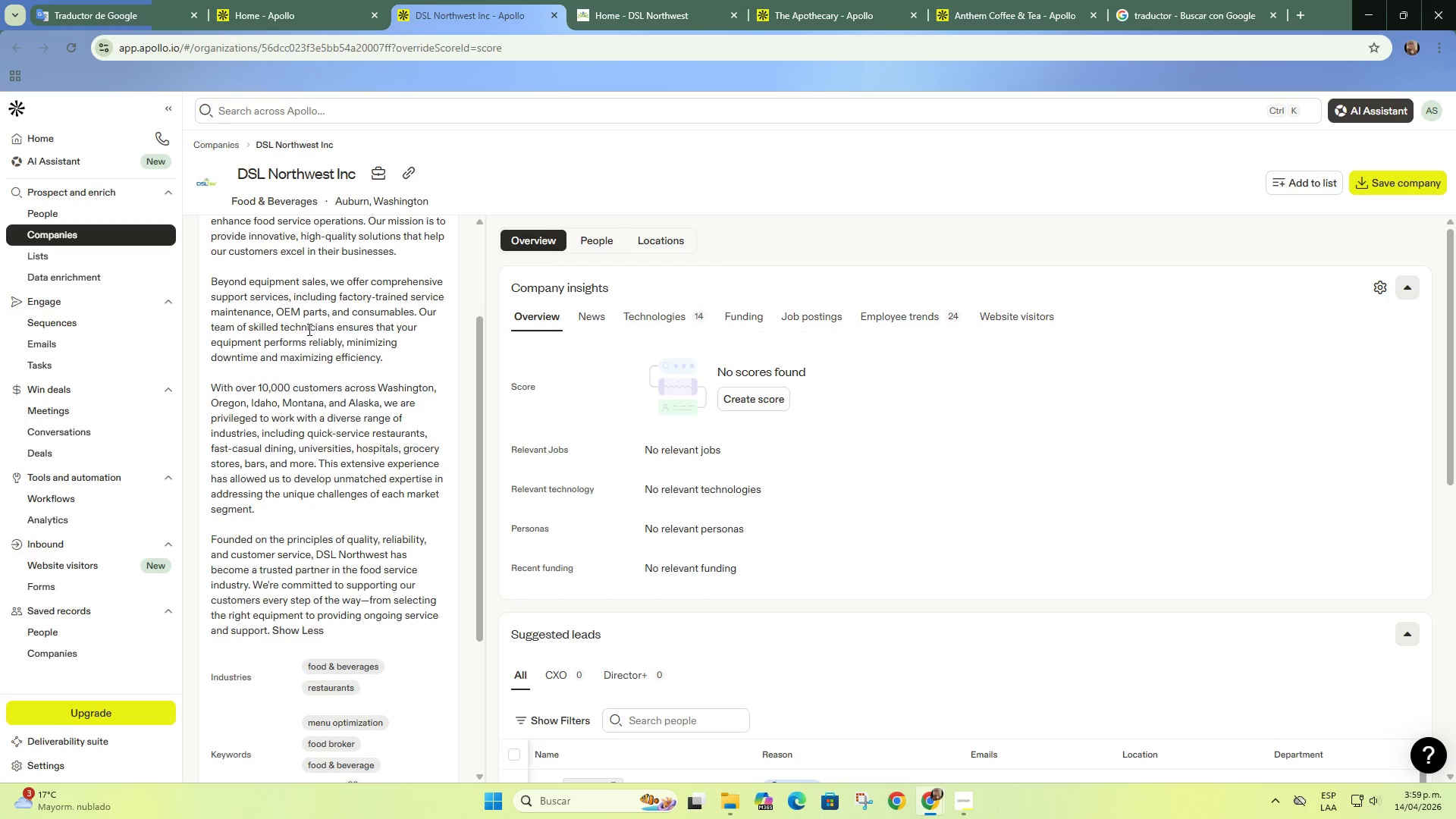 
wait(10.83)
 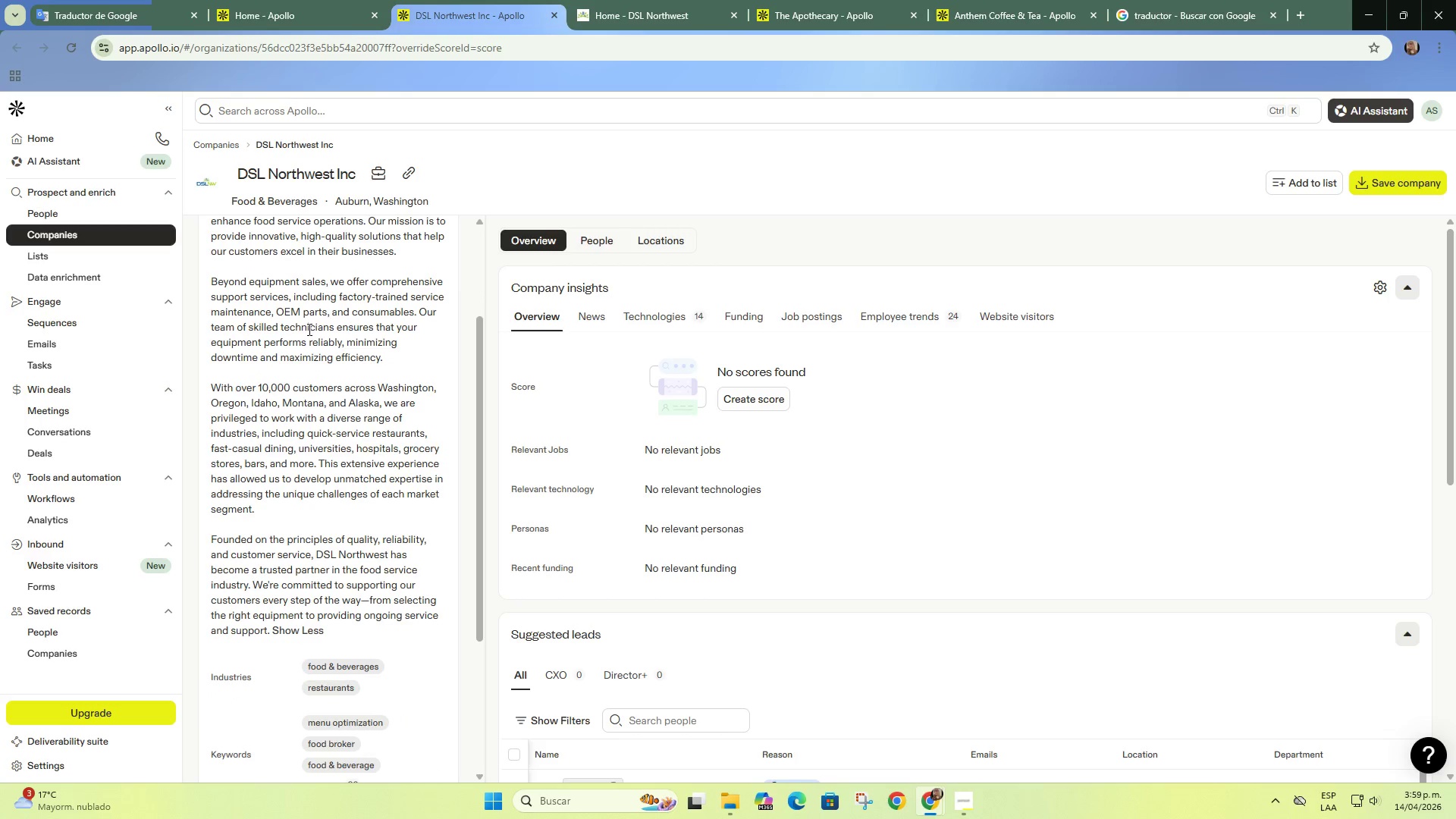 
scroll: coordinate [311, 293], scroll_direction: down, amount: 1.0
 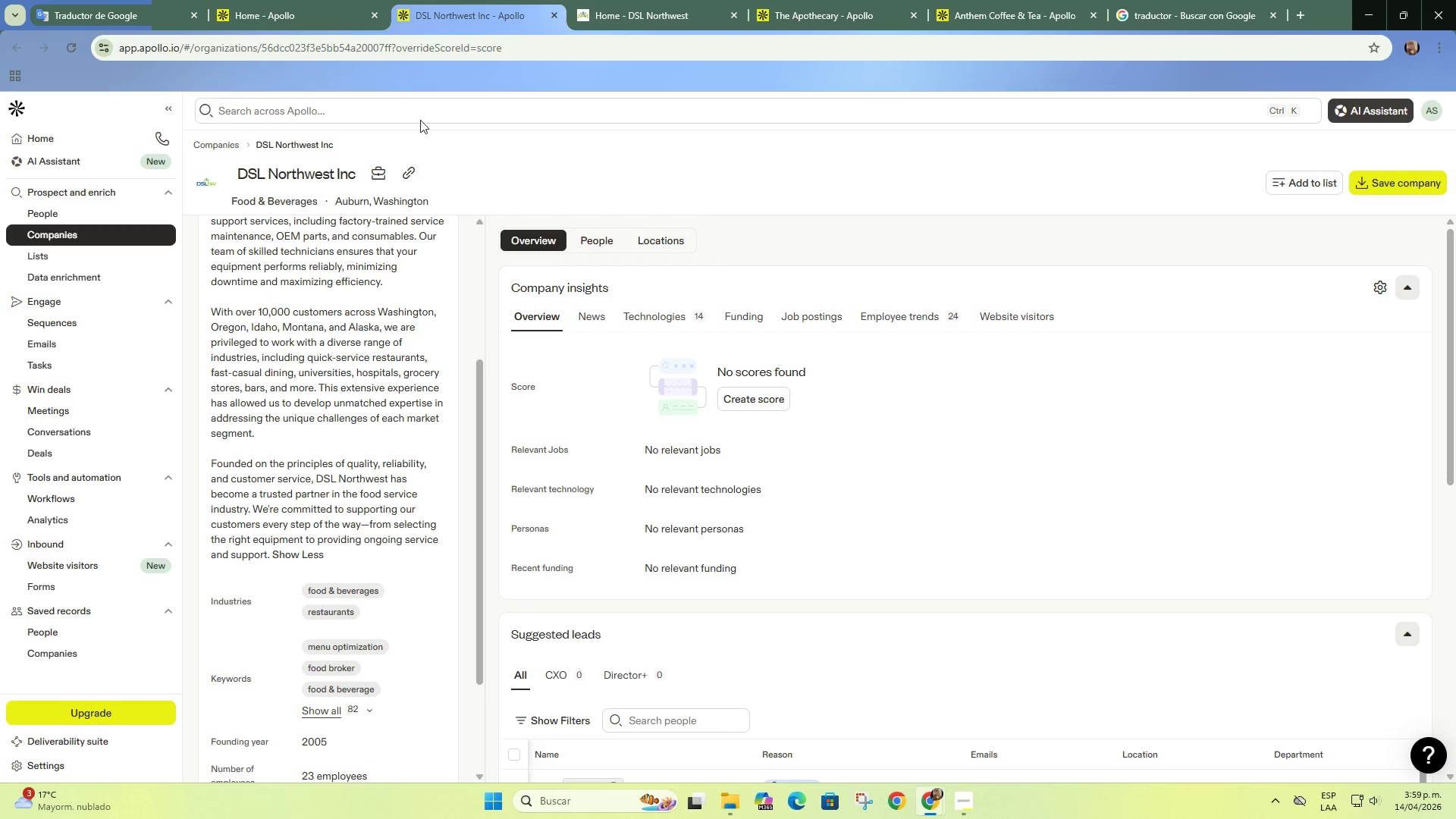 
left_click([611, 0])
 